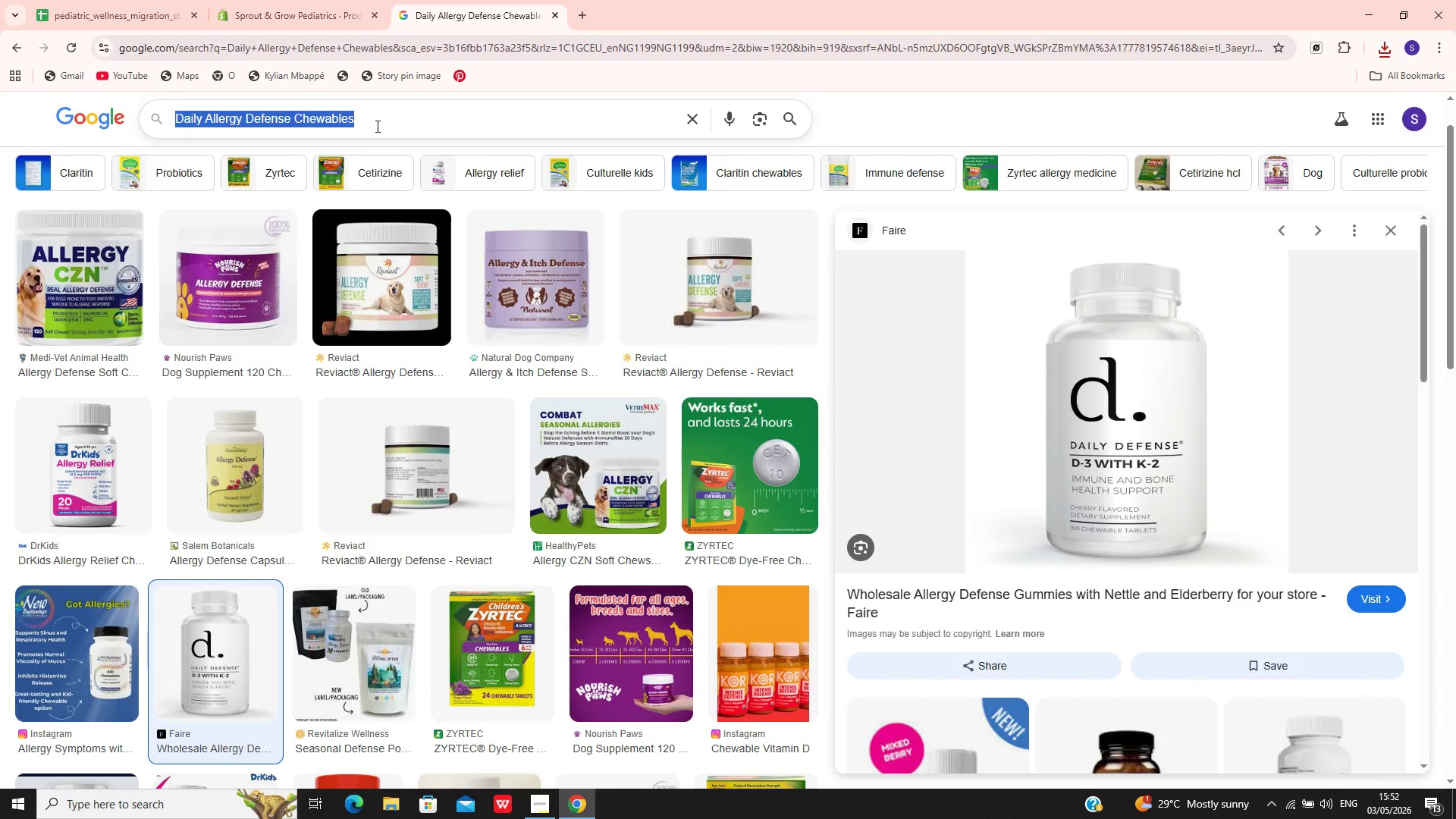 
key(Control+C)
 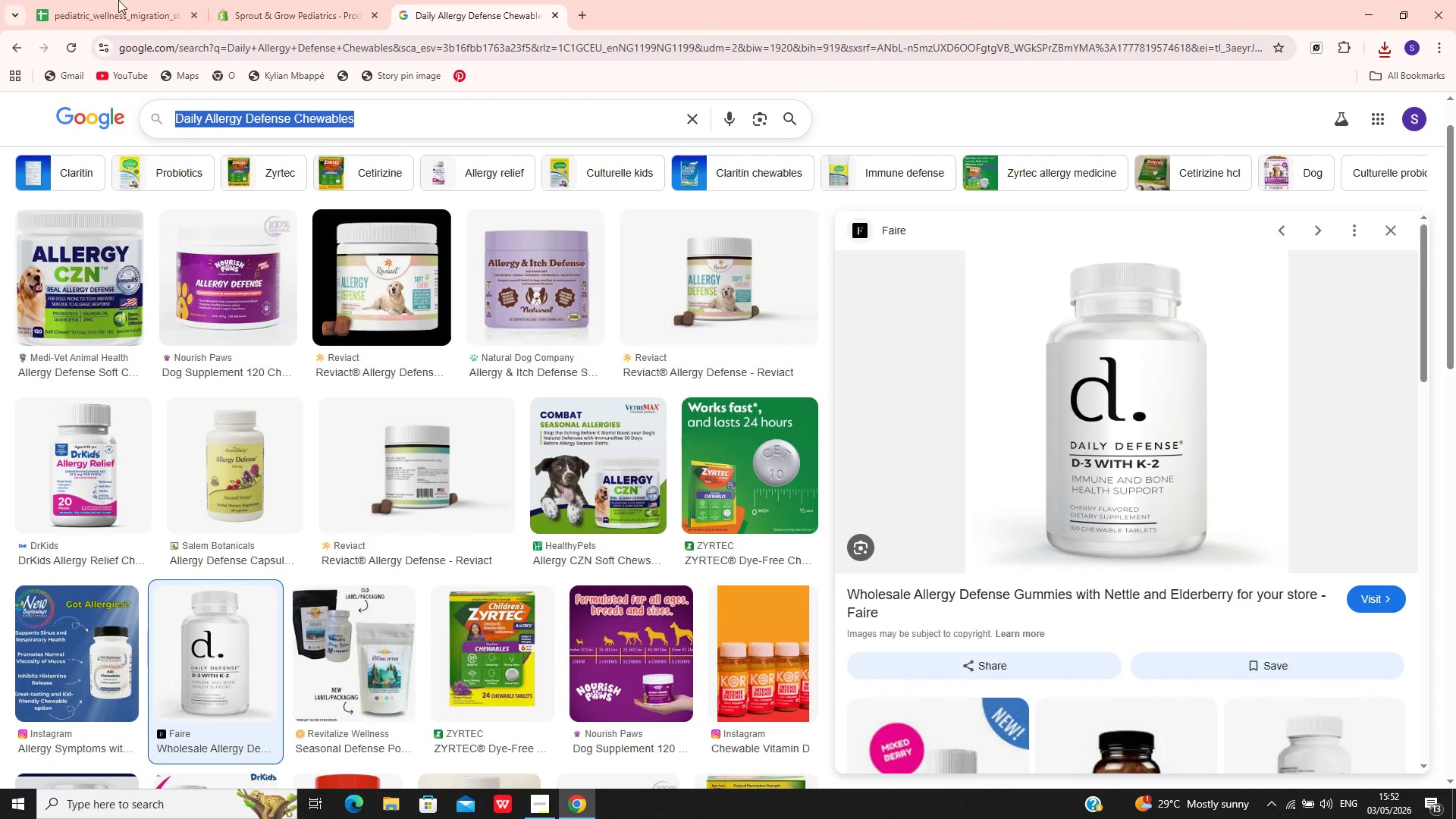 
left_click([249, 0])
 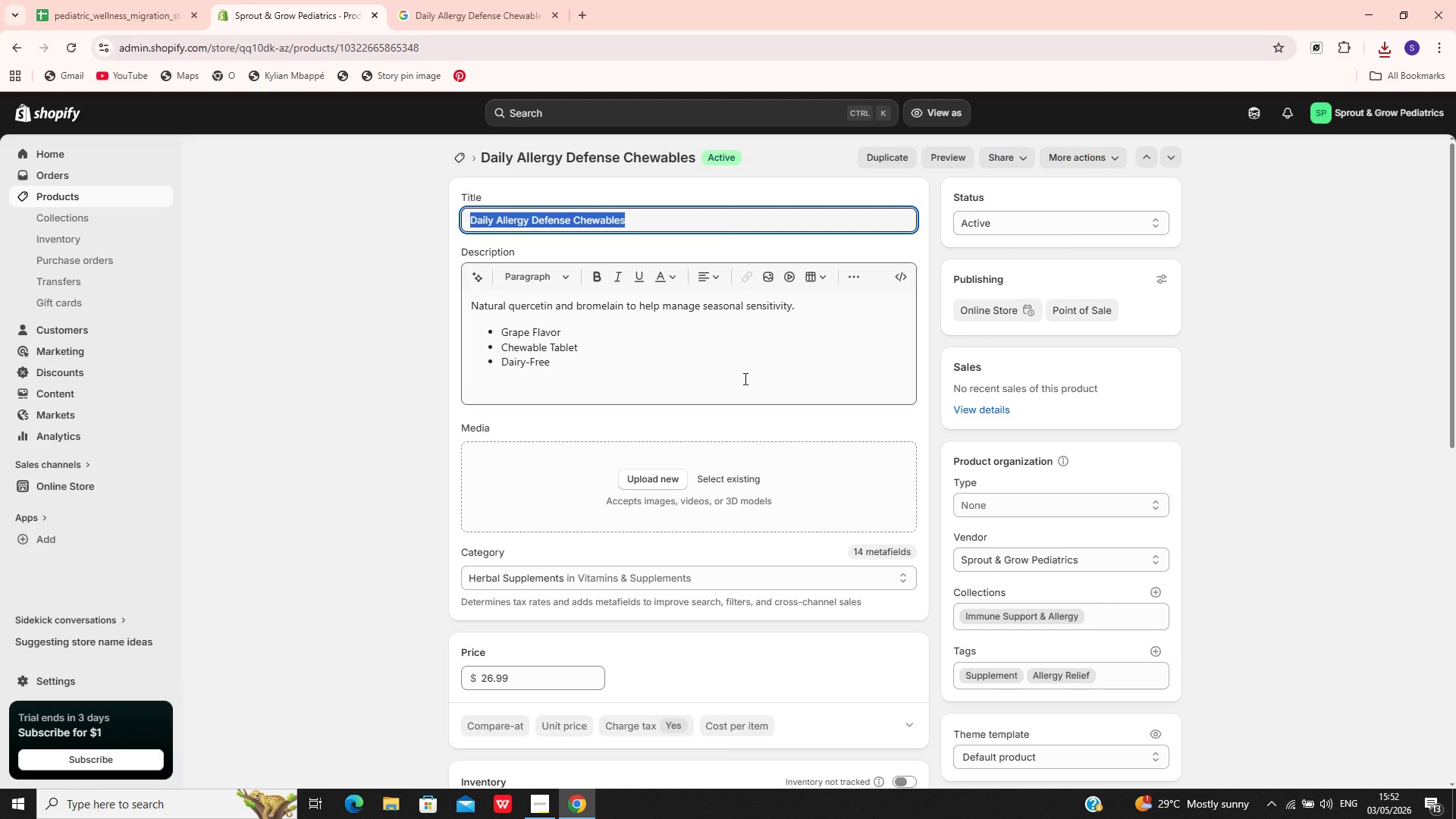 
wait(10.05)
 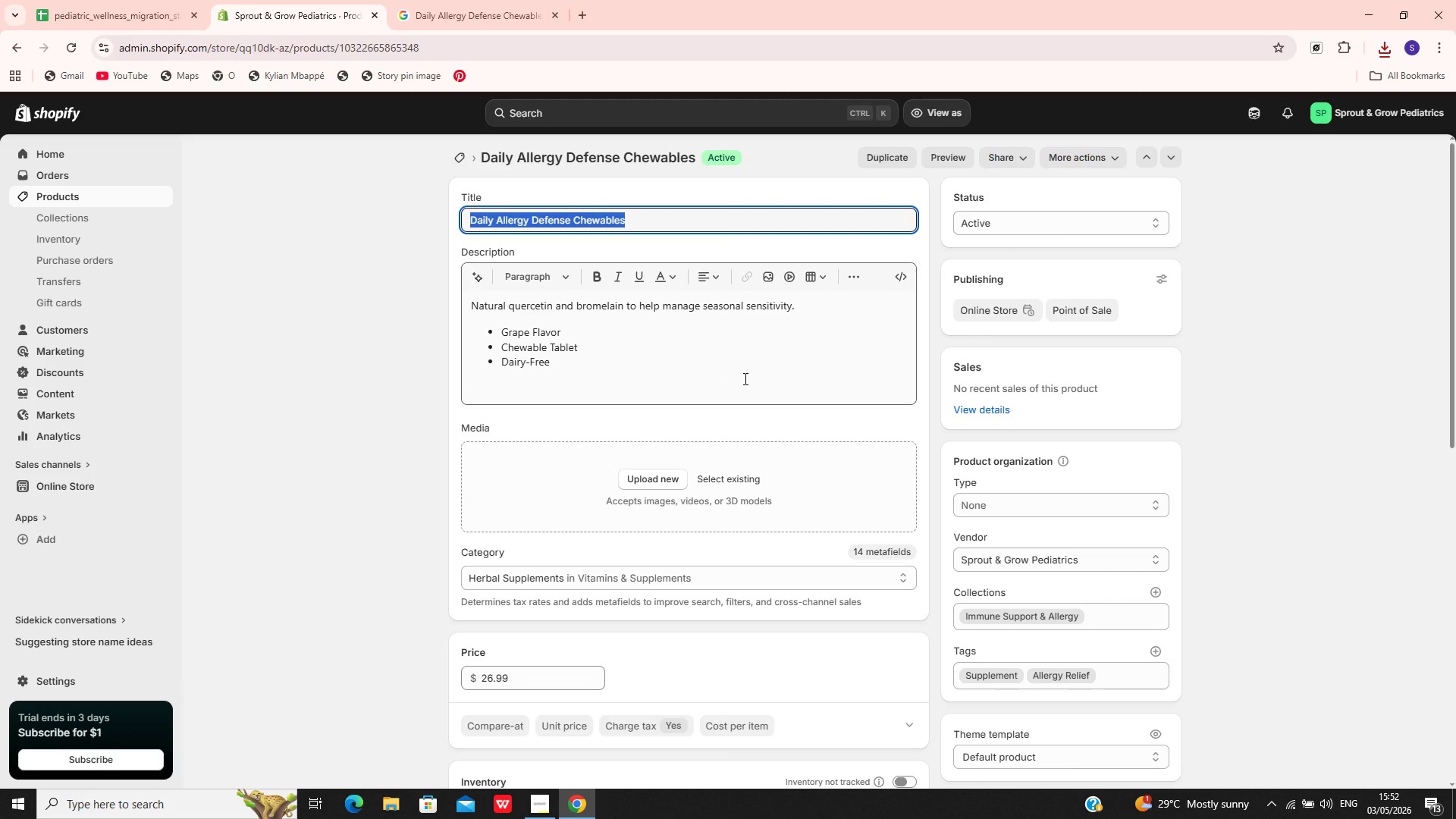 
left_click([632, 479])
 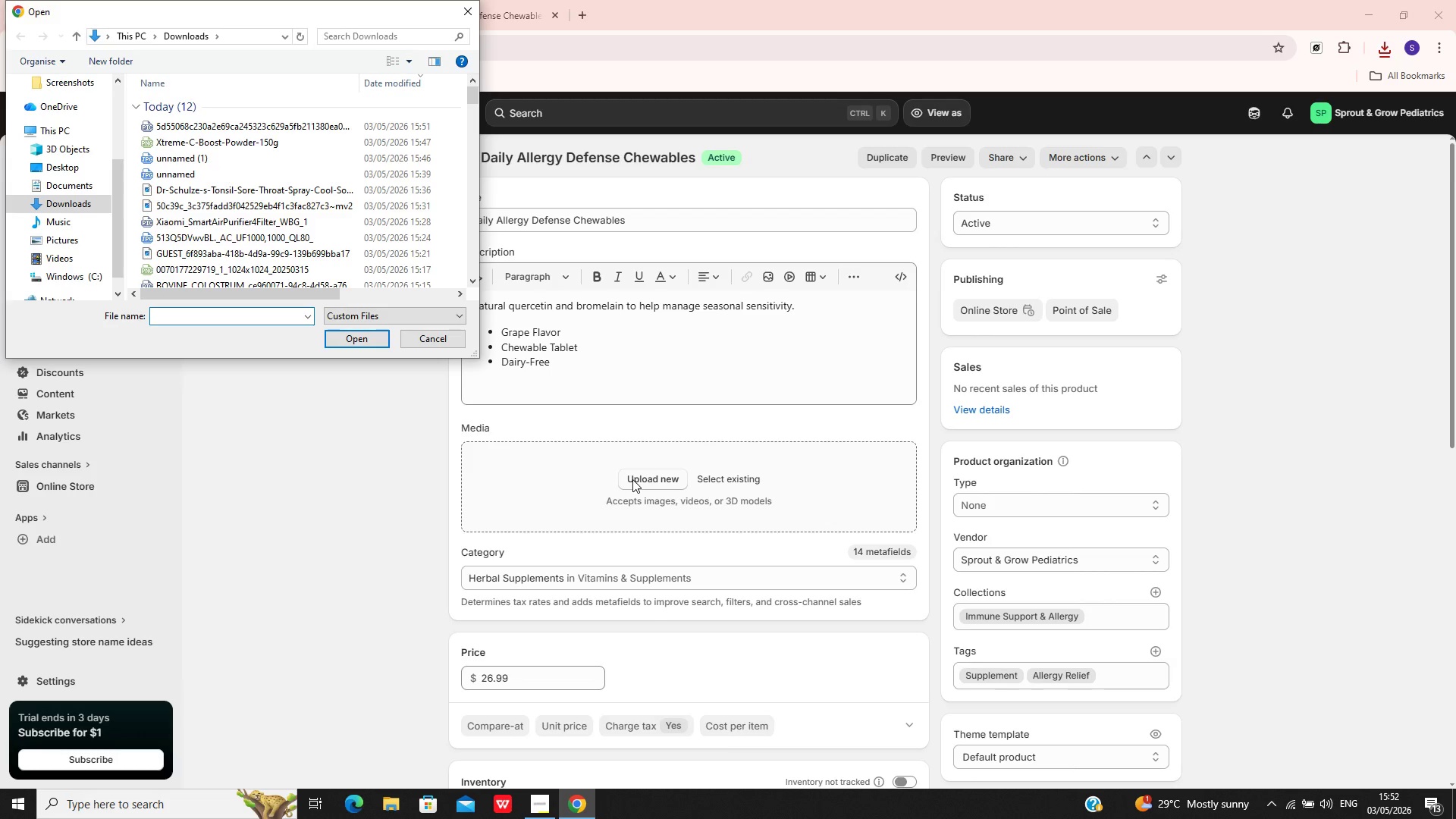 
wait(10.12)
 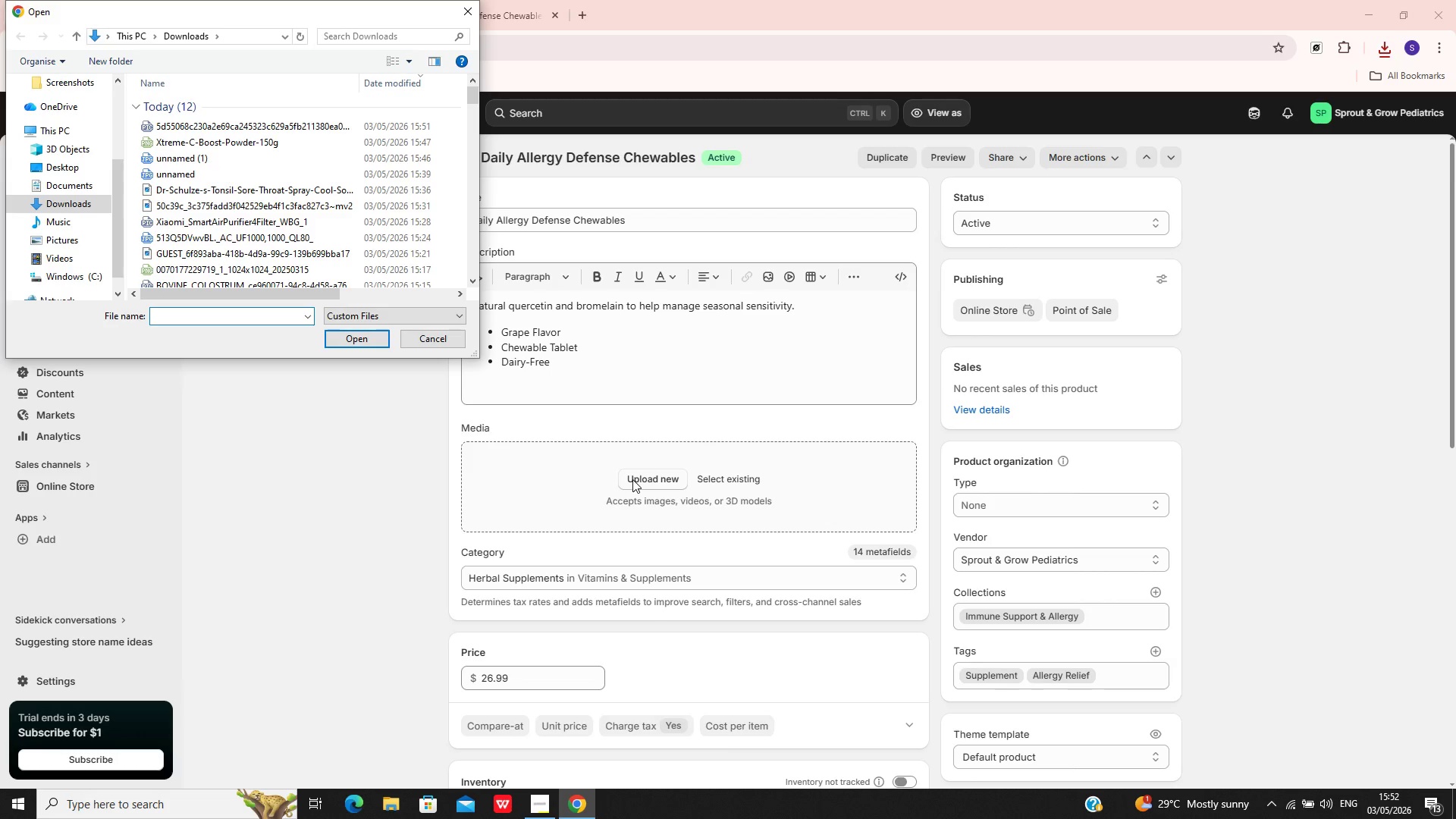 
left_click([315, 131])
 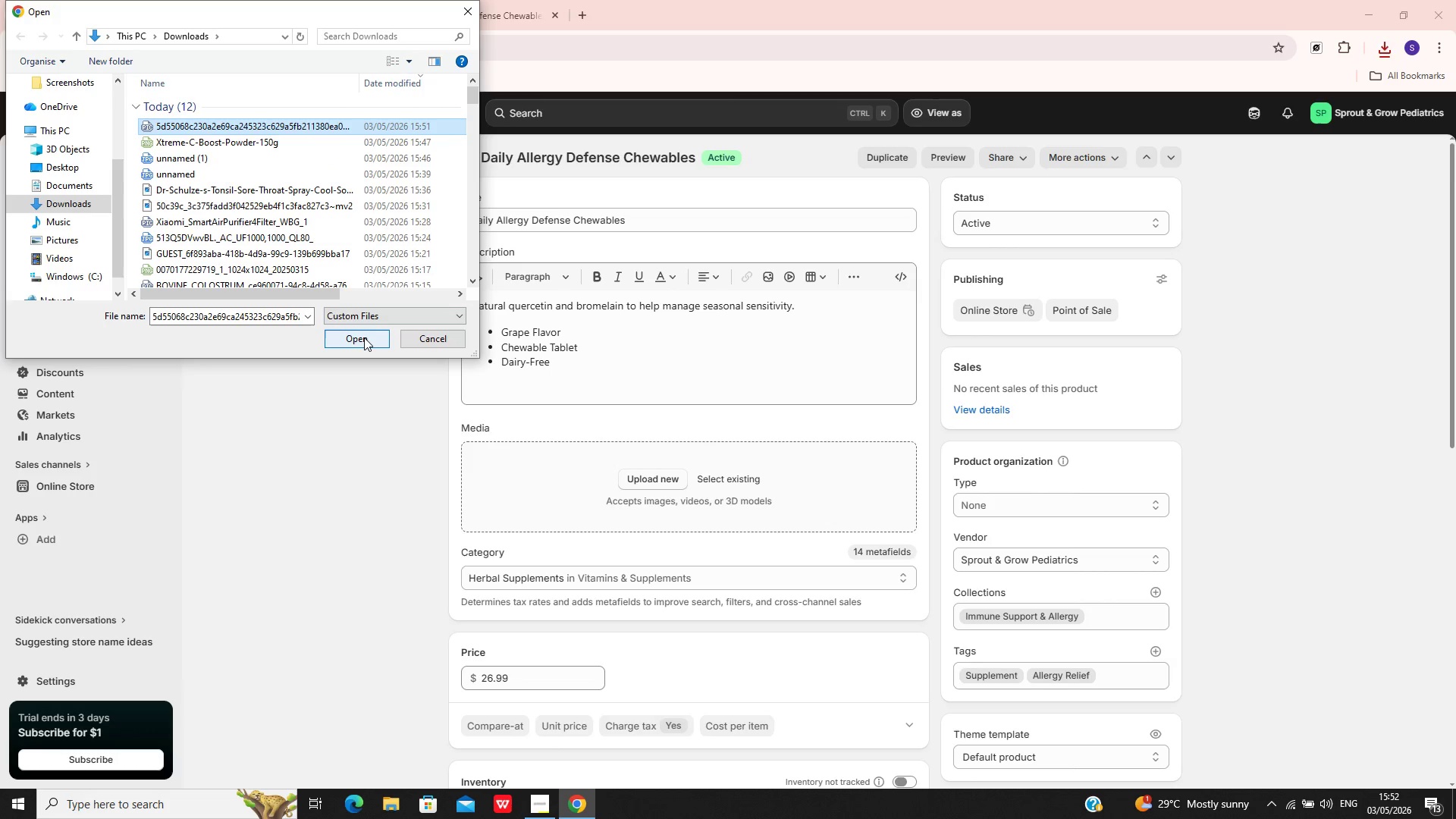 
left_click([361, 337])
 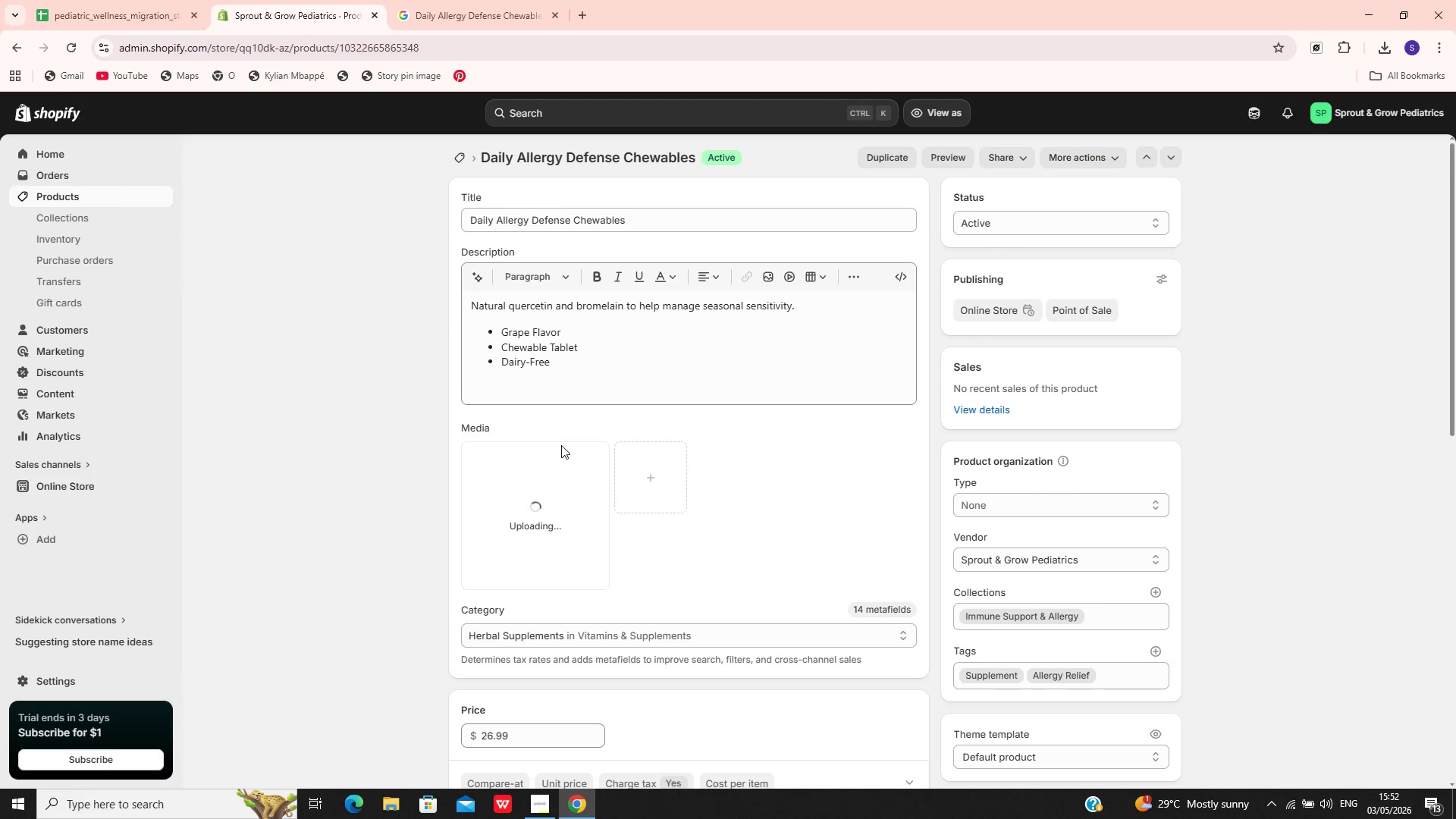 
wait(8.95)
 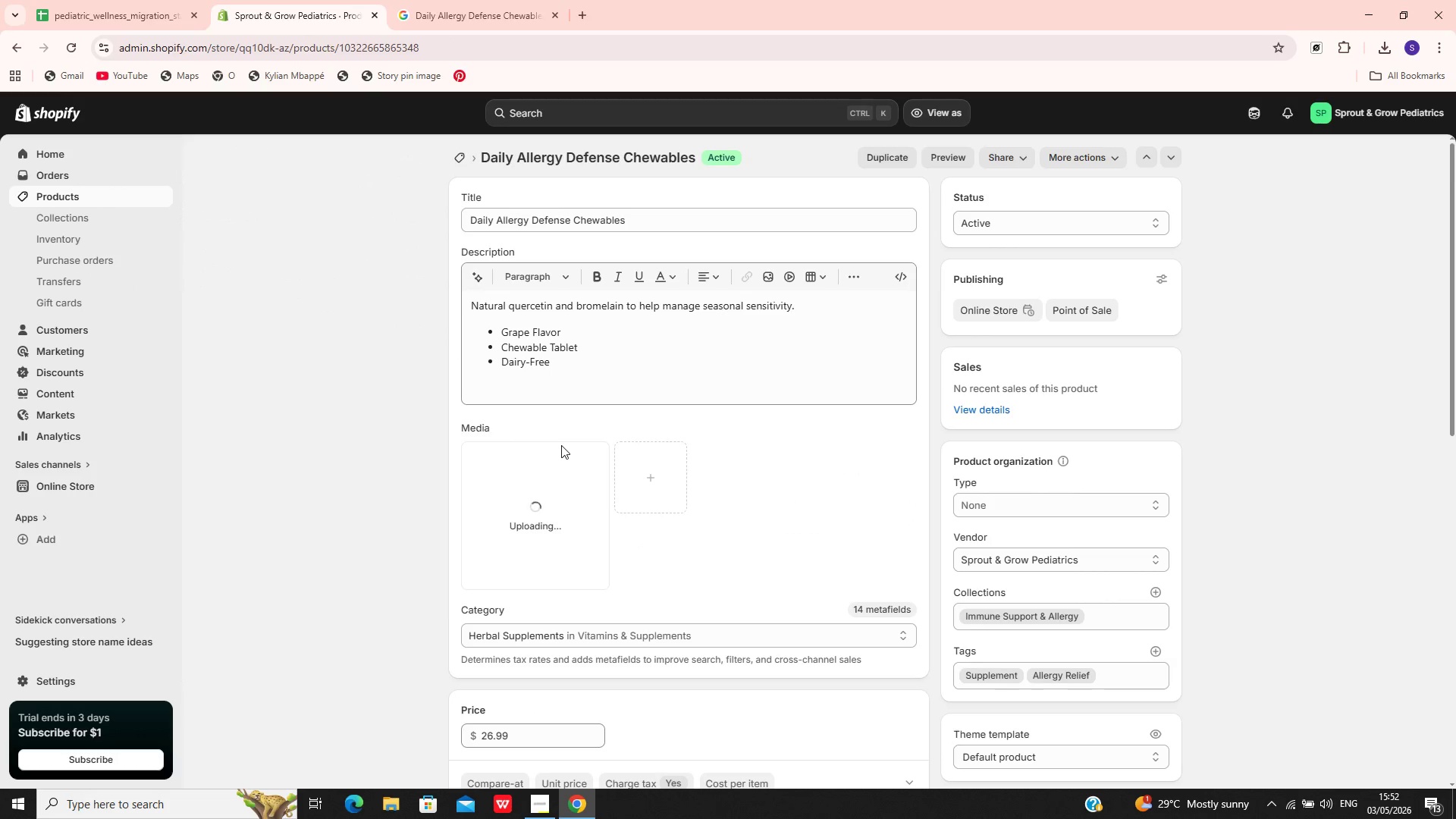 
left_click([581, 519])
 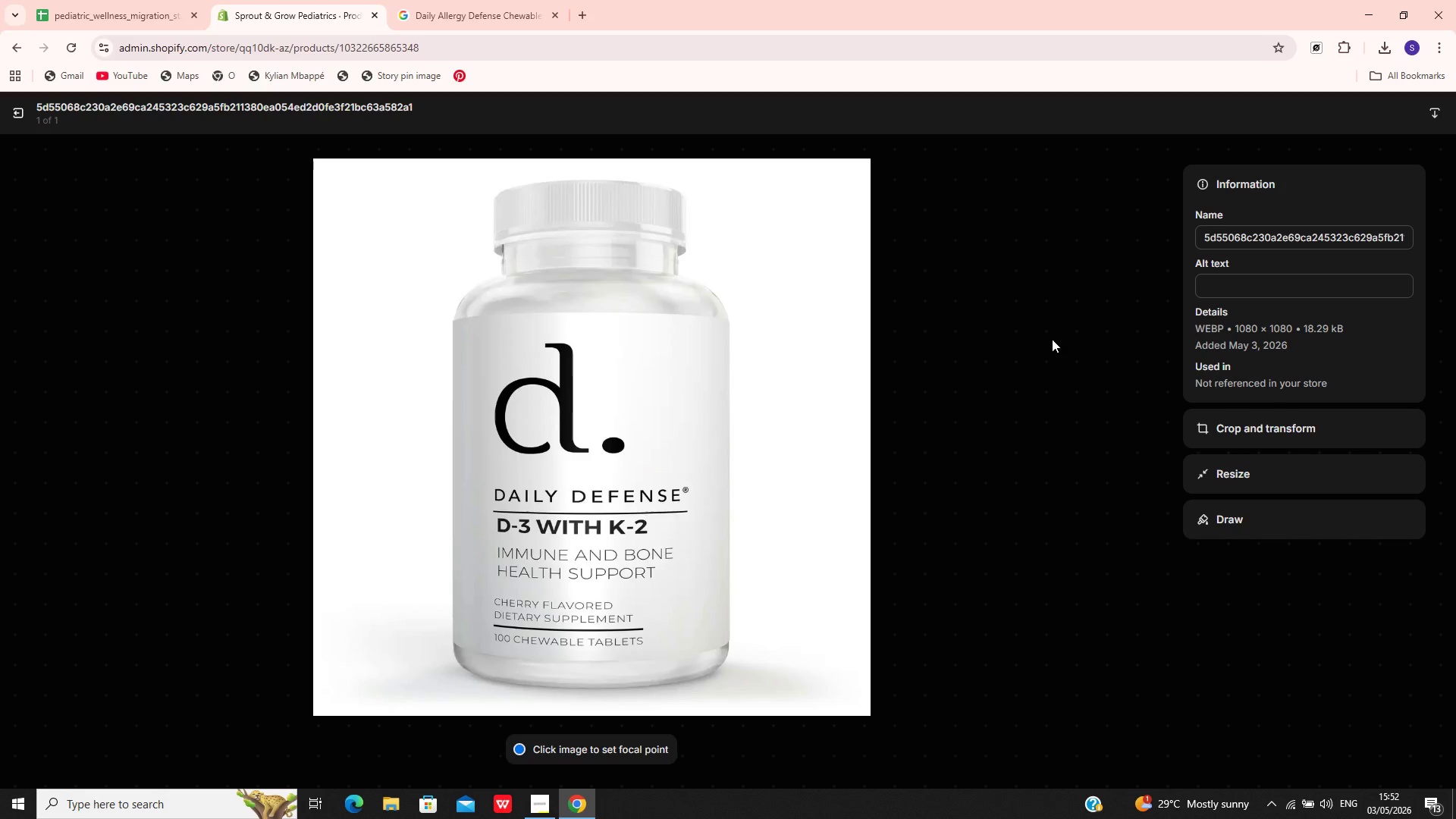 
left_click([1254, 240])
 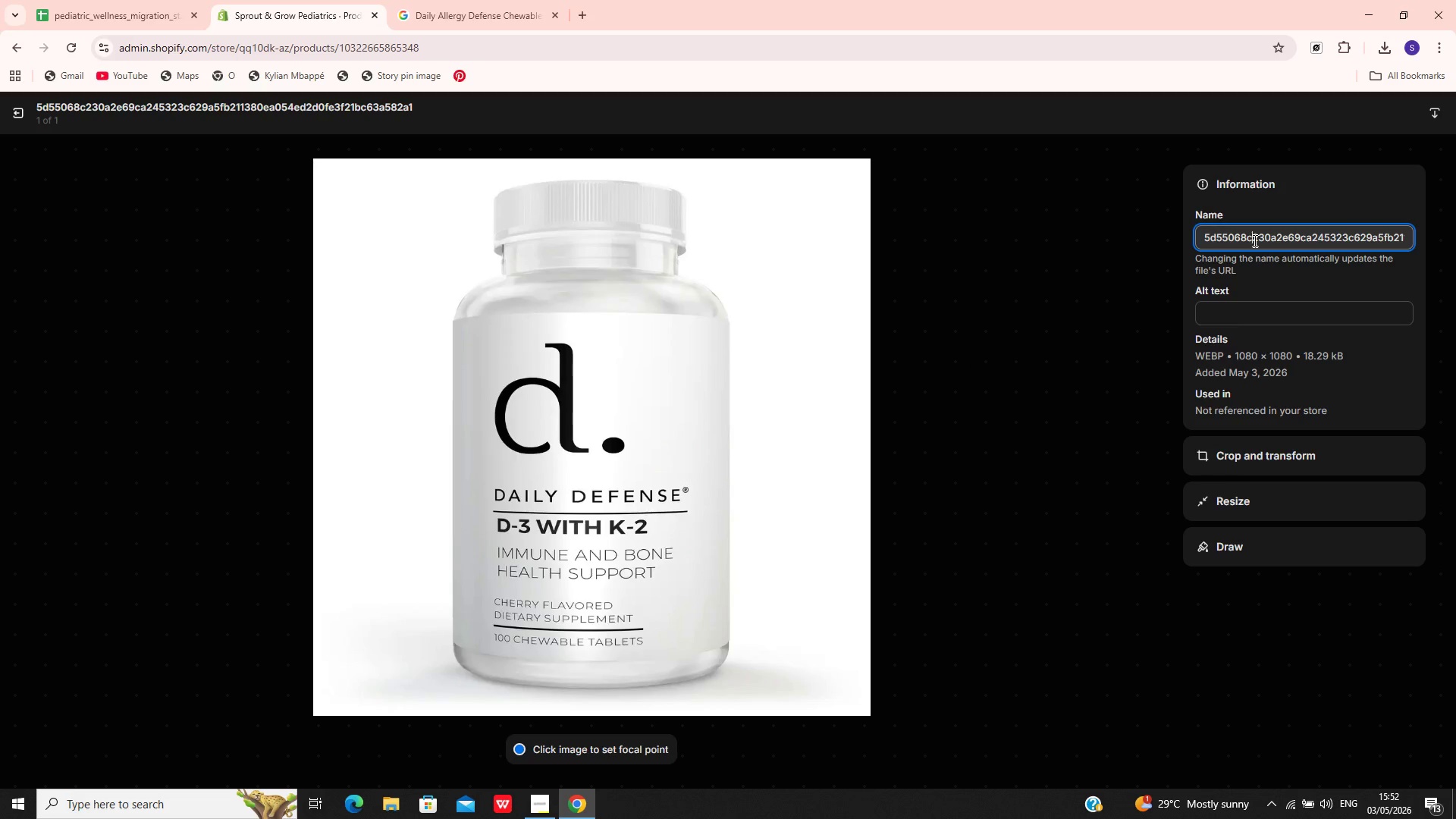 
key(Control+A)
 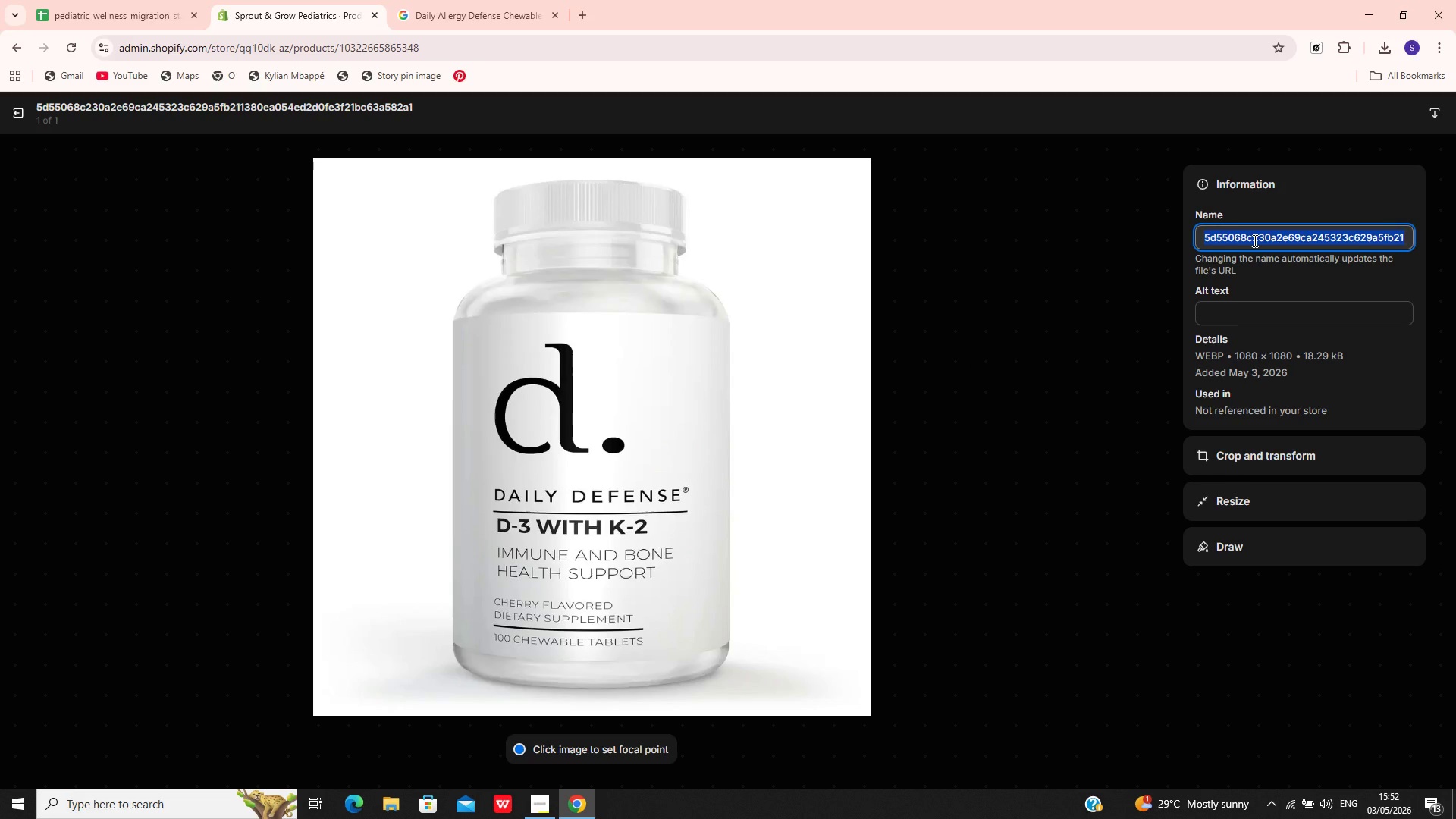 
key(Control+V)
 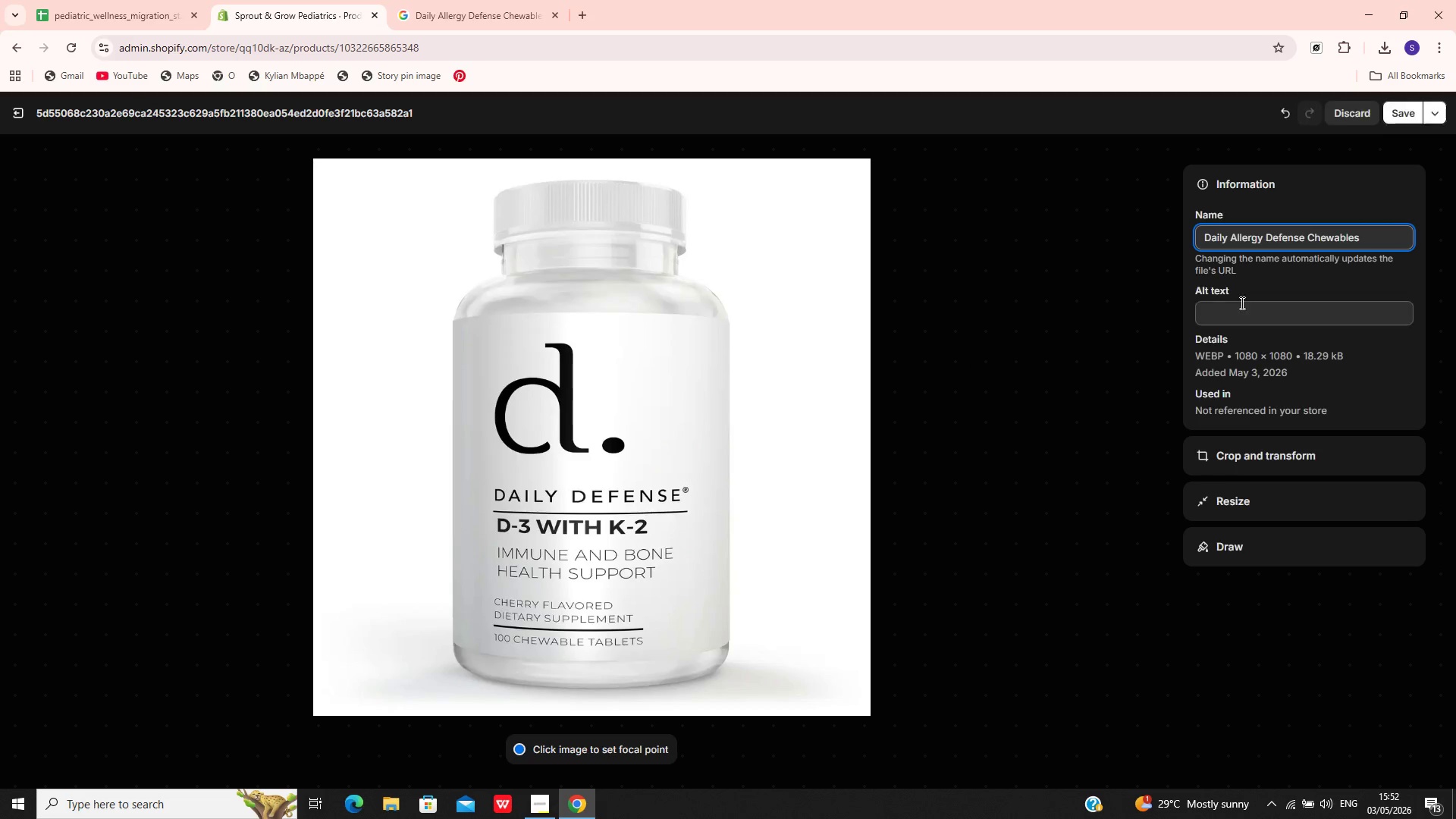 
left_click([1241, 304])
 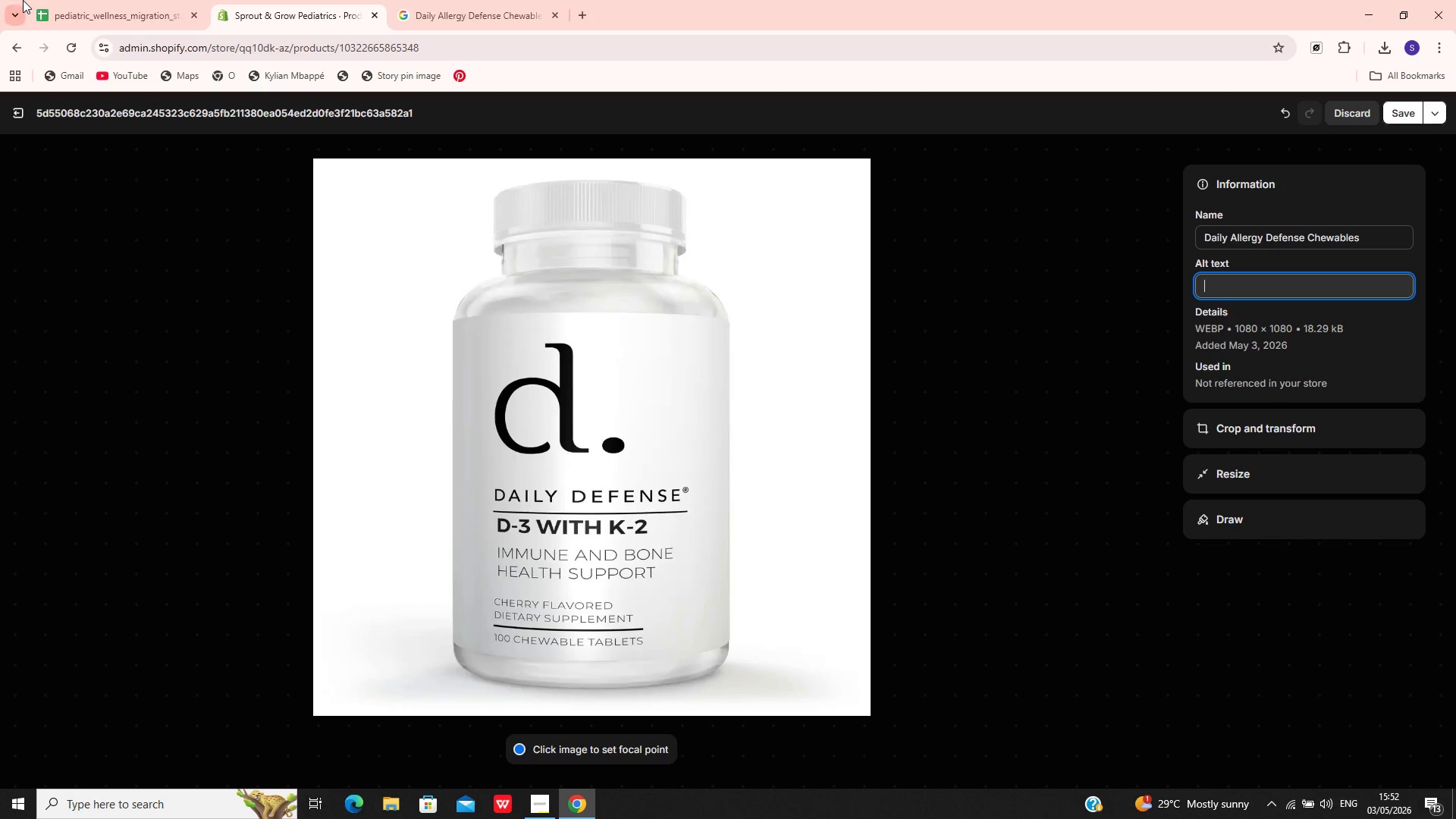 
left_click([102, 0])
 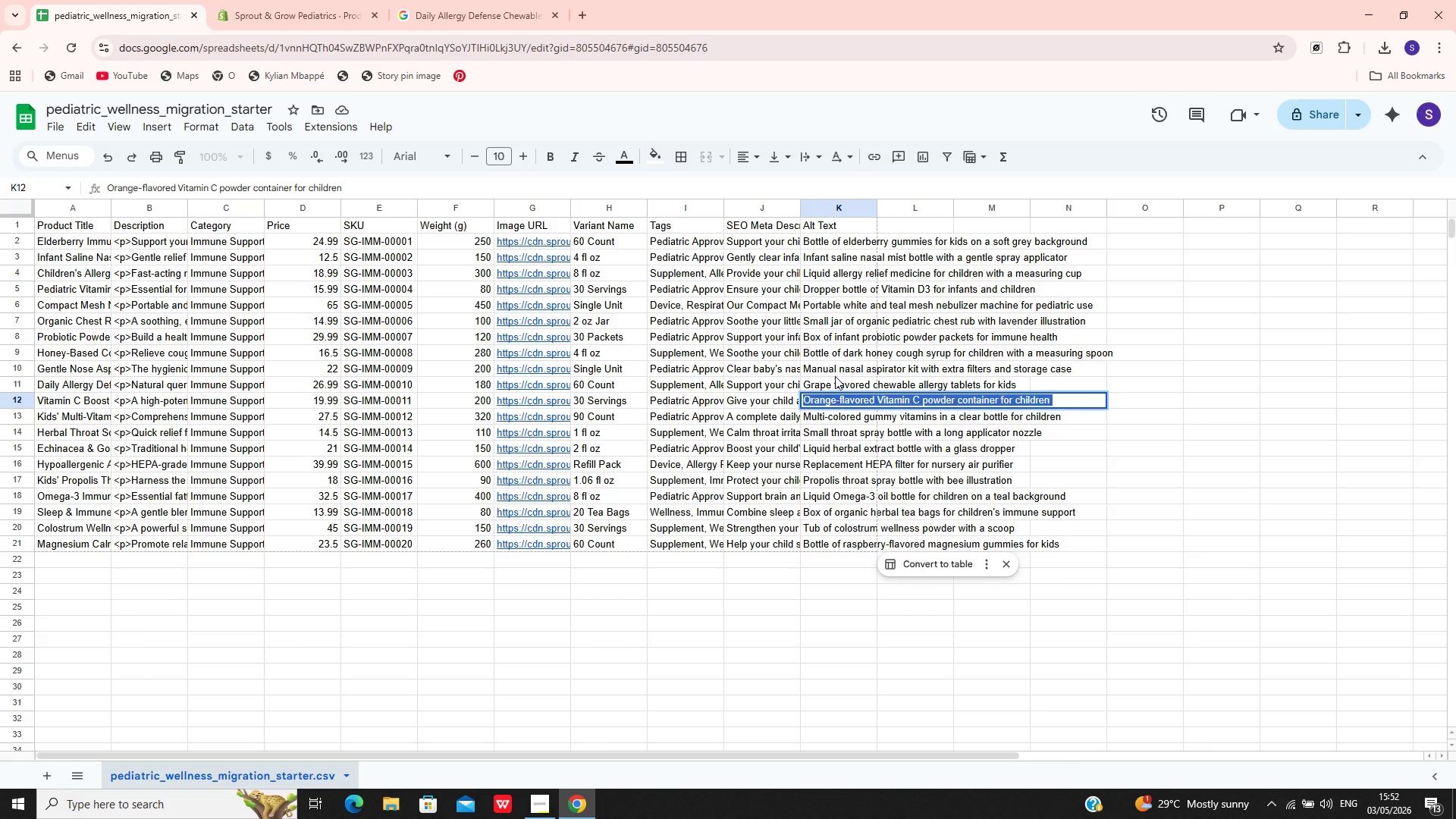 
left_click([834, 380])
 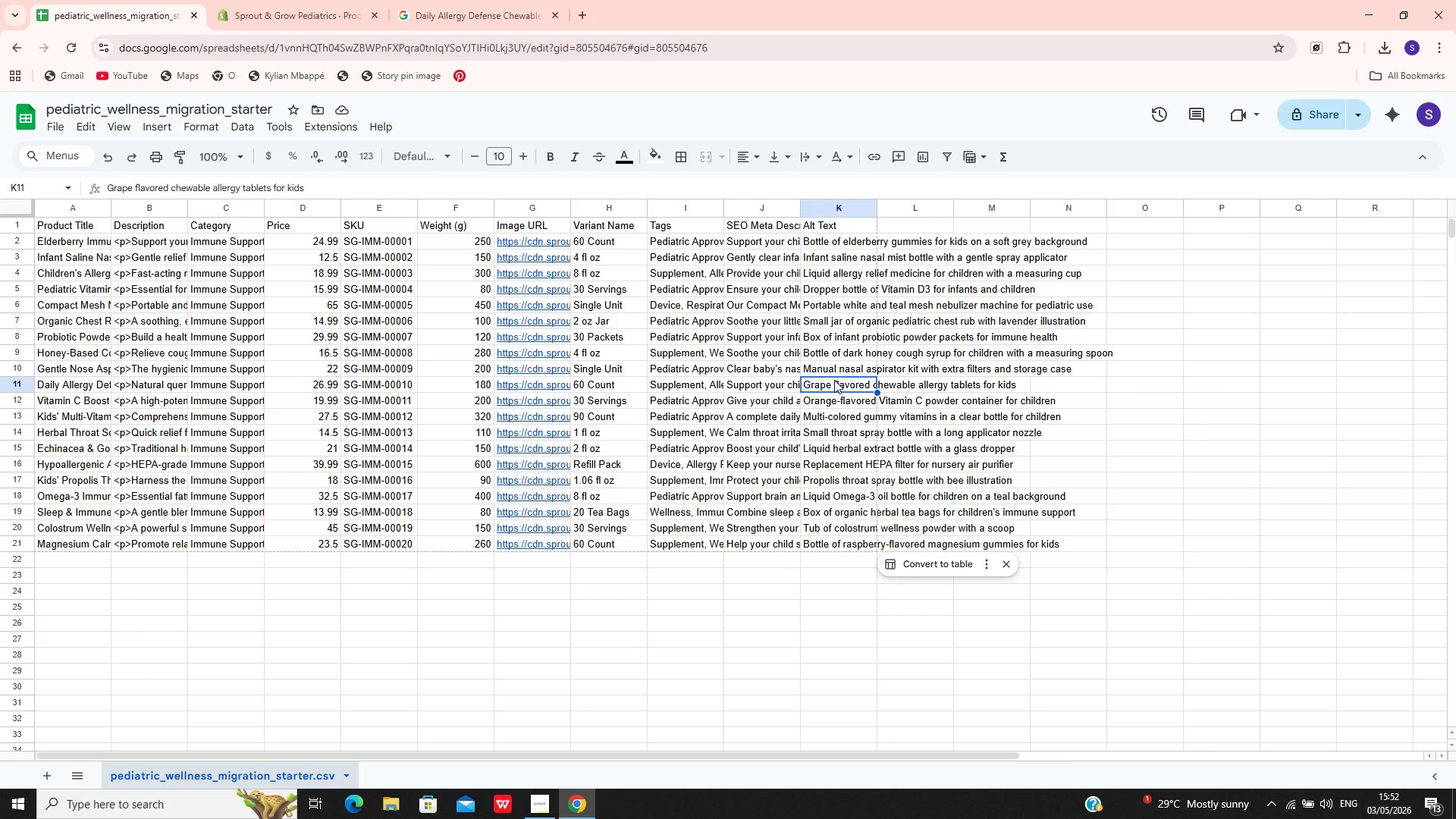 
double_click([834, 380])
 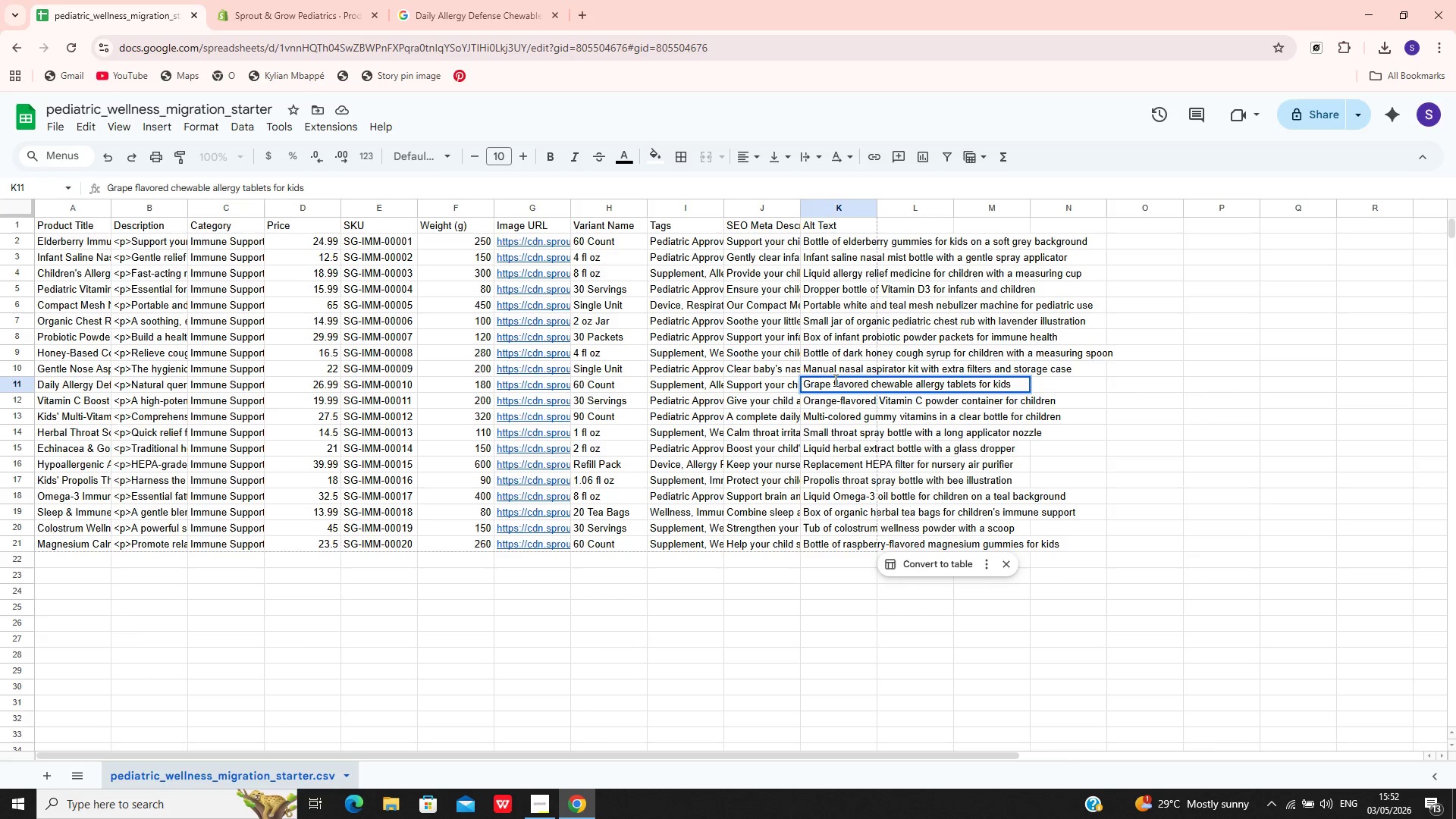 
key(Control+A)
 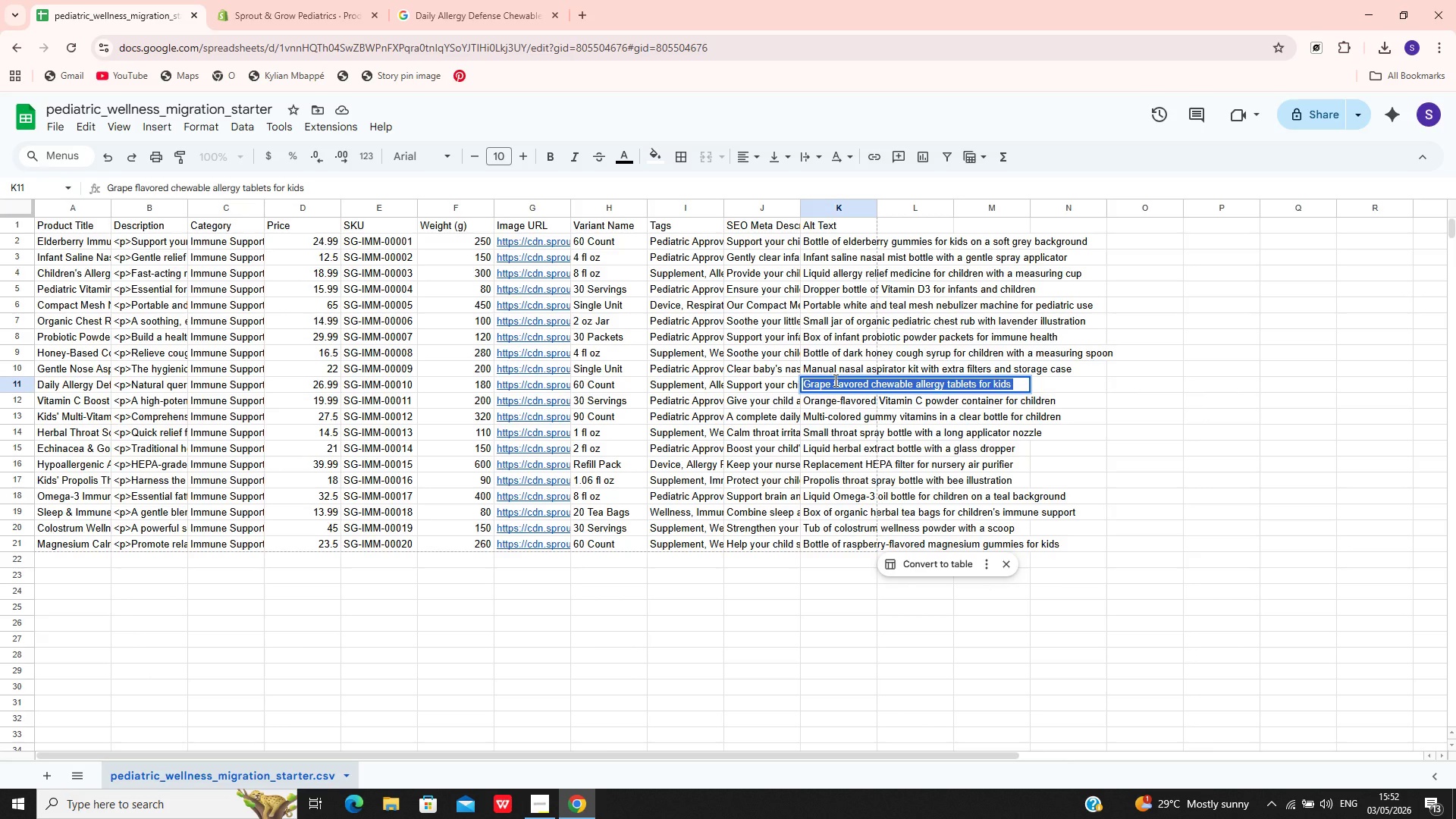 
hold_key(key=C, duration=0.31)
 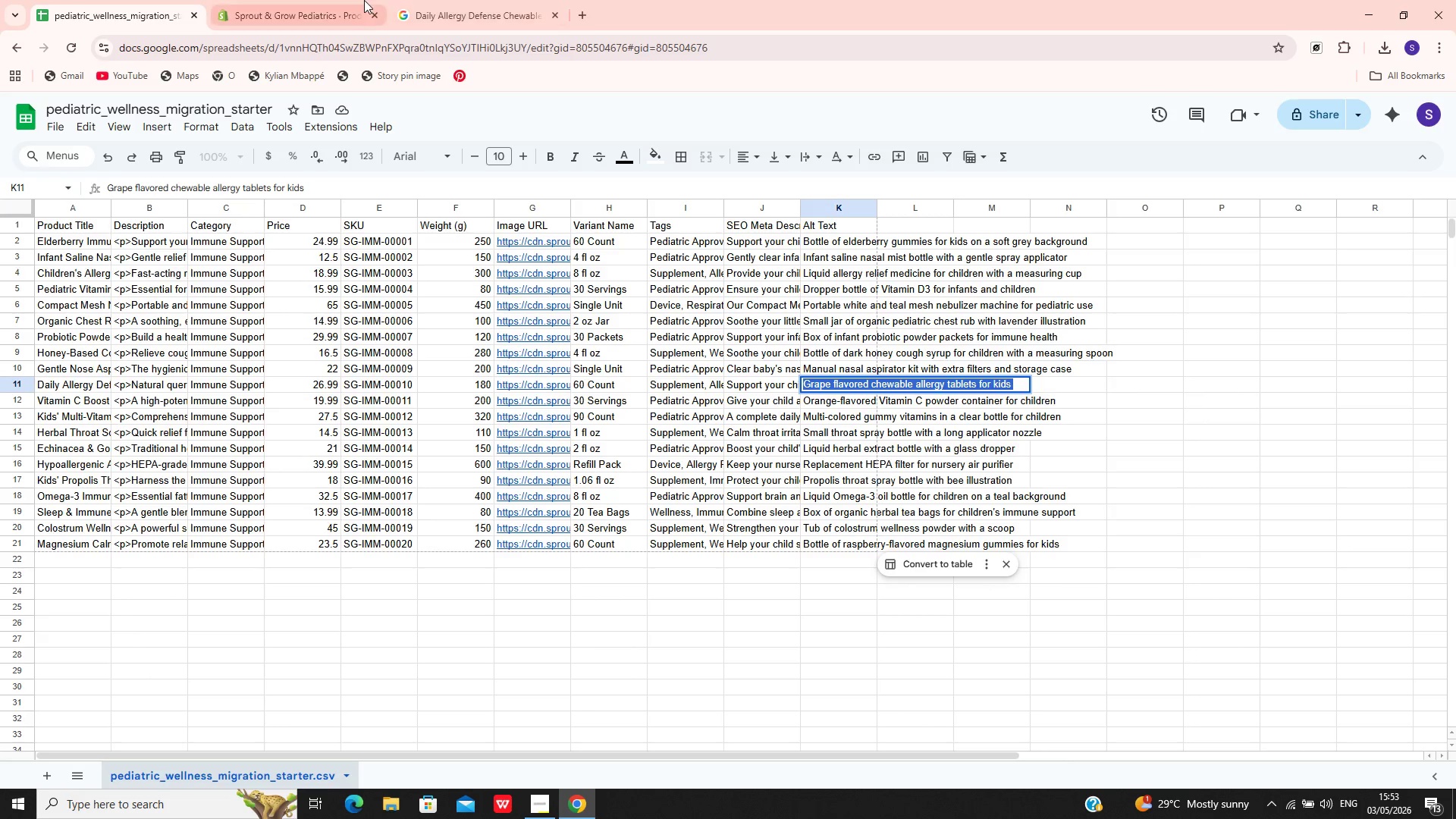 
left_click([364, 0])
 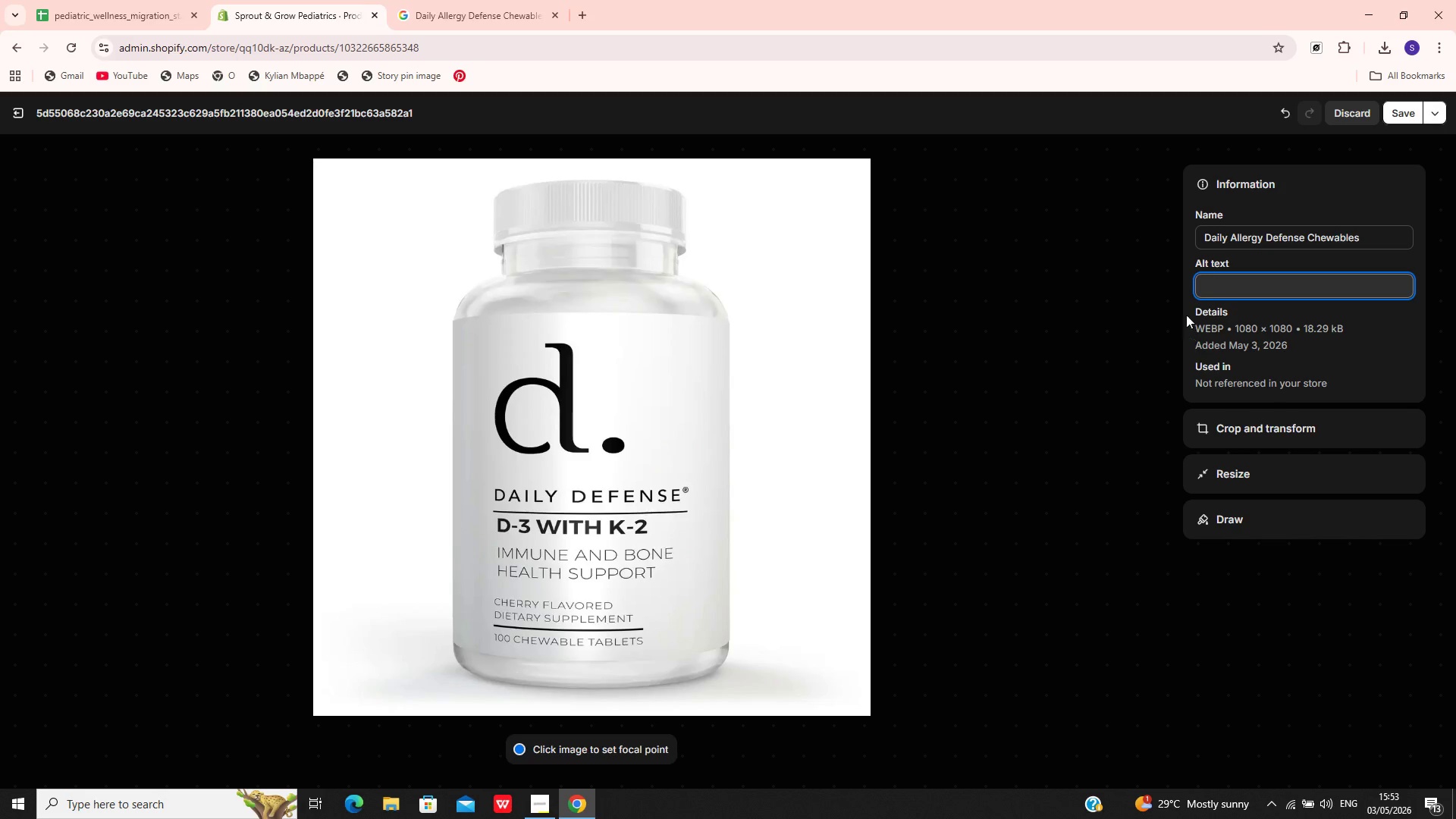 
key(Control+V)
 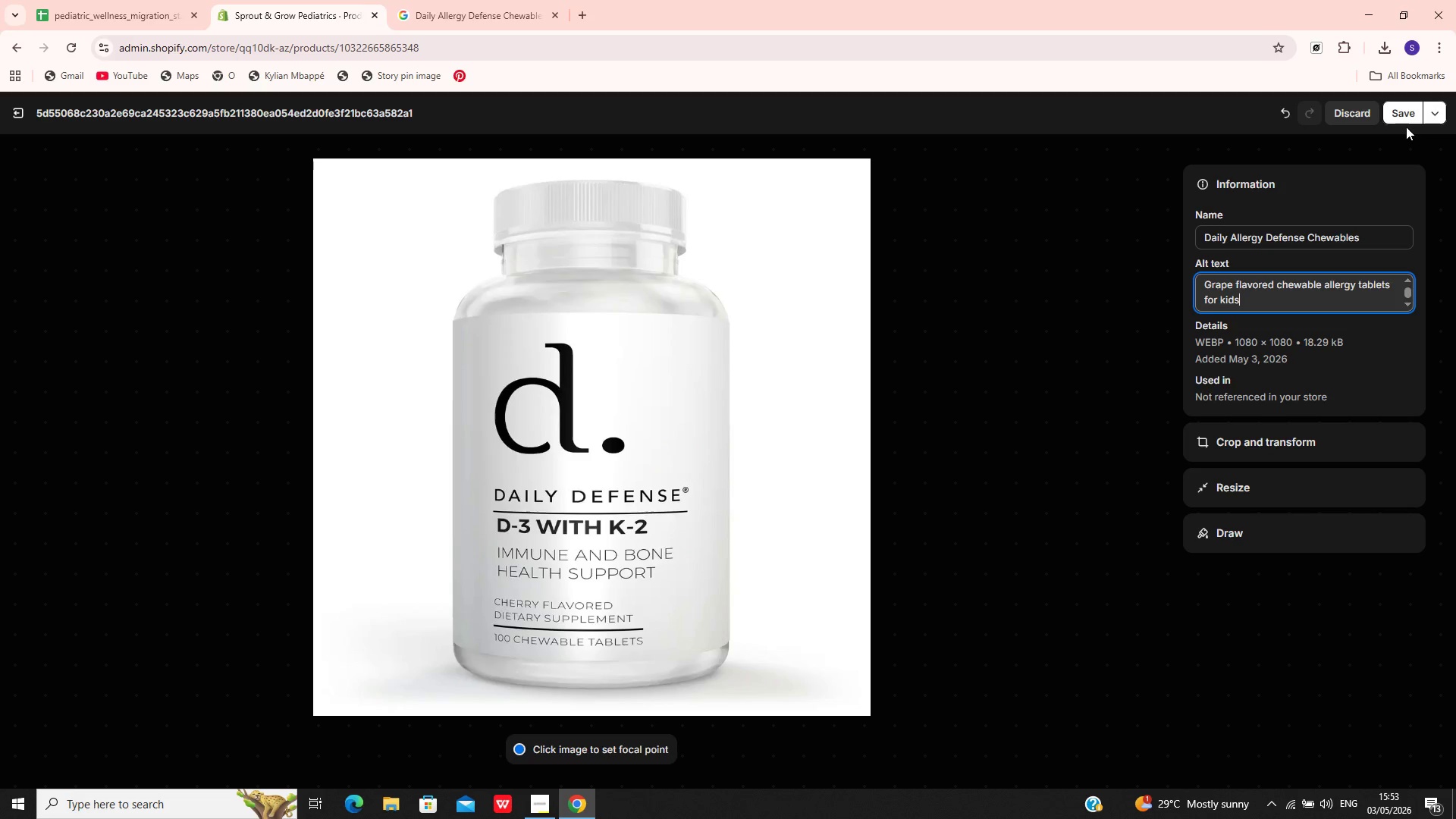 
left_click([1398, 111])
 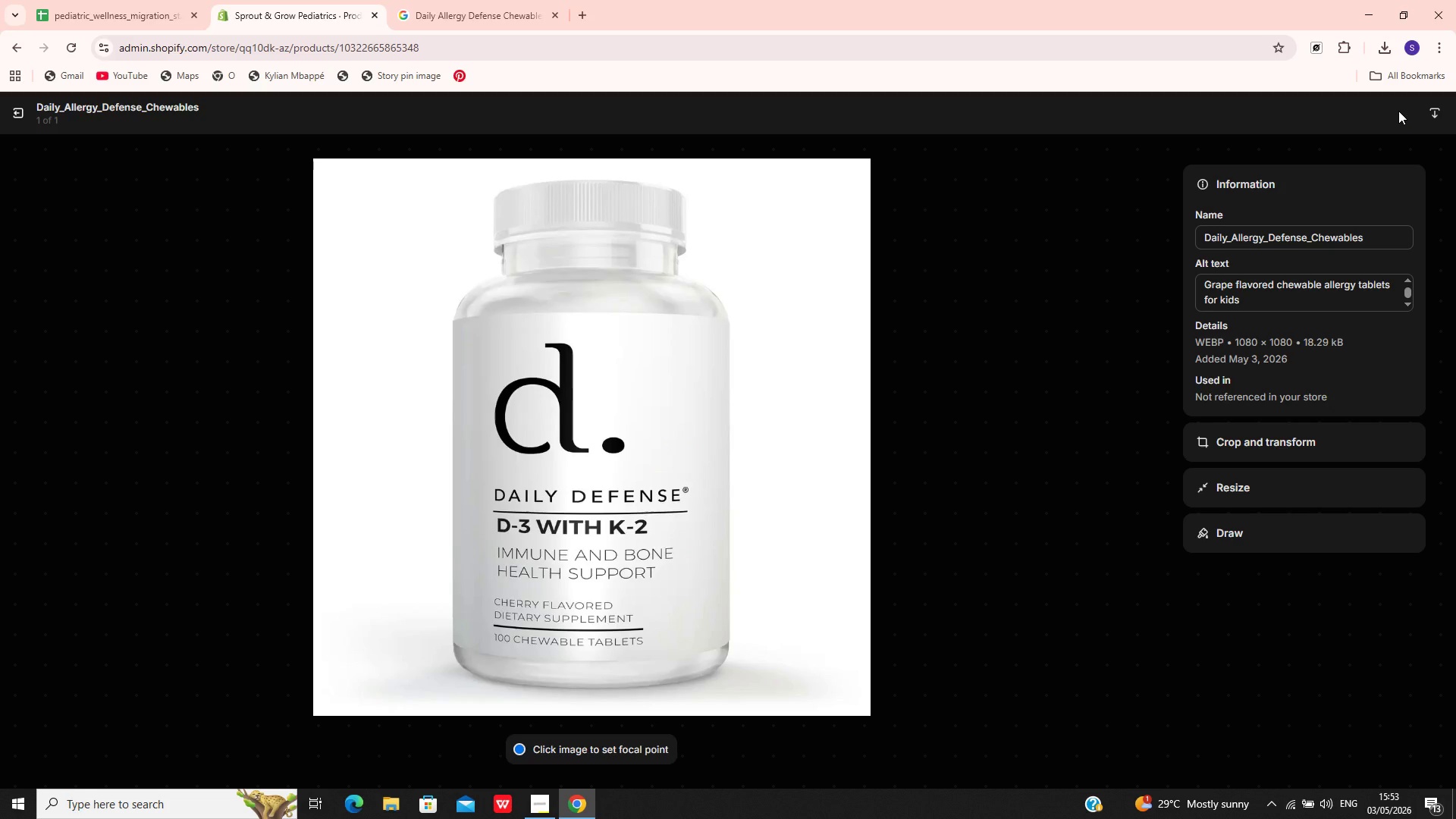 
wait(25.73)
 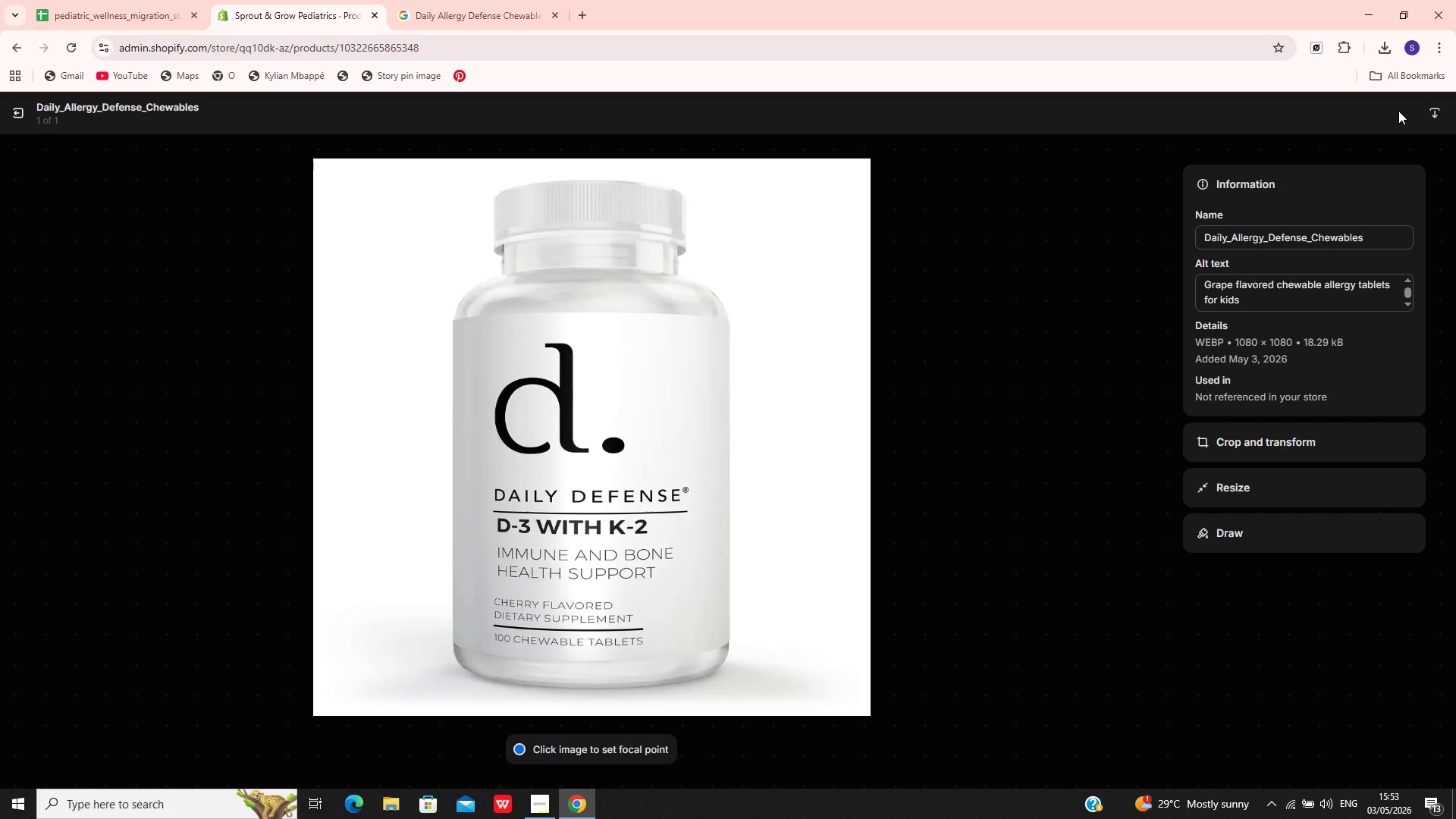 
left_click([20, 119])
 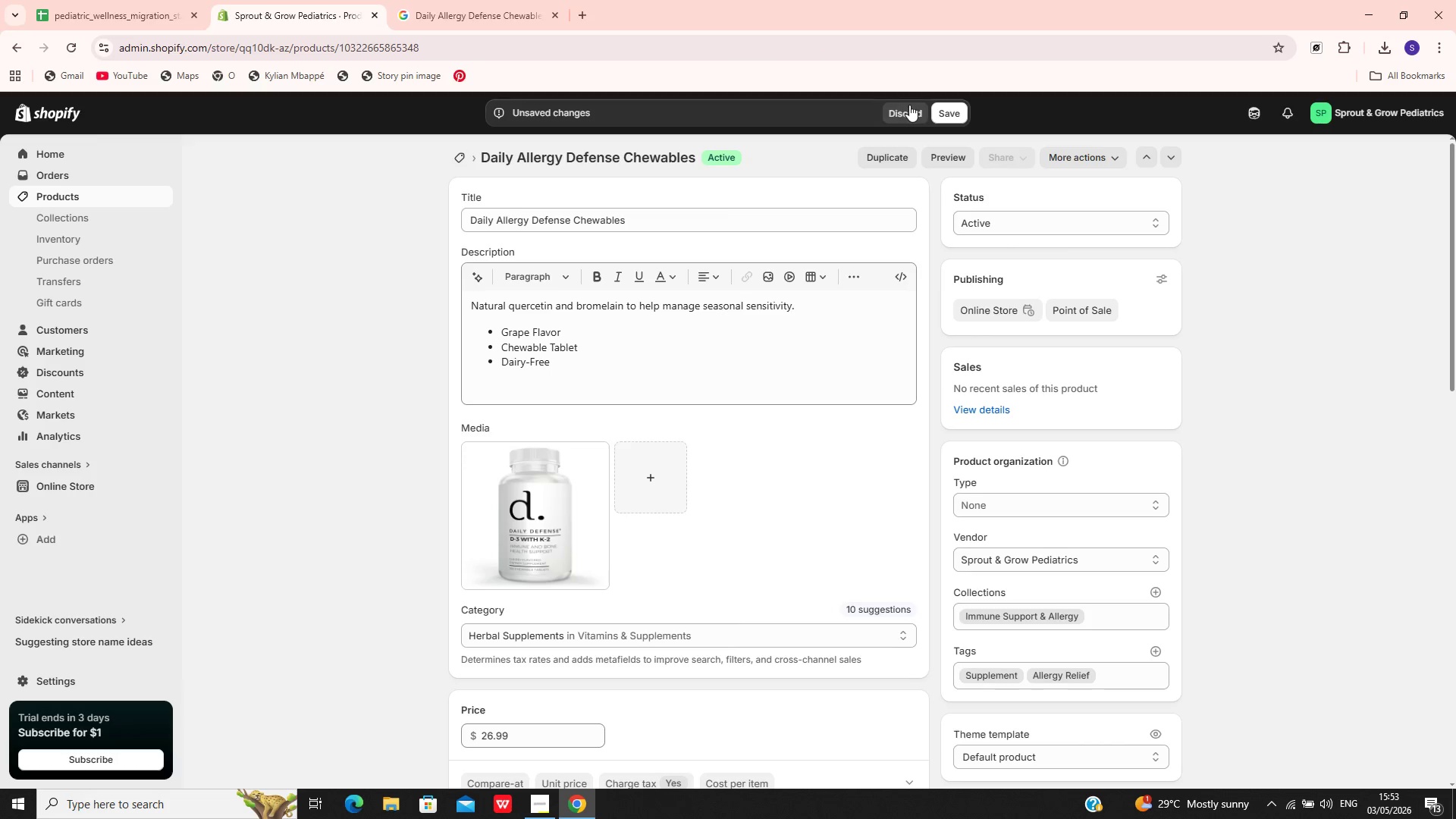 
left_click([940, 105])
 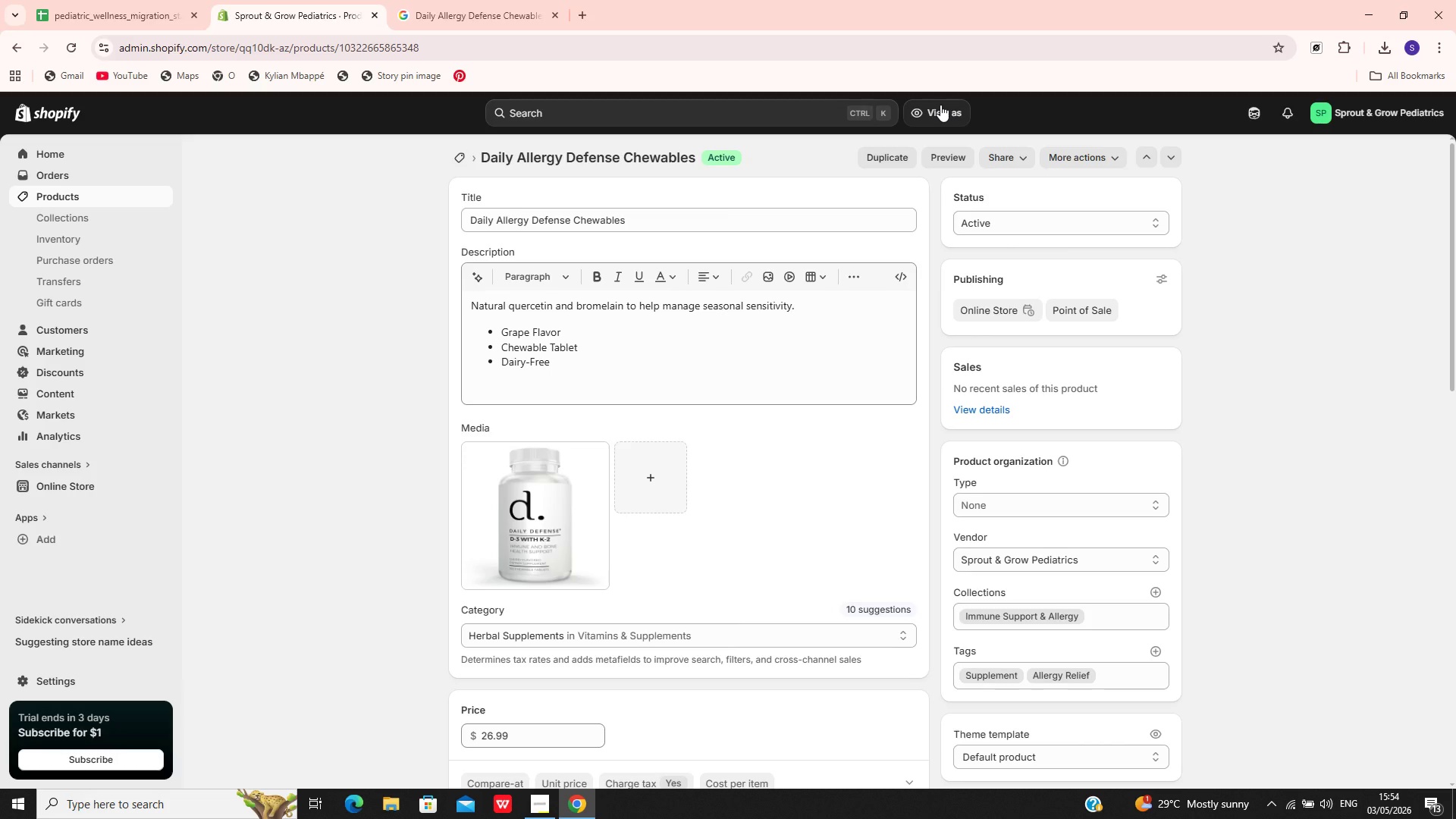 
wait(62.94)
 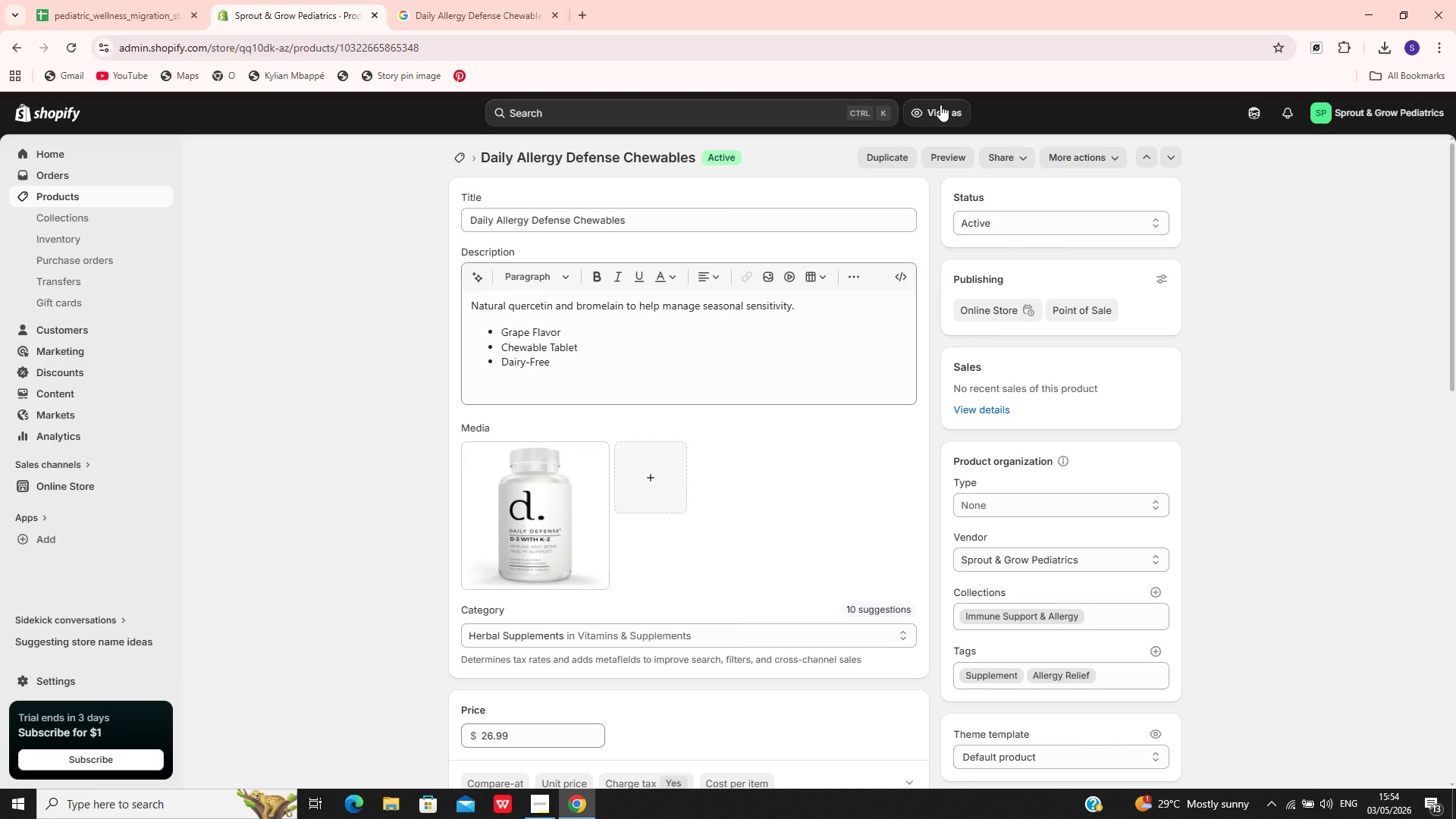 
left_click([69, 202])
 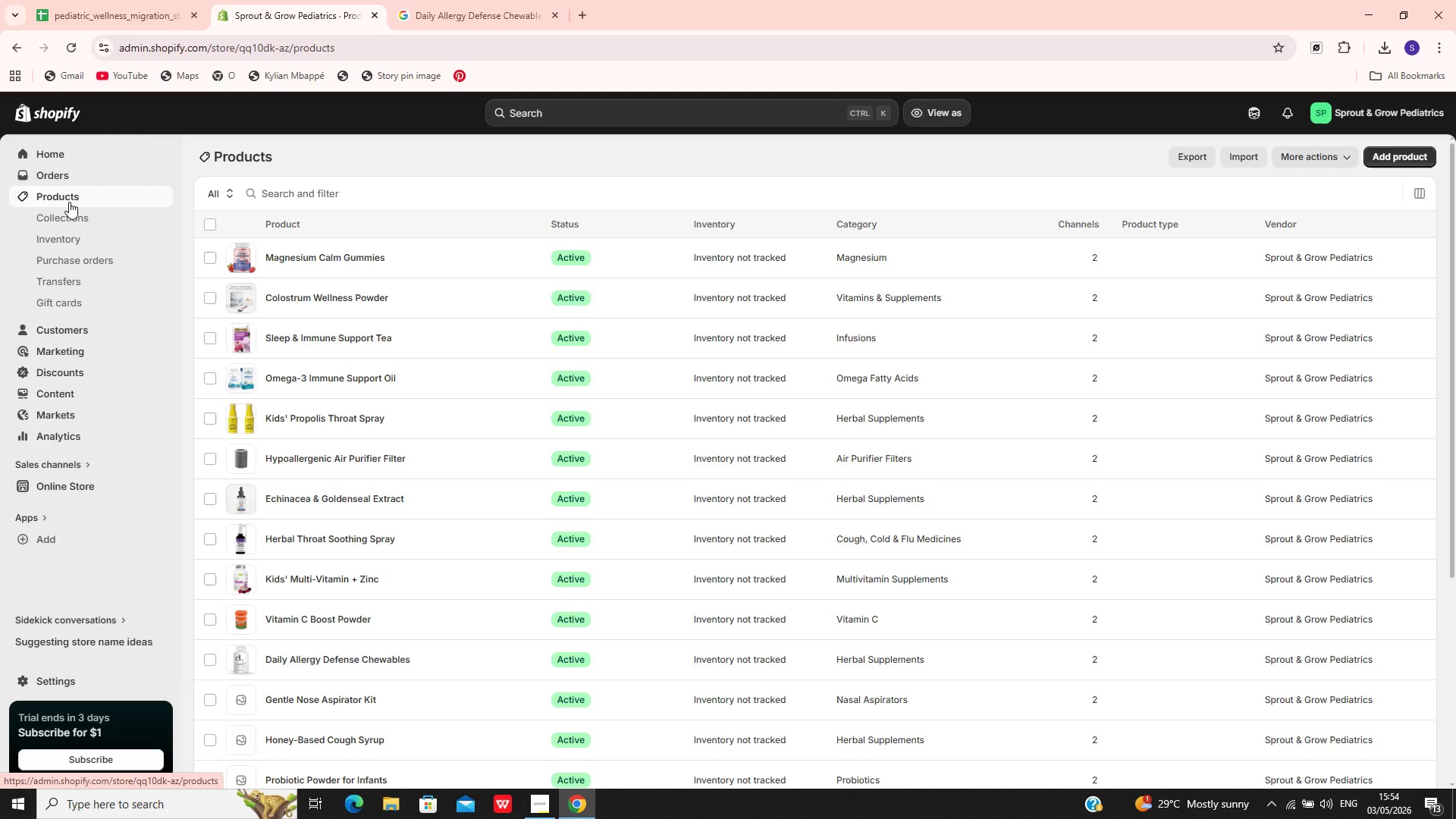 
wait(11.91)
 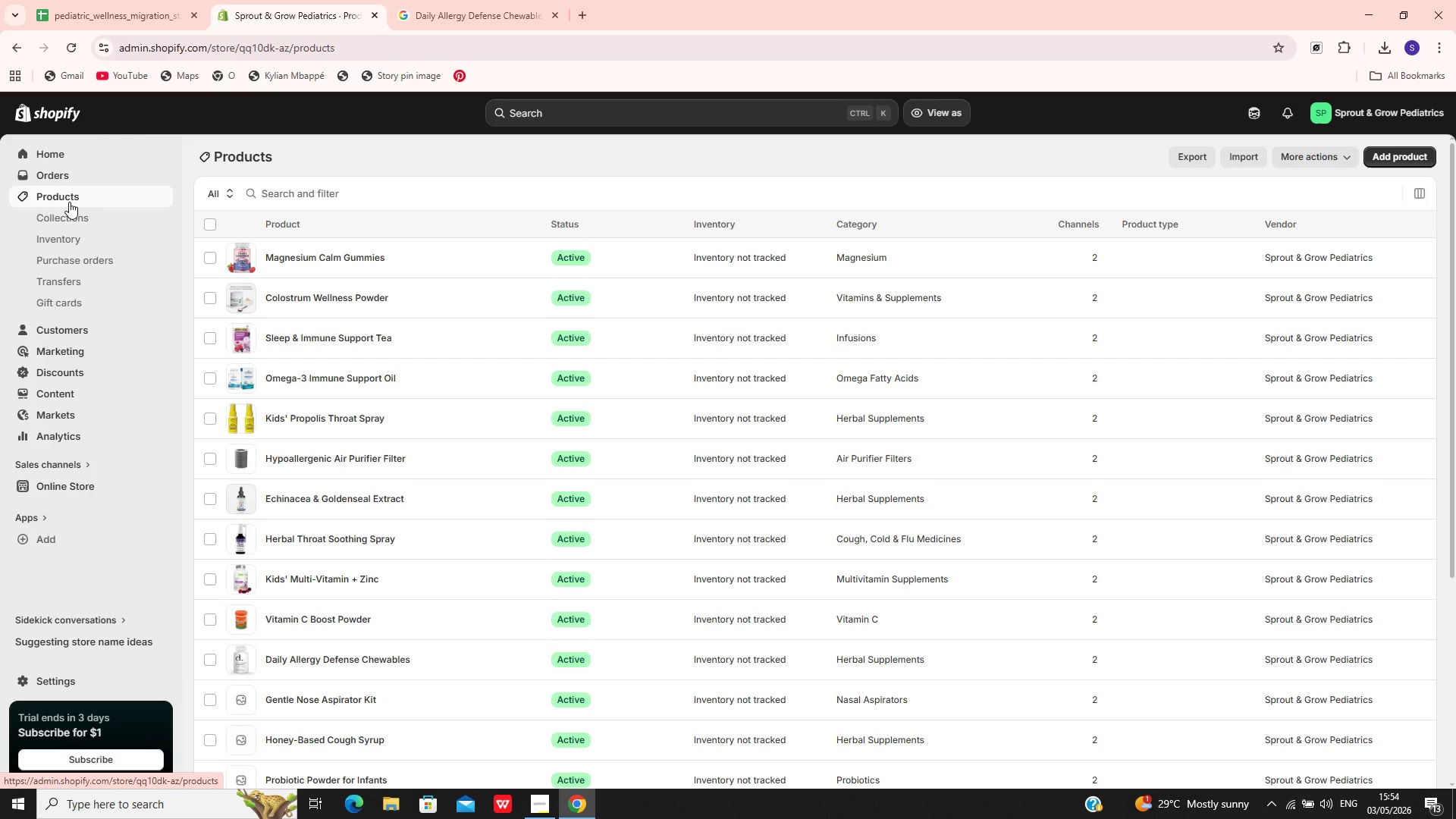 
left_click([334, 516])
 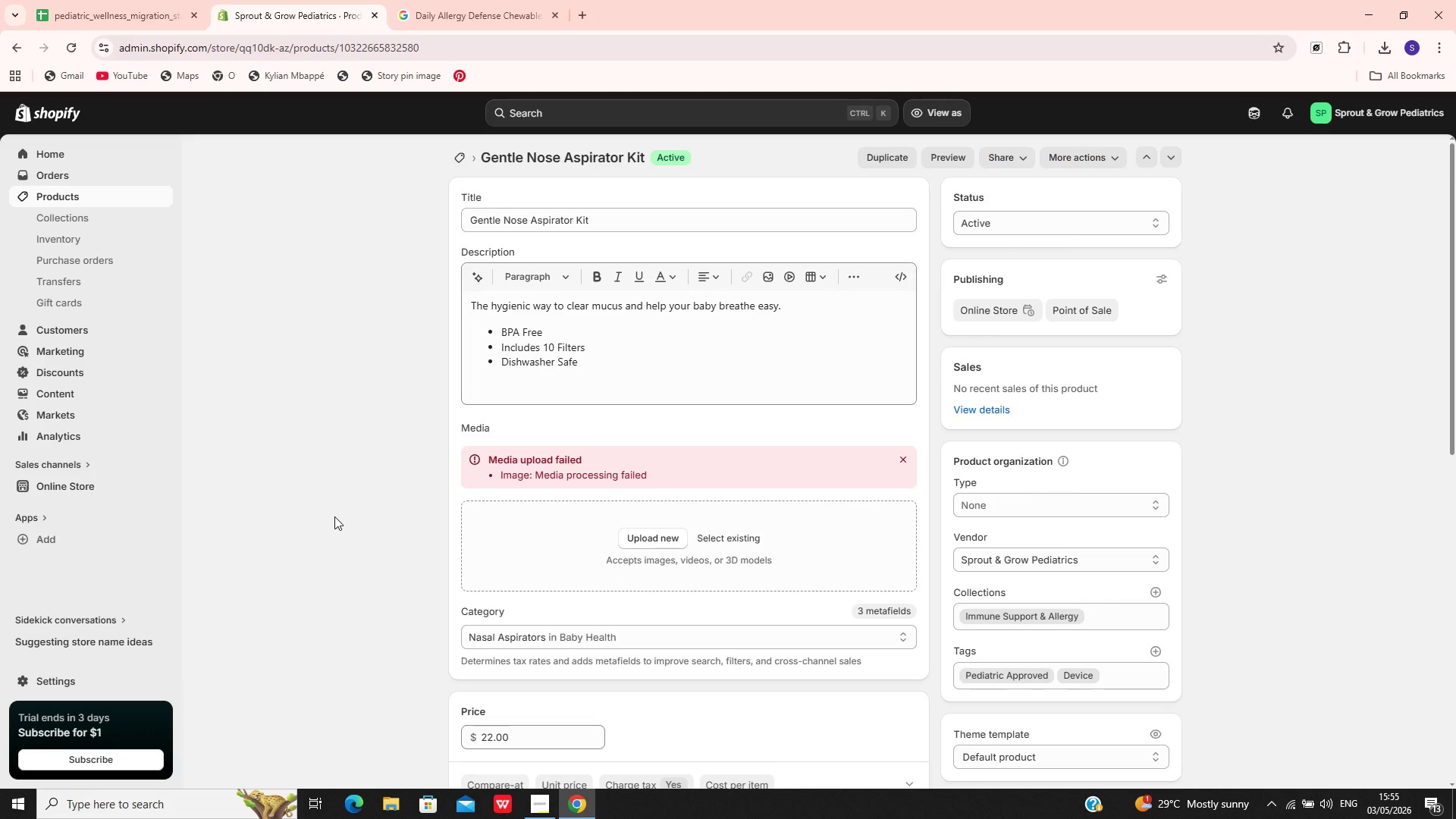 
wait(40.5)
 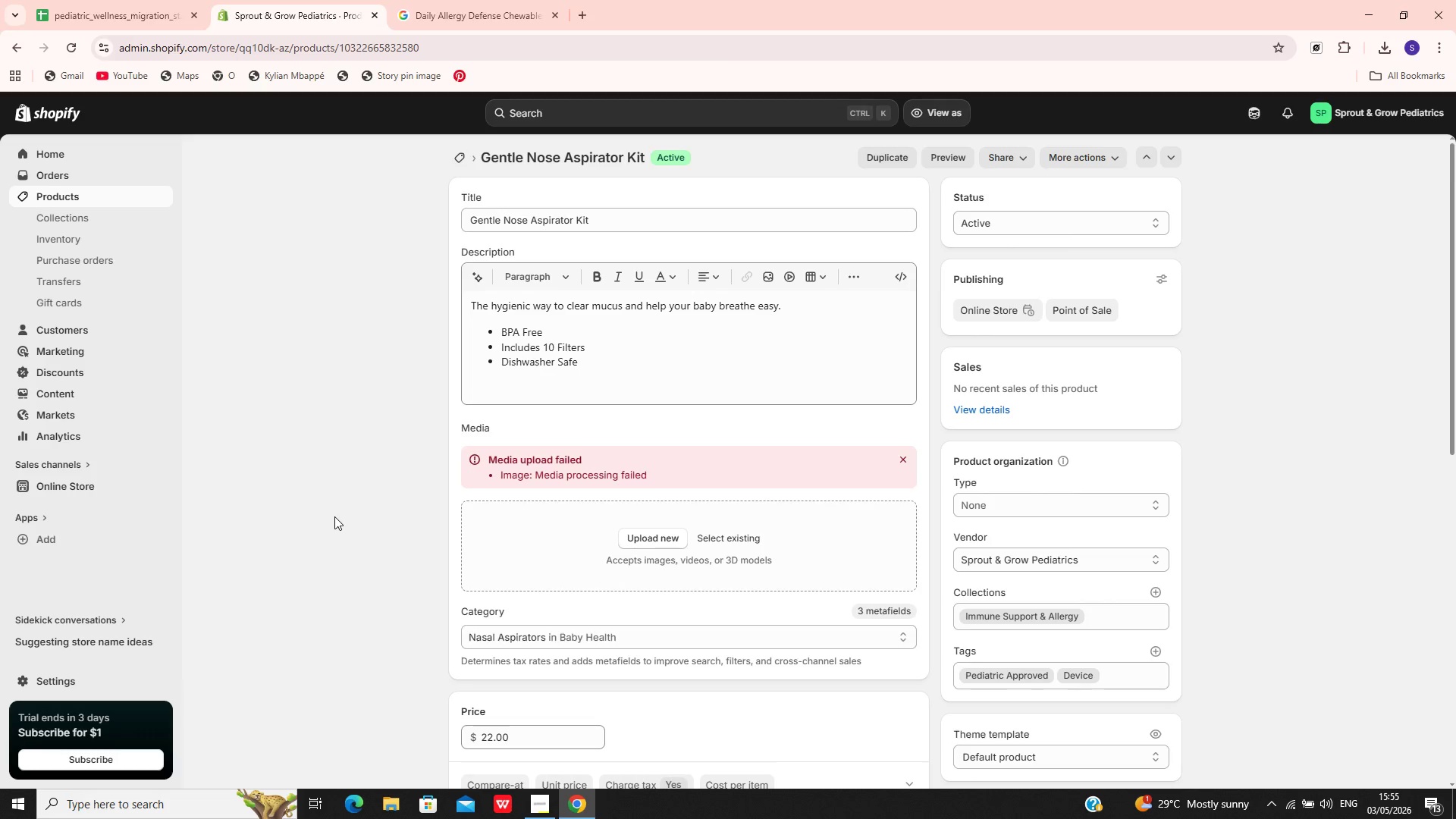 
left_click([902, 458])
 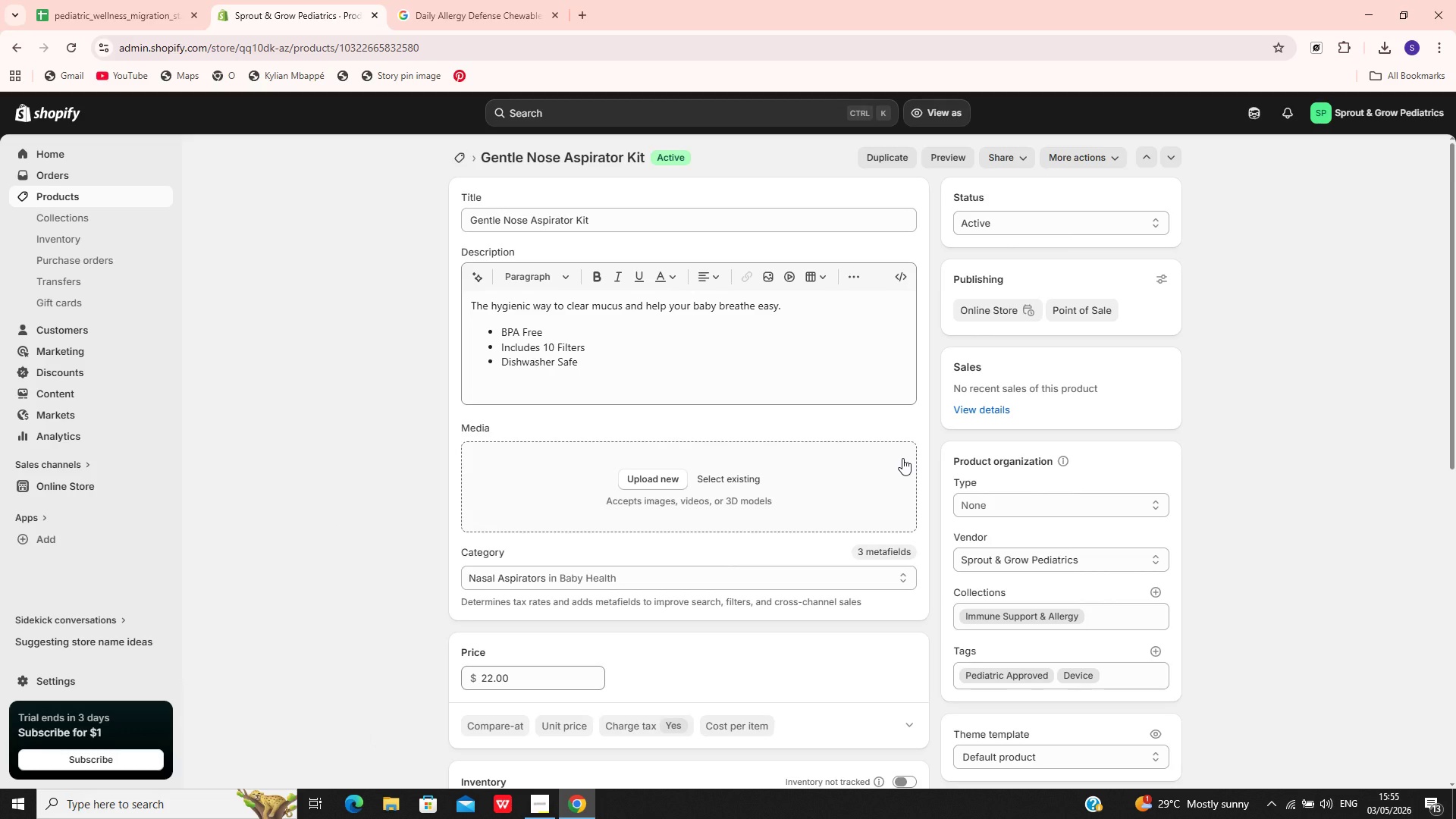 
wait(14.81)
 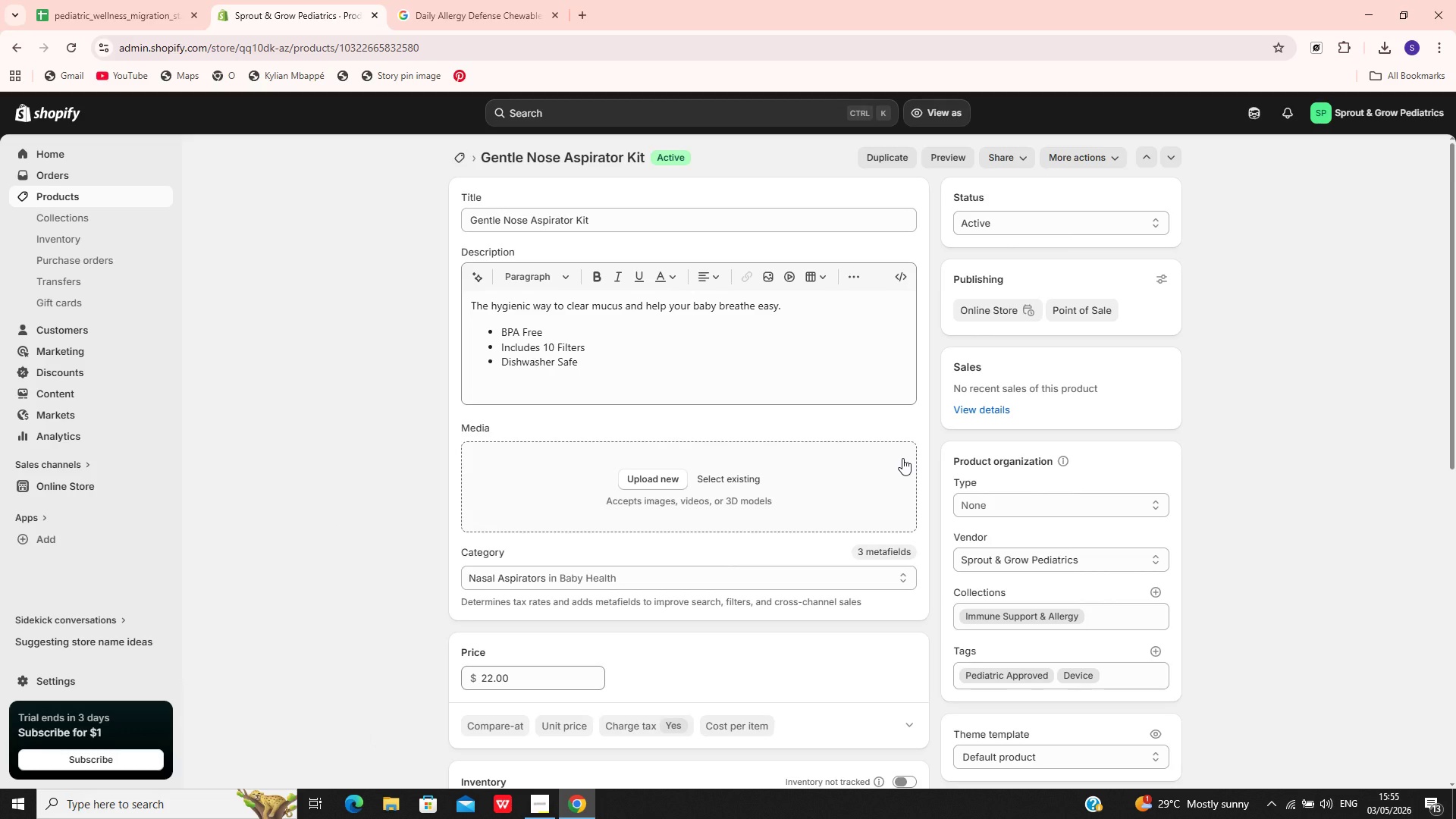 
left_click([642, 215])
 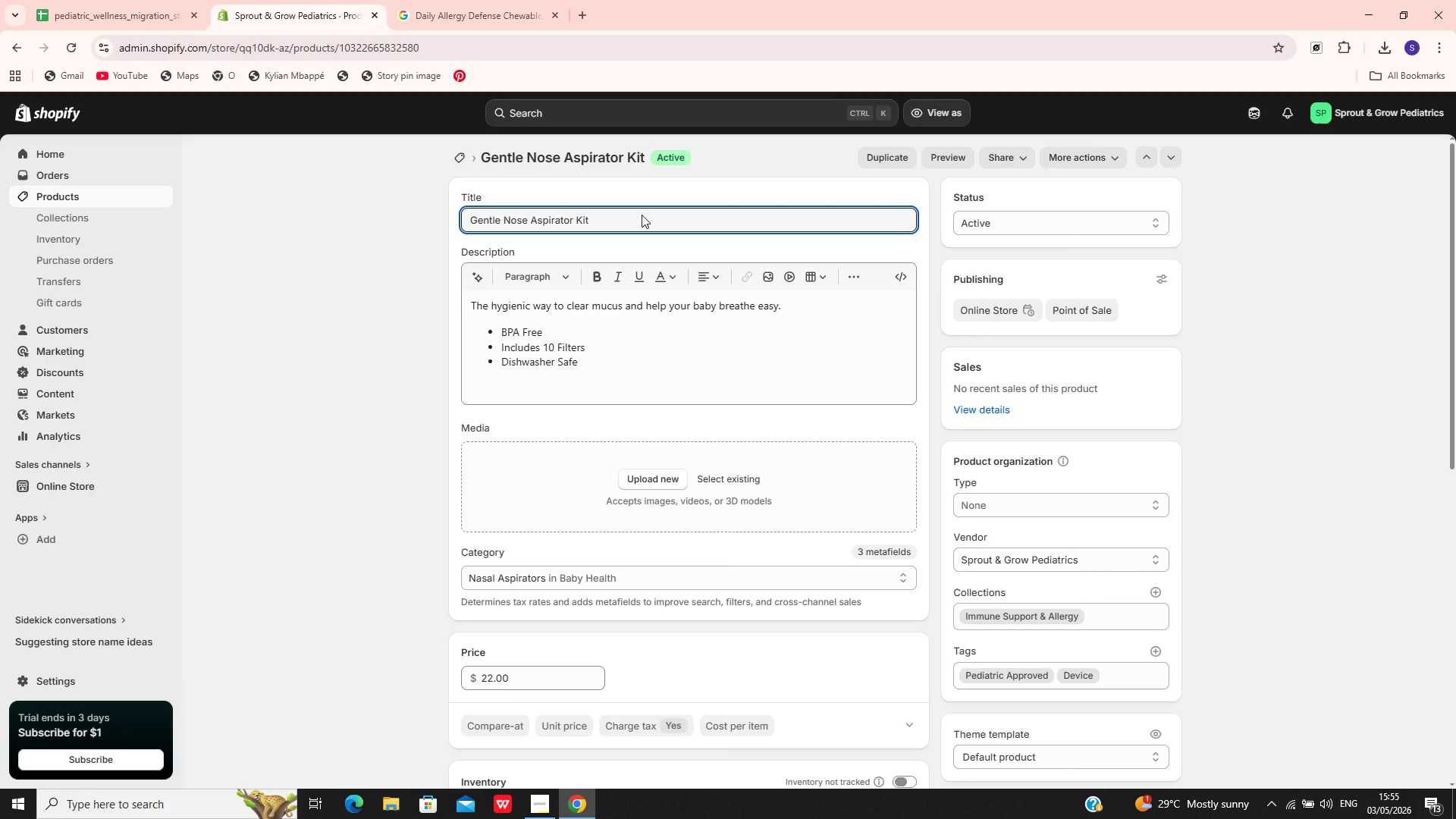 
key(Control+A)
 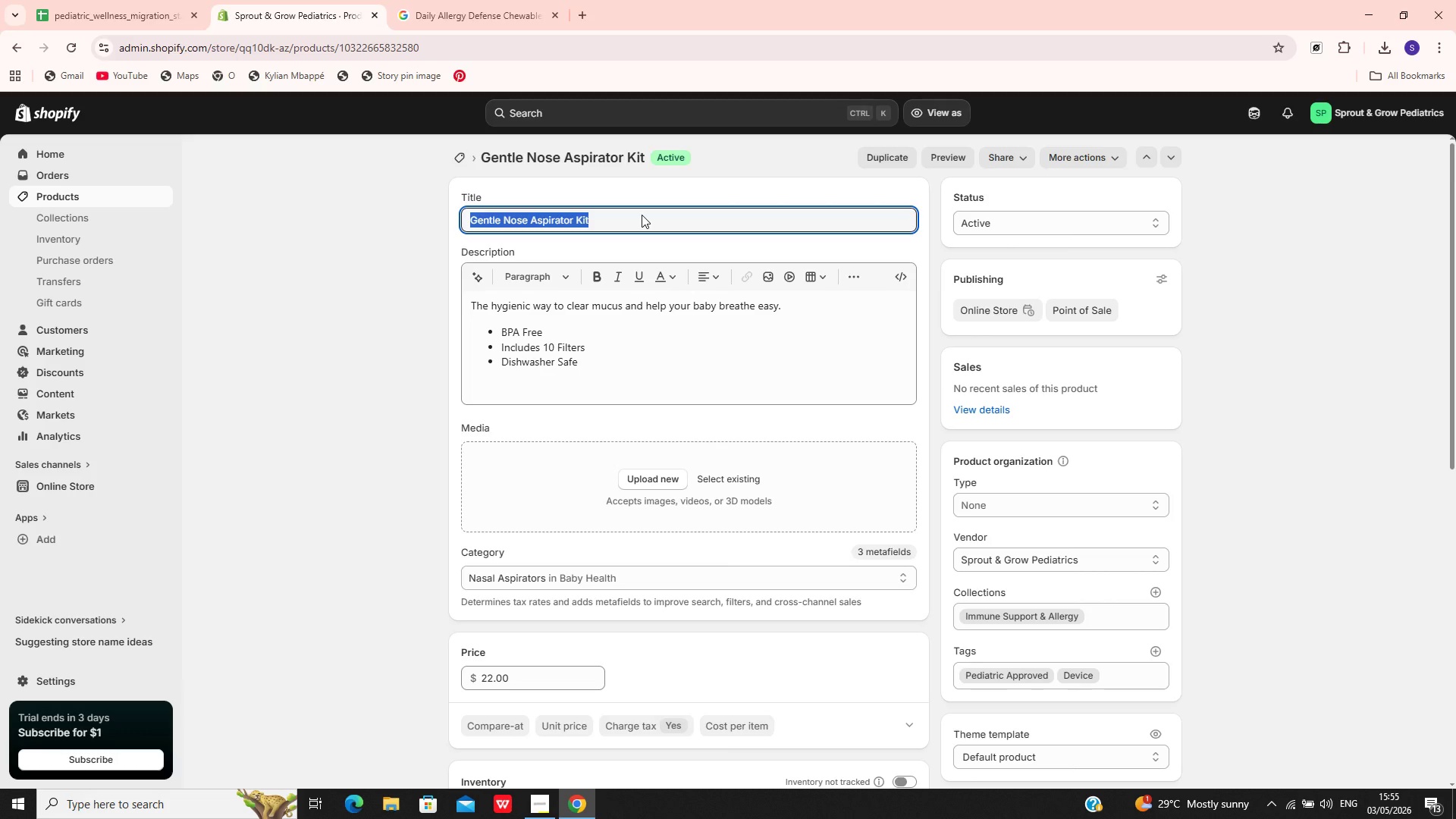 
key(Control+C)
 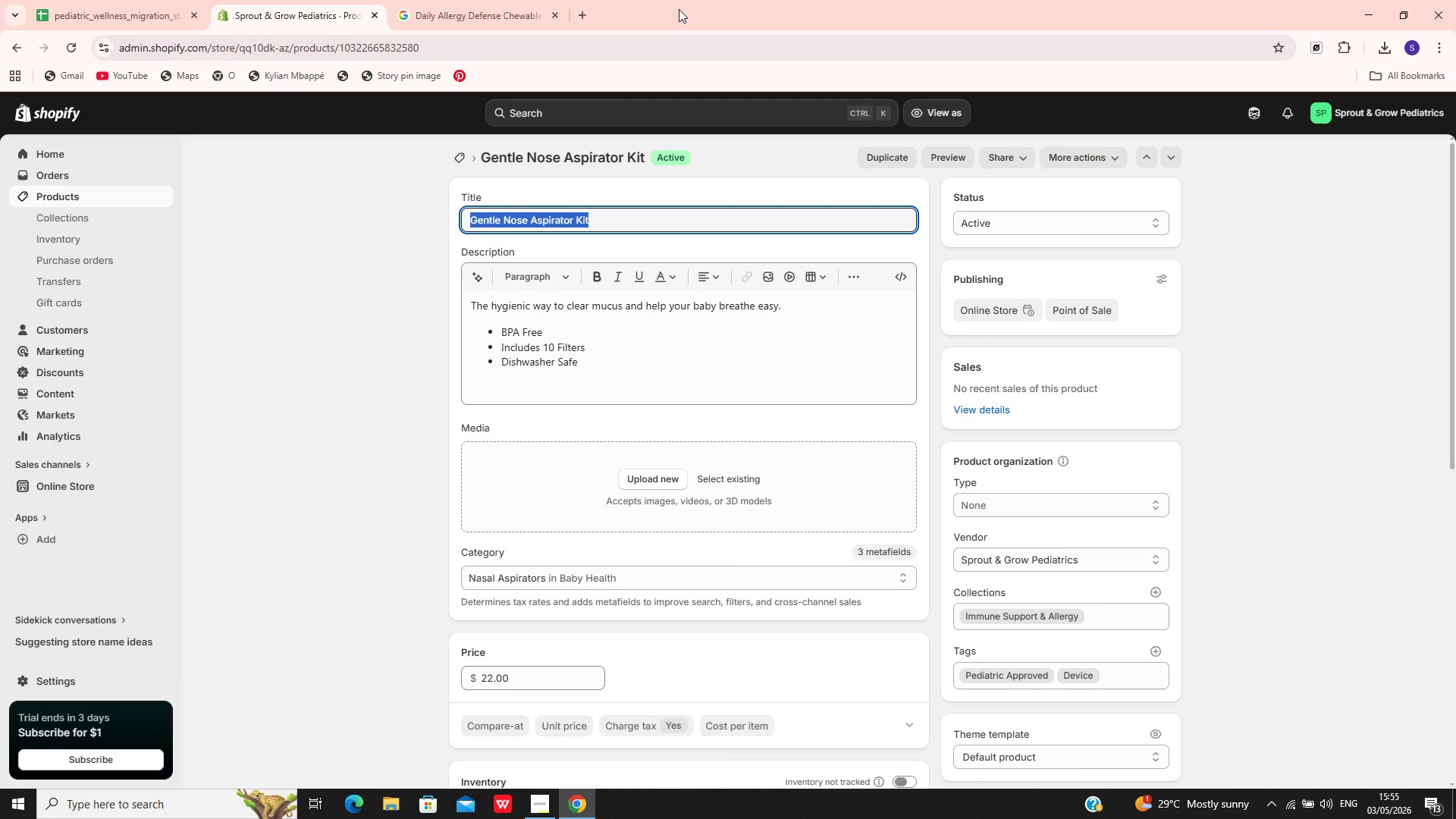 
left_click([480, 0])
 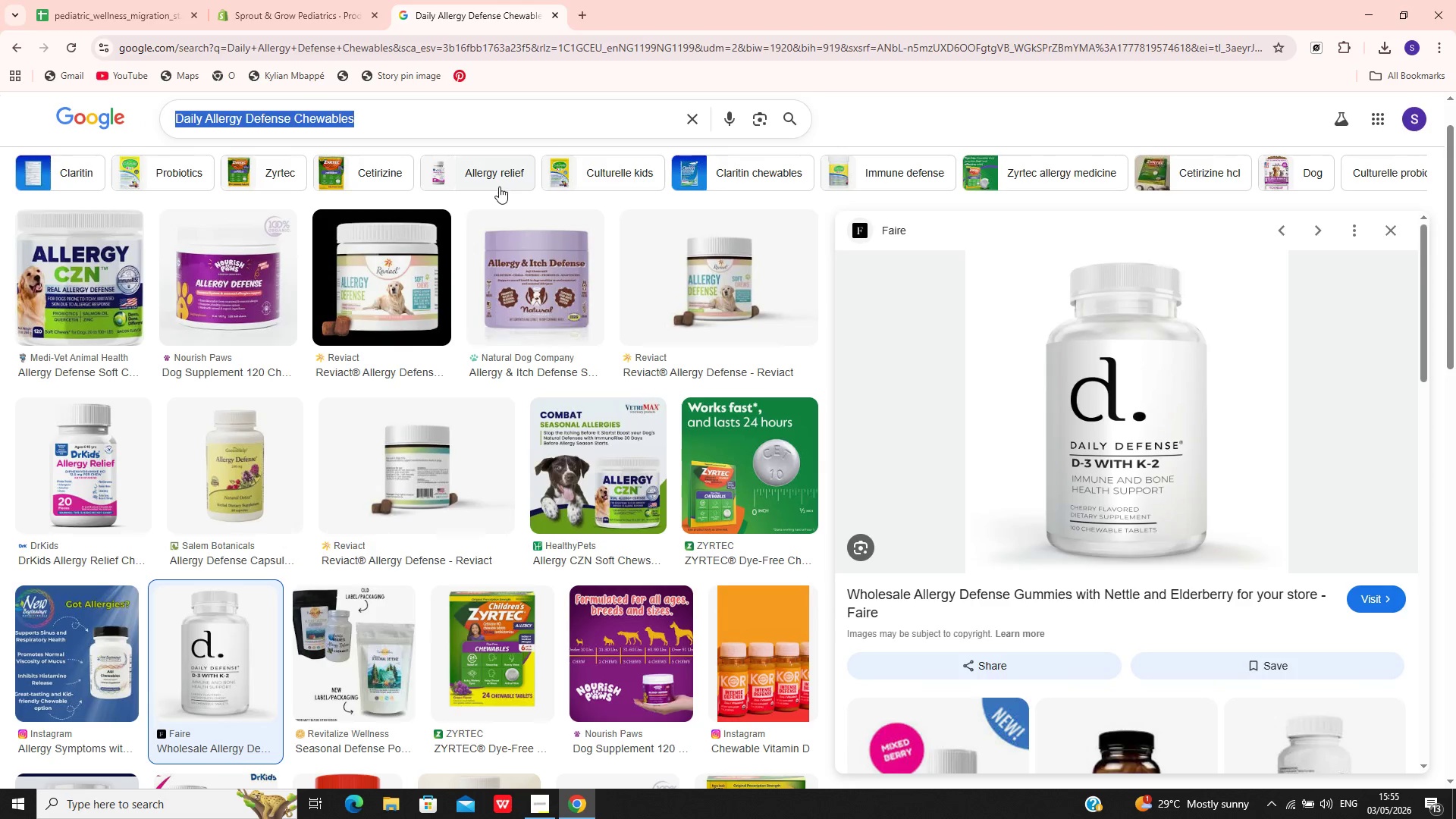 
key(Control+V)
 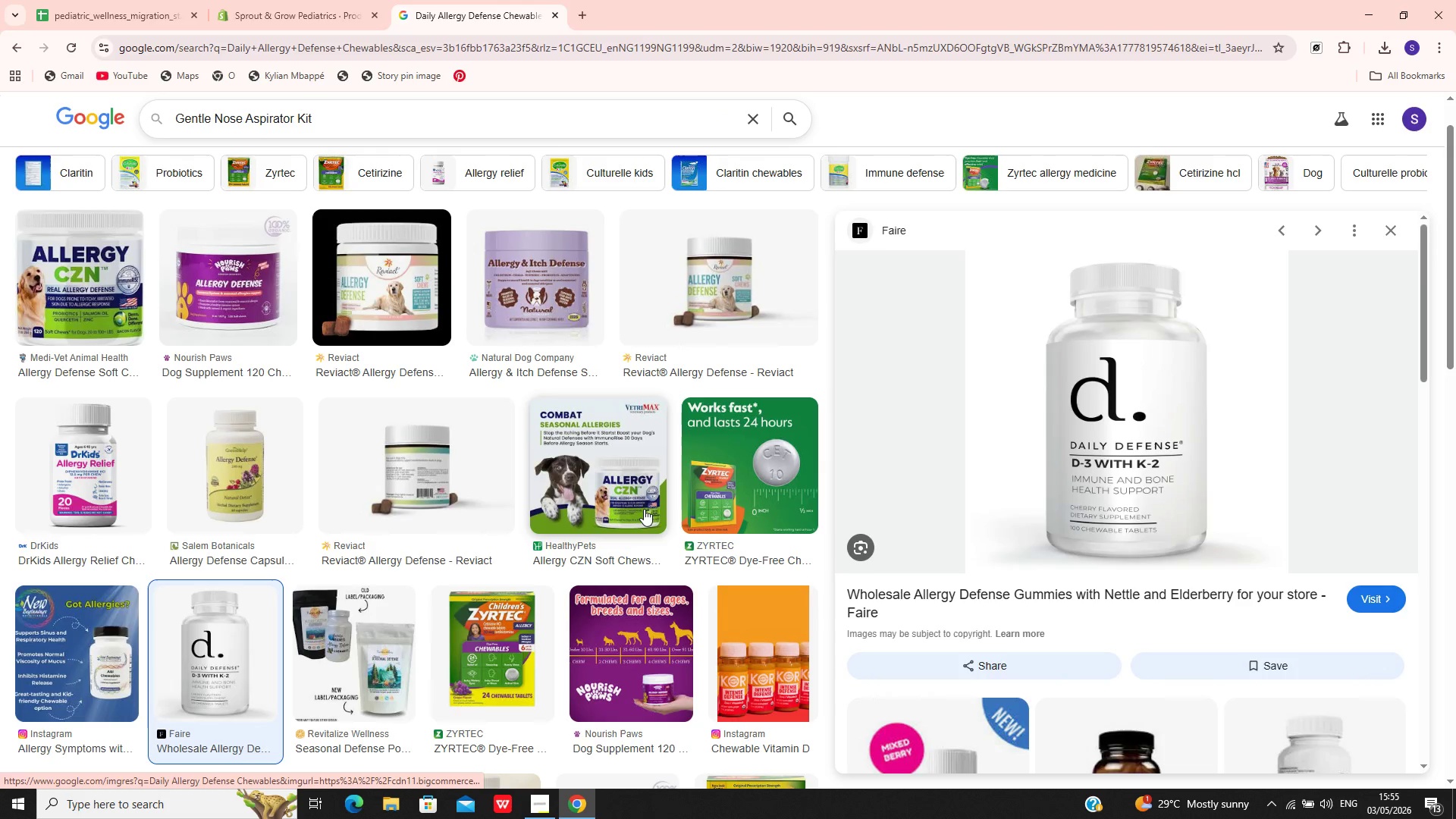 
key(Enter)
 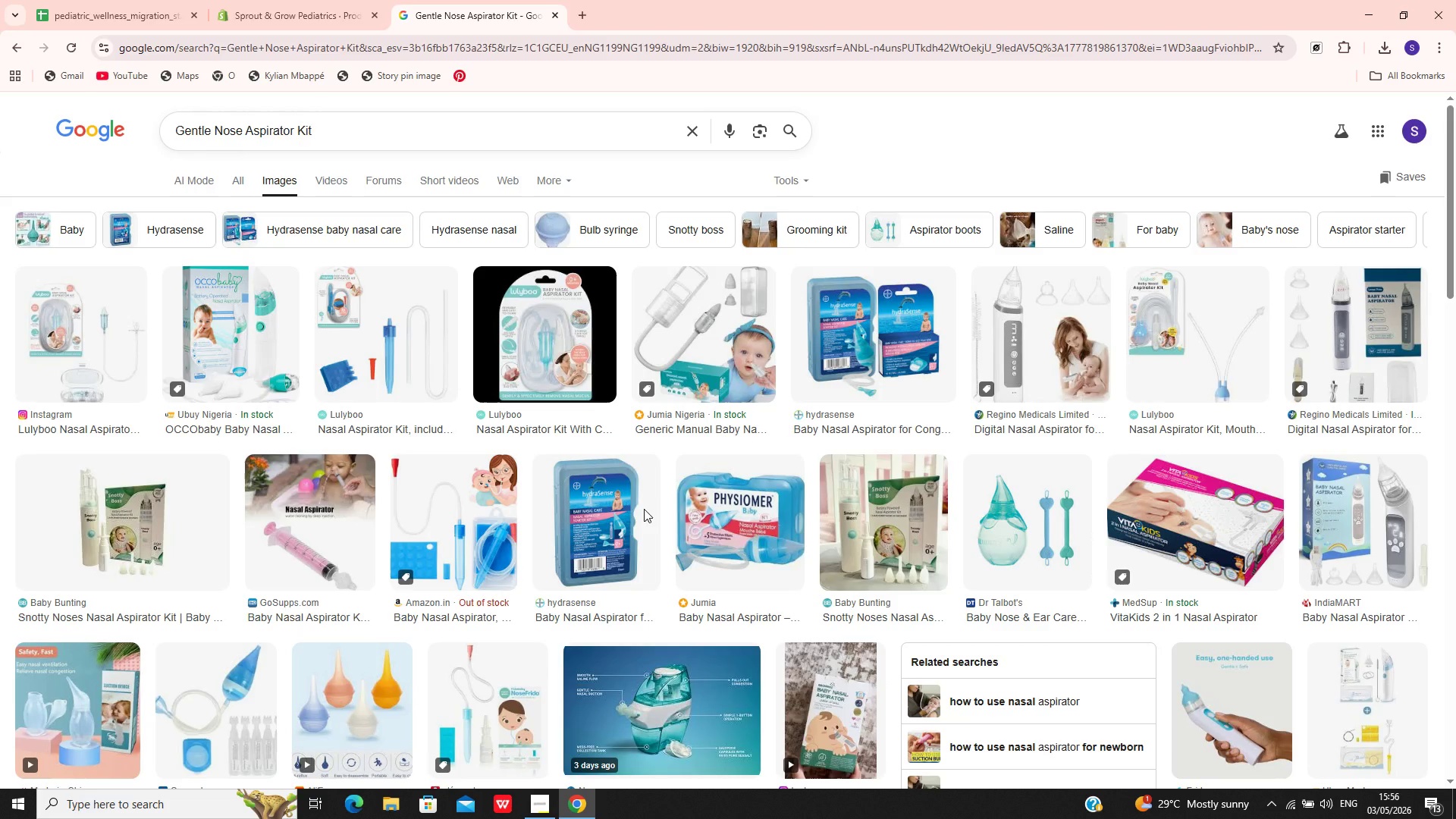 
wait(30.64)
 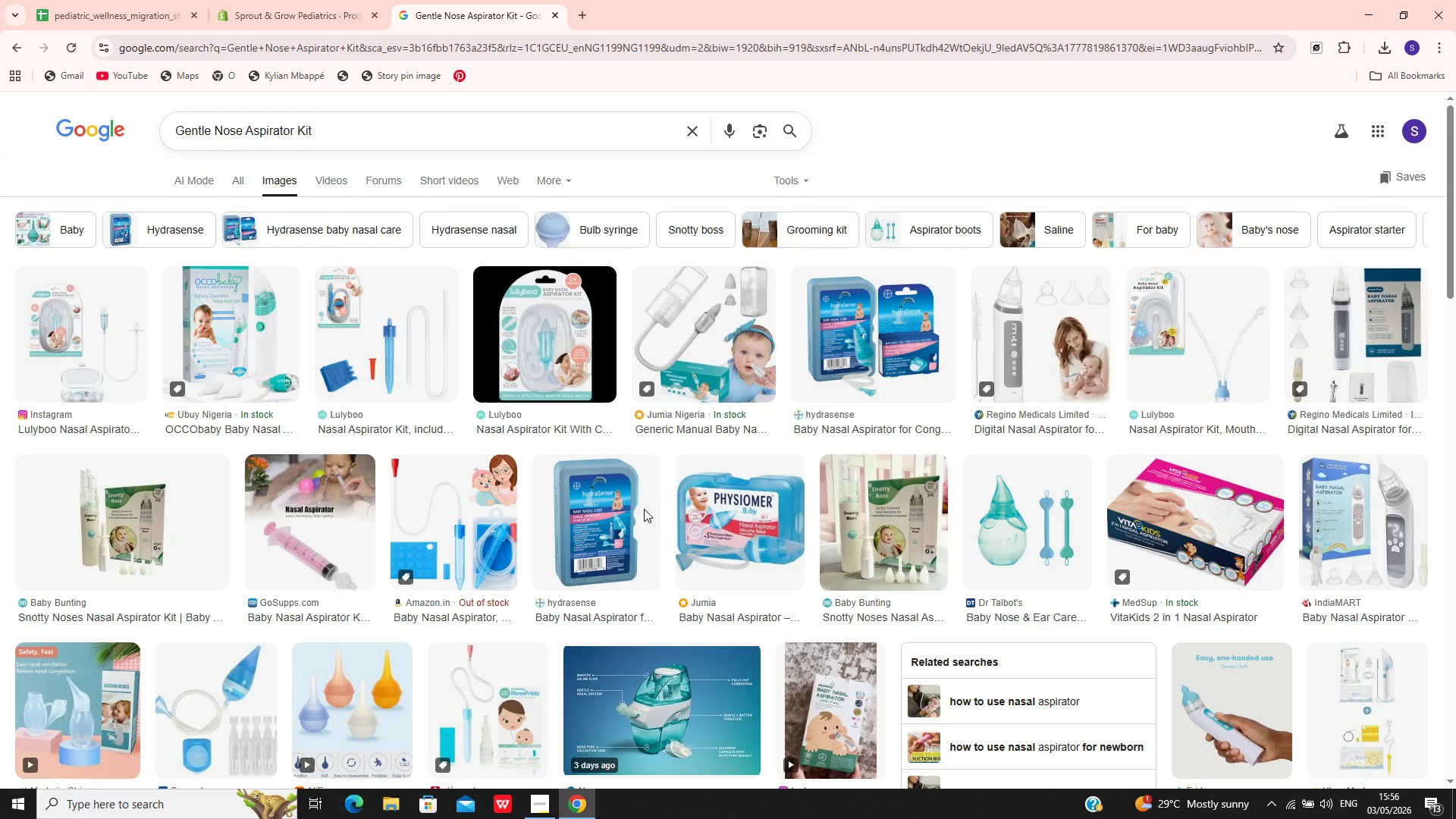 
left_click([617, 531])
 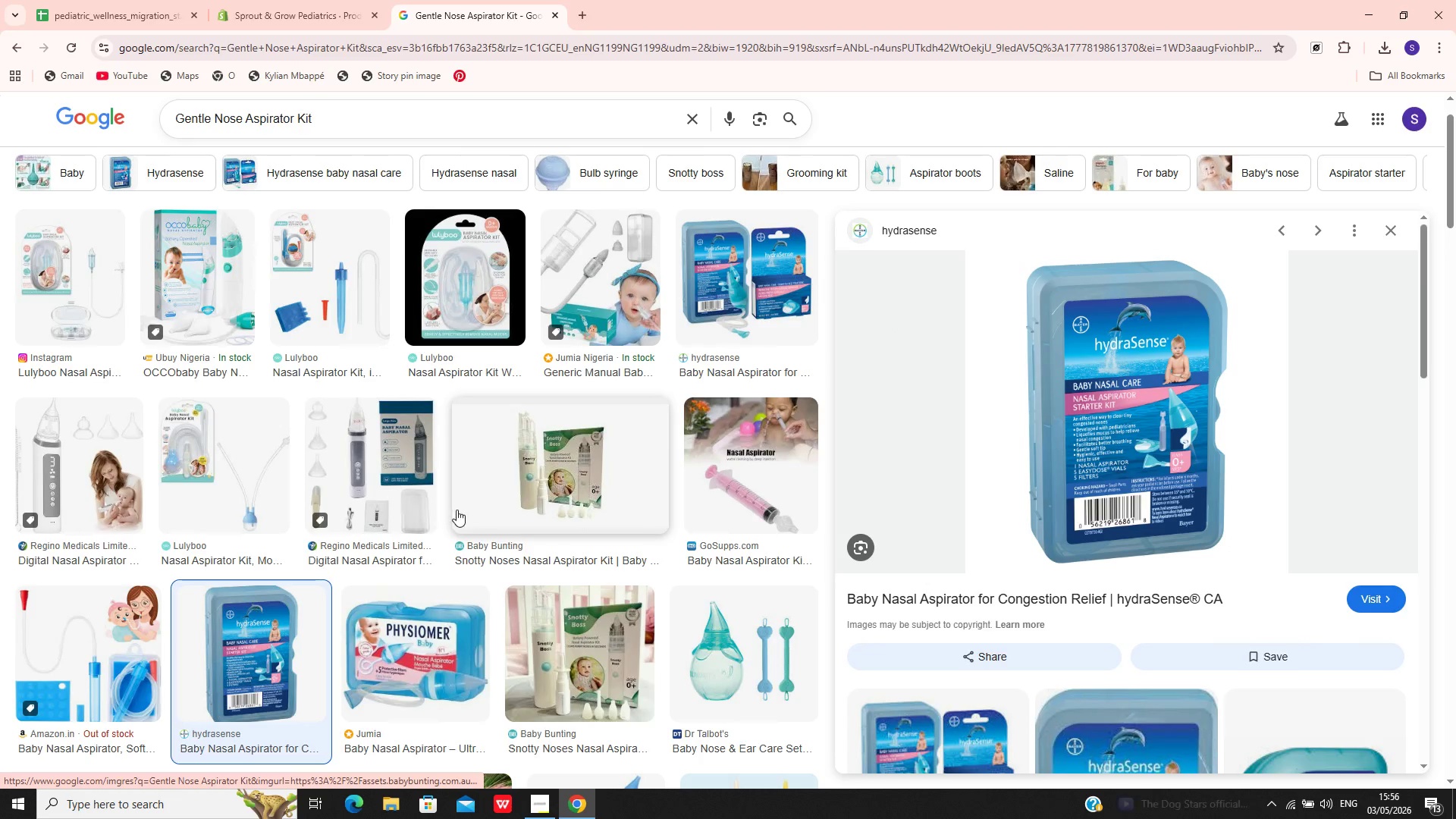 
wait(6.83)
 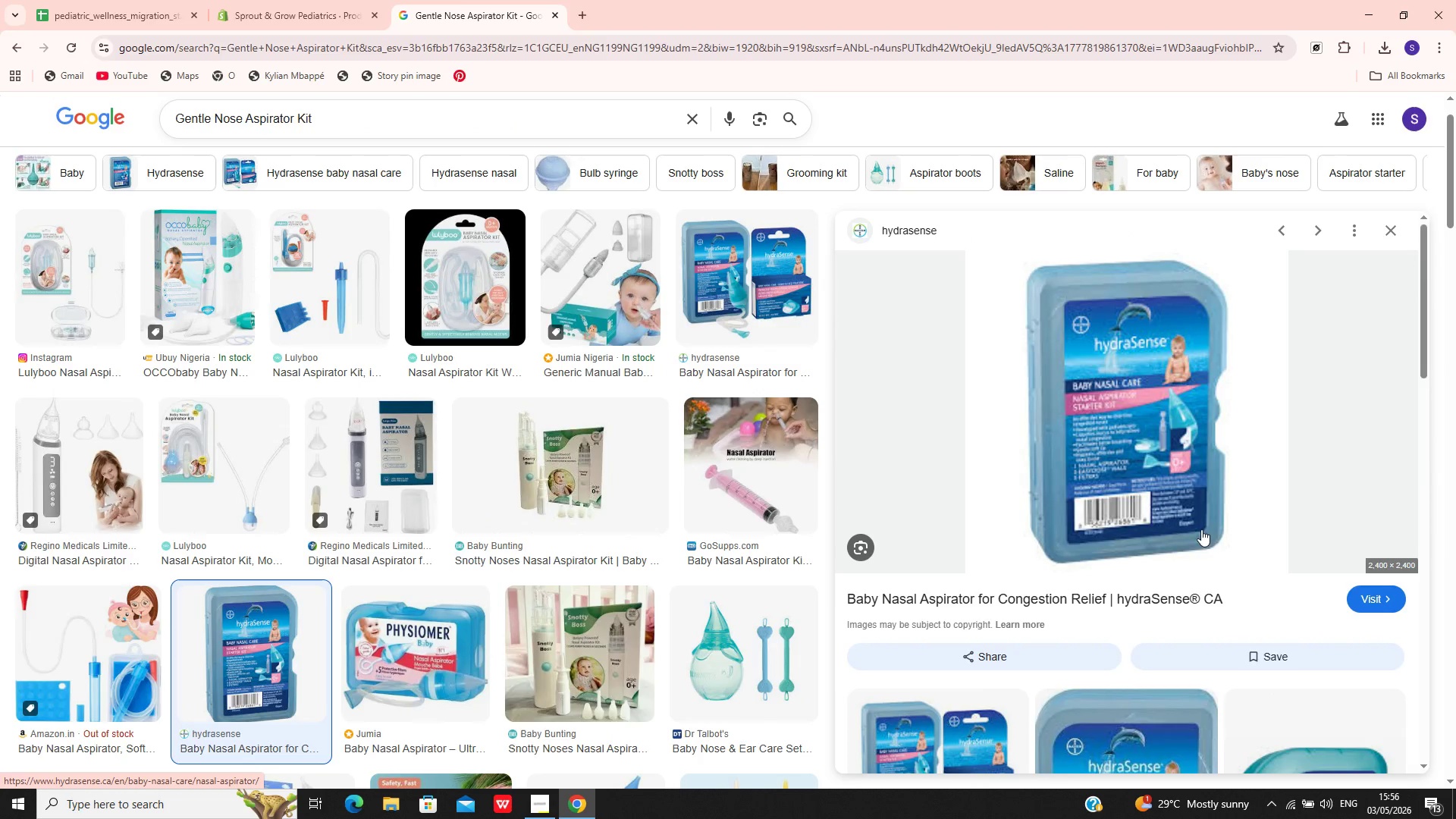 
right_click([1144, 386])
 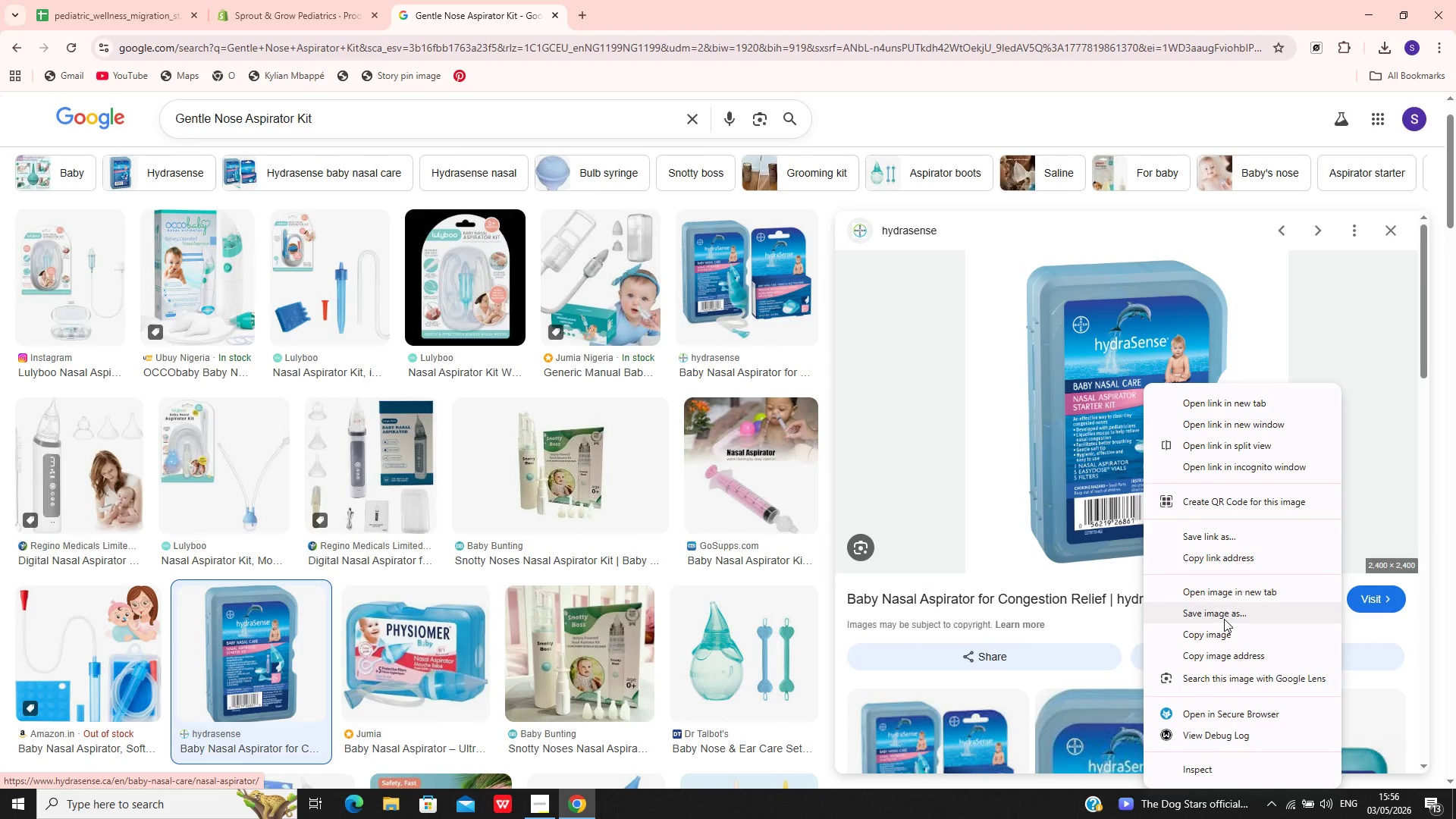 
left_click([1225, 613])
 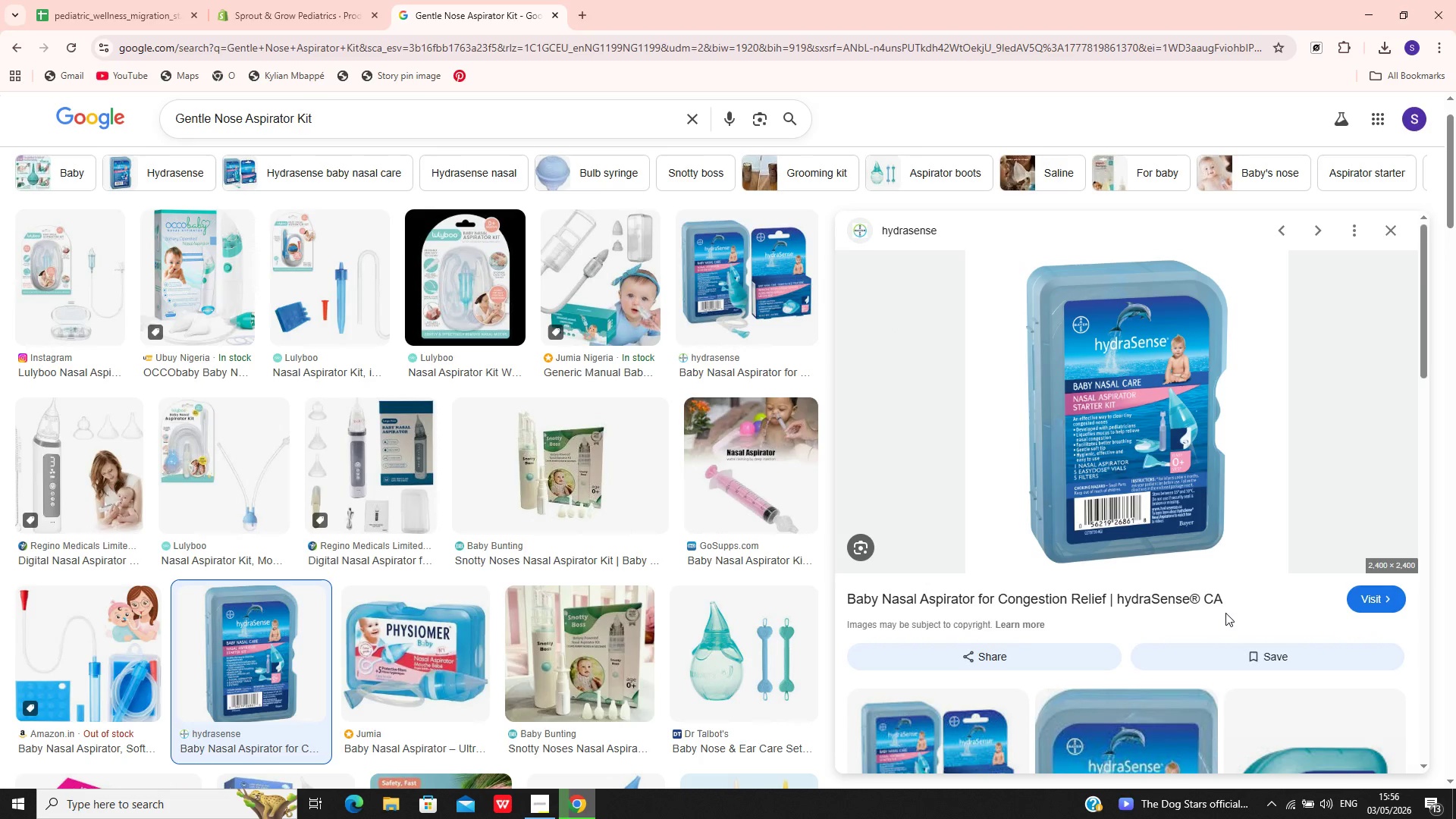 
wait(5.38)
 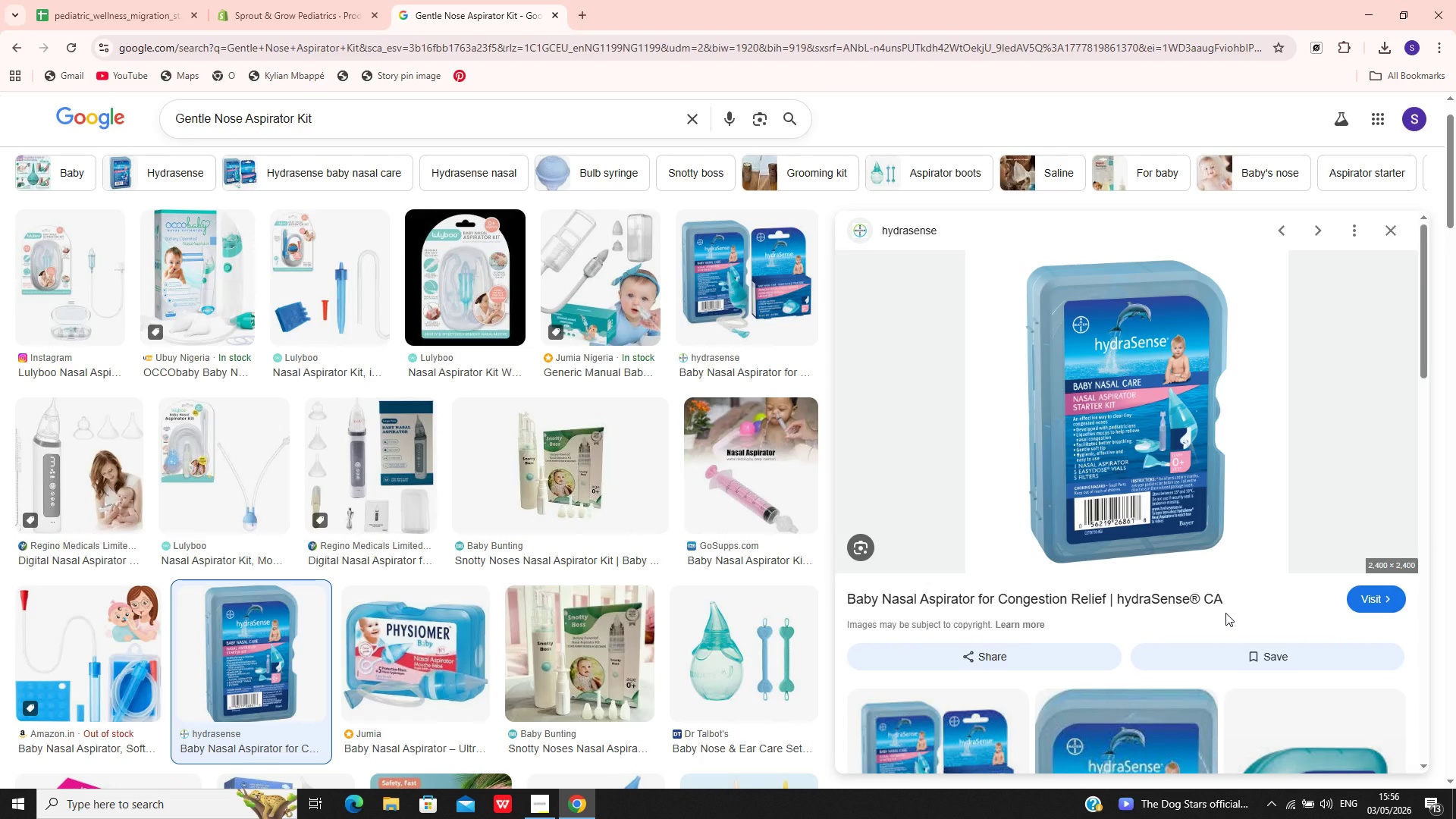 
key(Enter)
 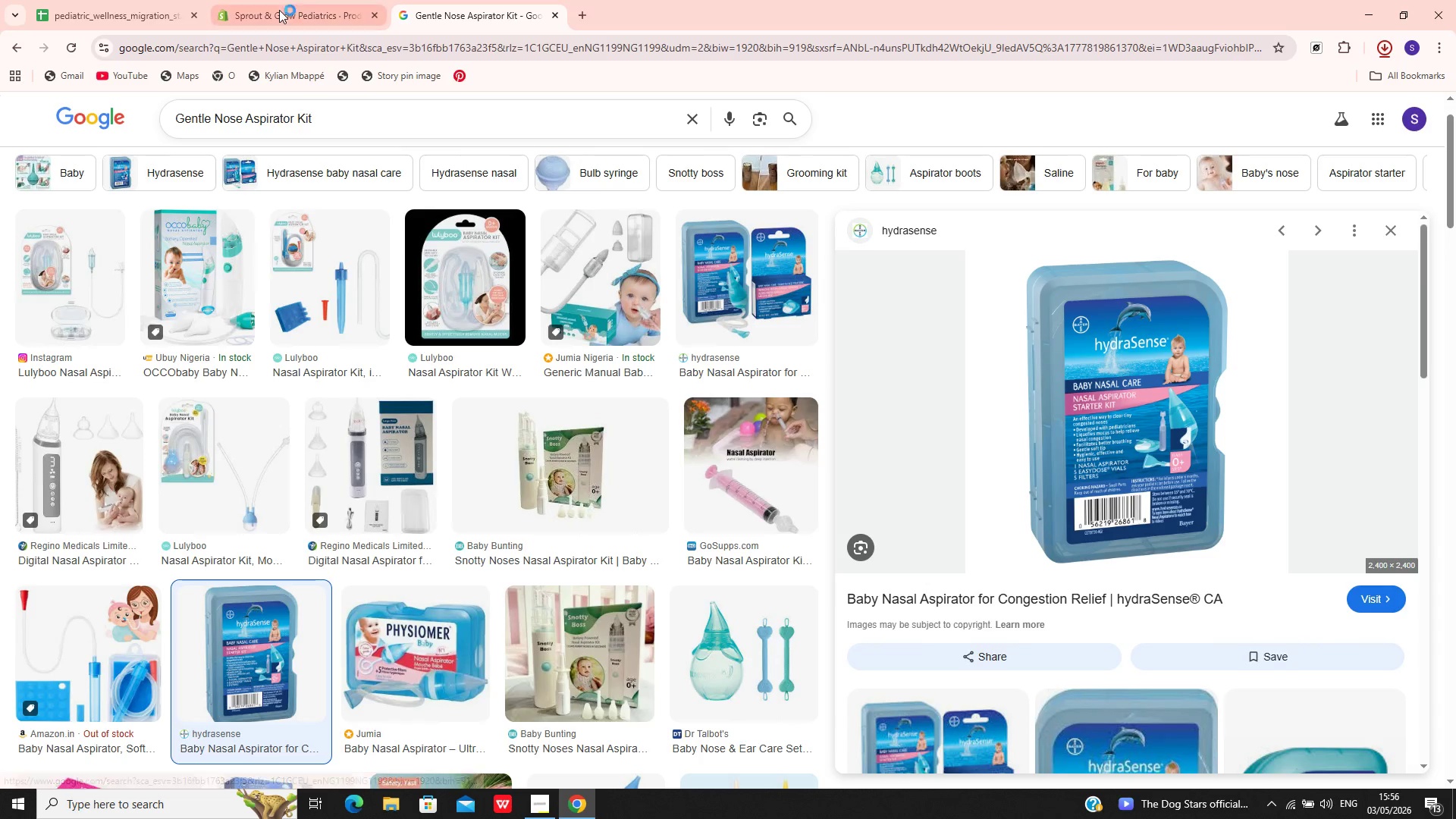 
left_click([279, 10])
 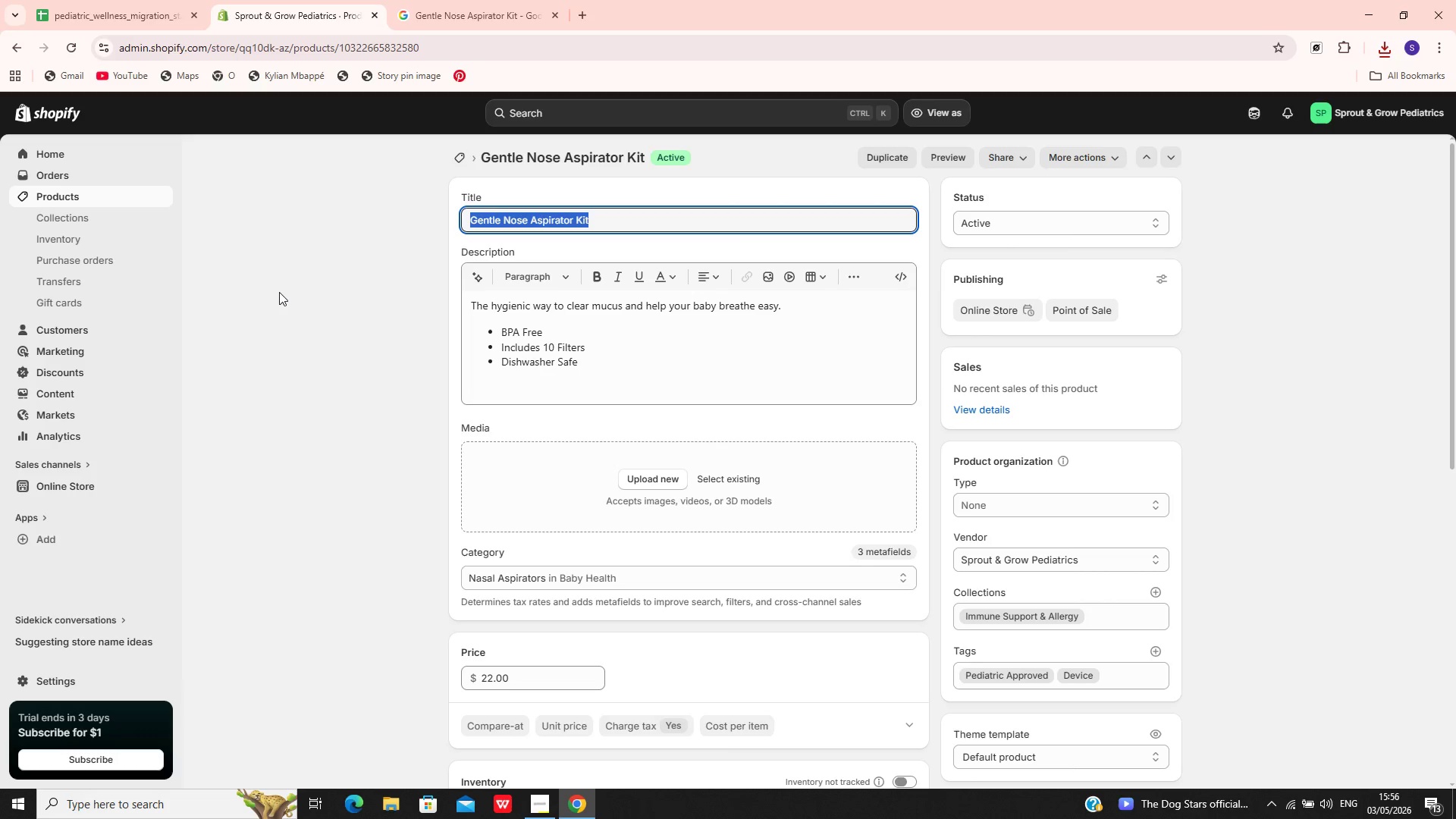 
left_click([603, 477])
 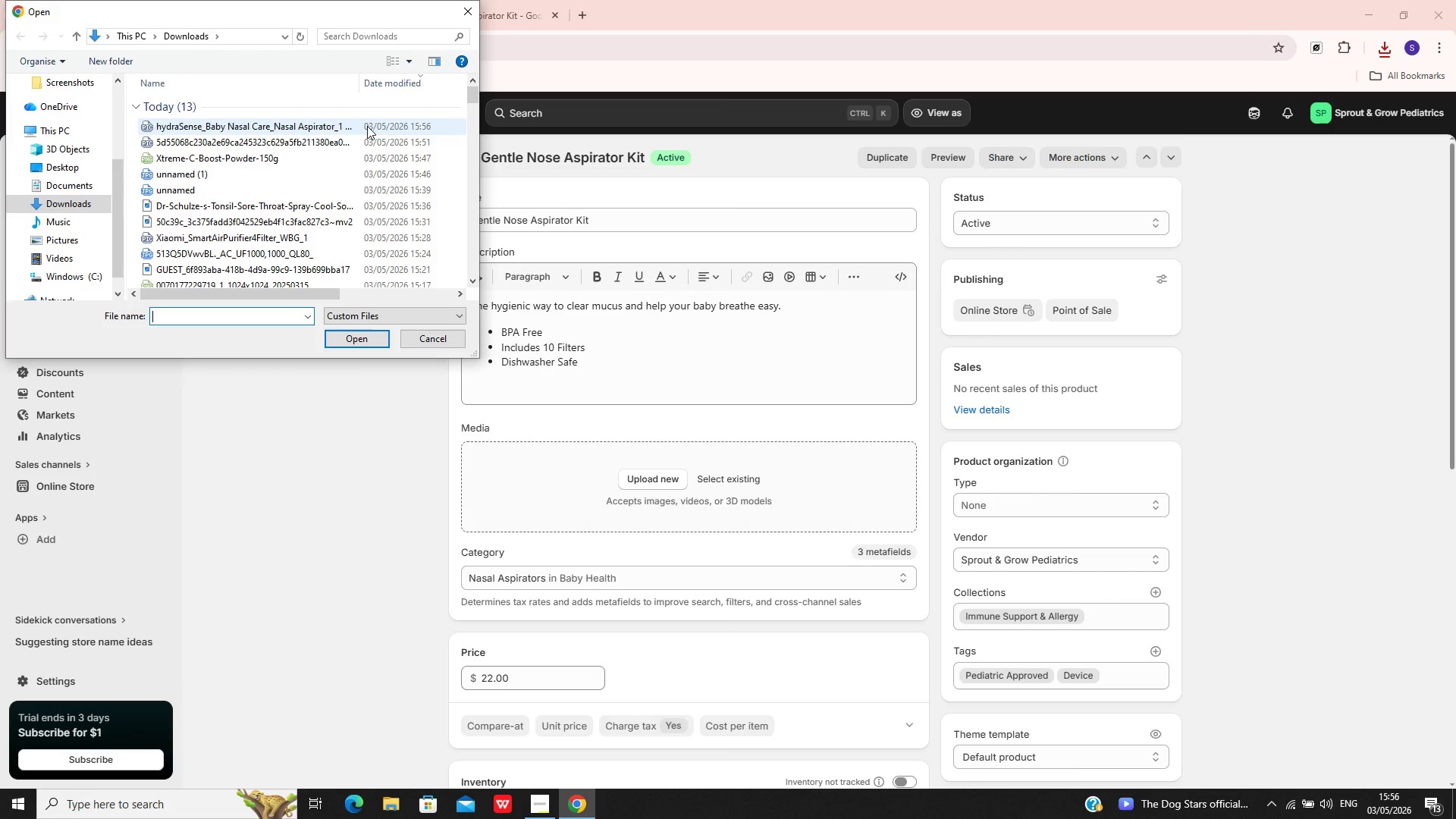 
wait(5.64)
 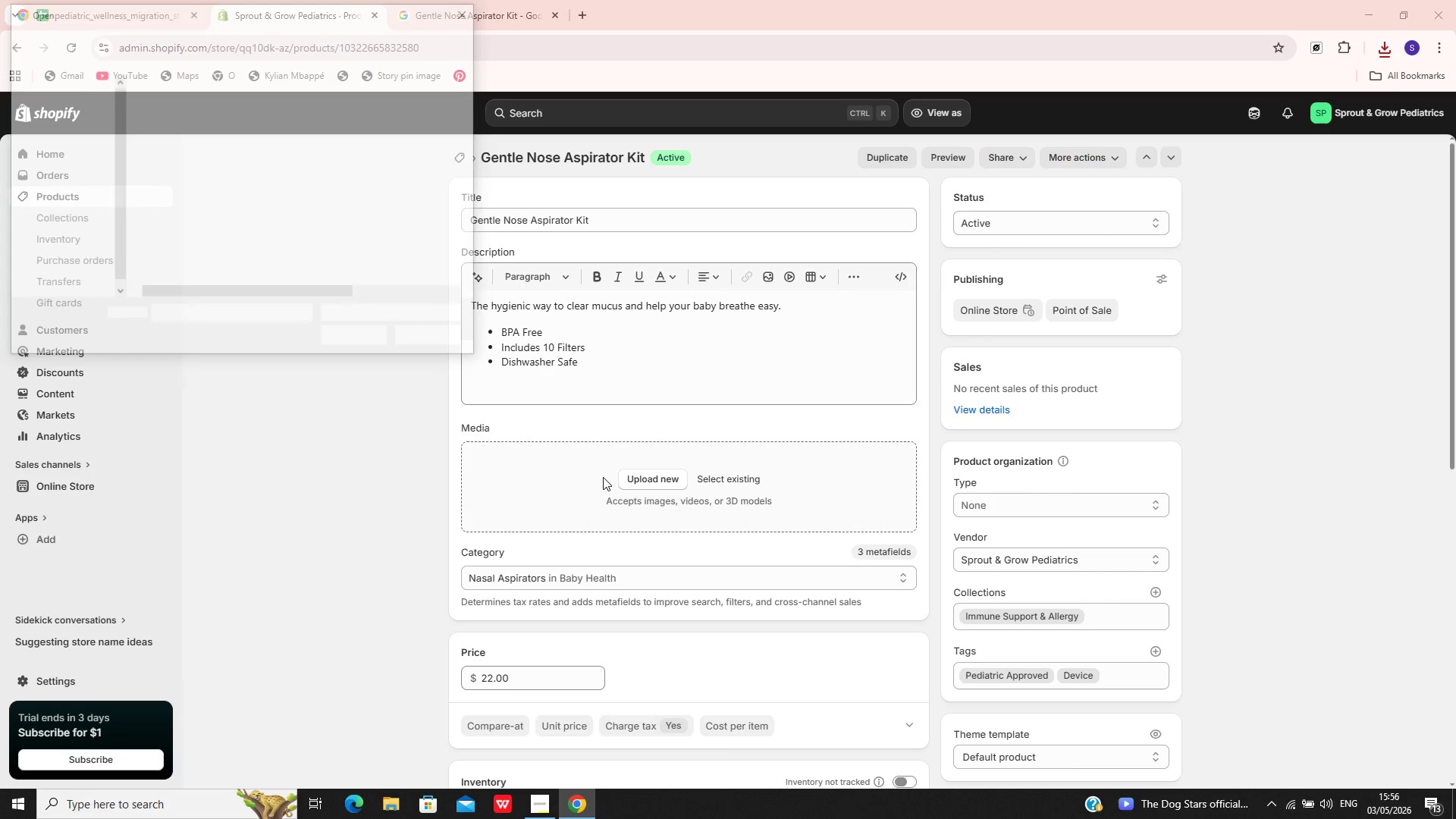 
left_click([367, 126])
 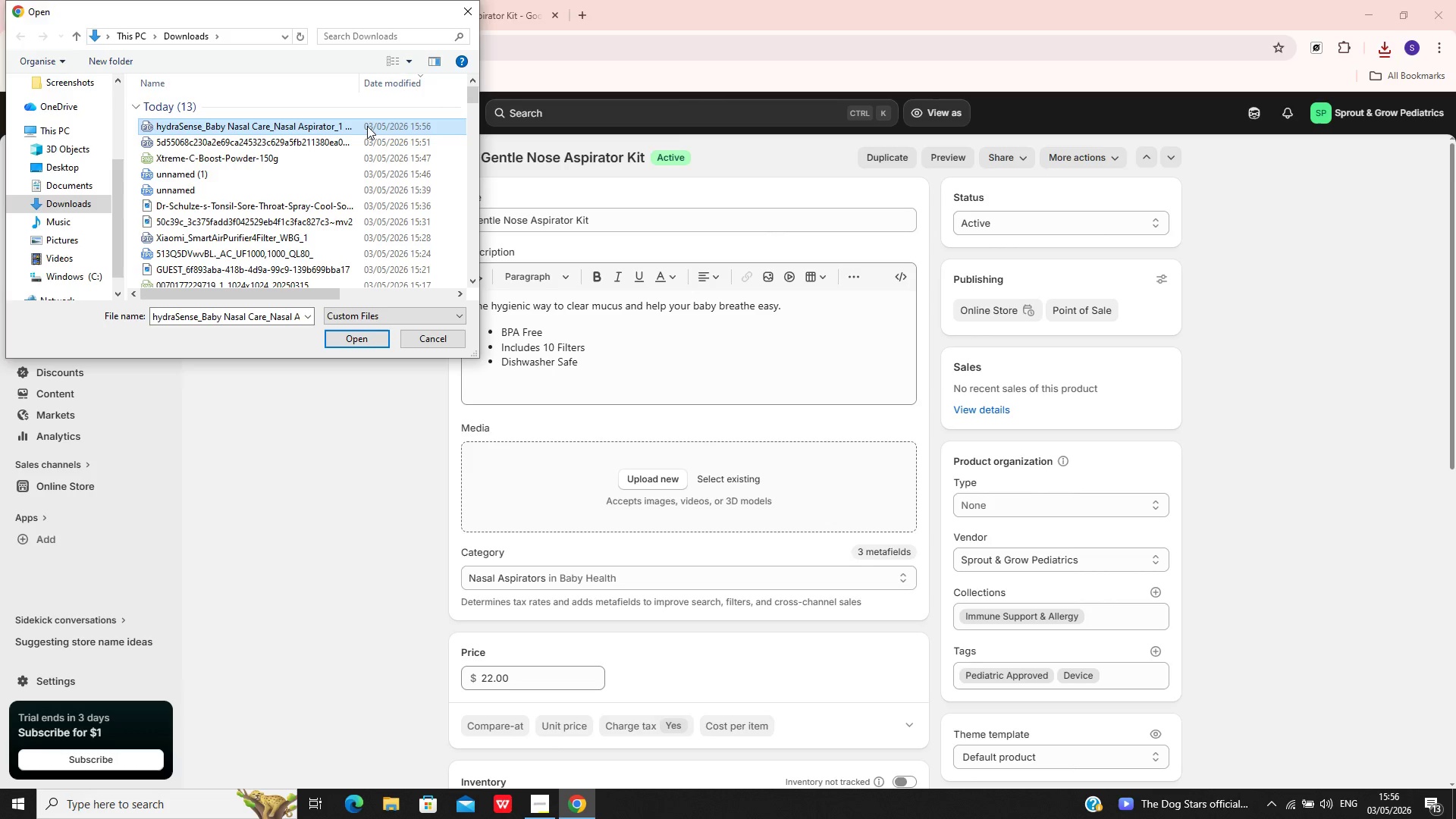 
key(Enter)
 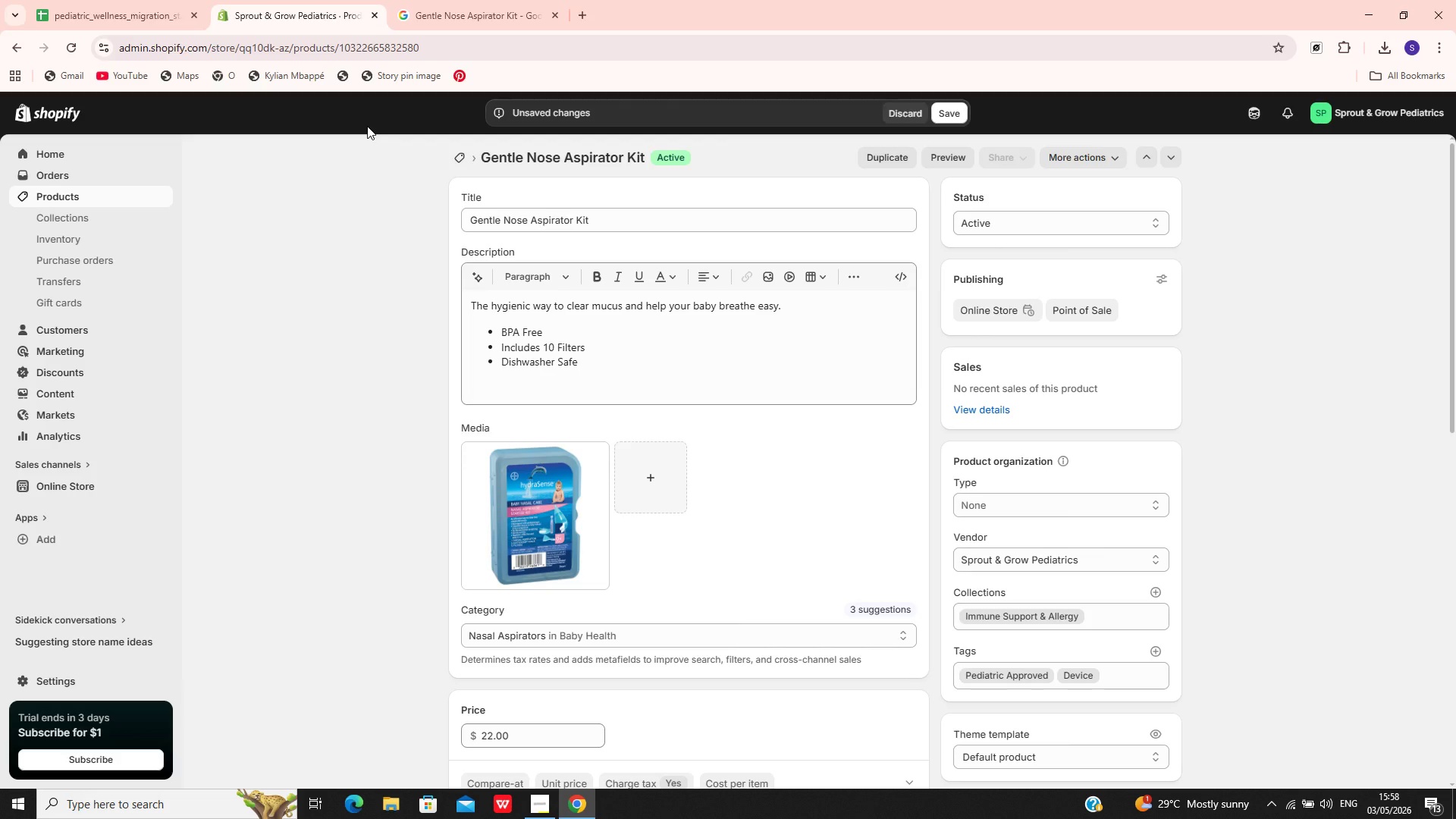 
wait(91.78)
 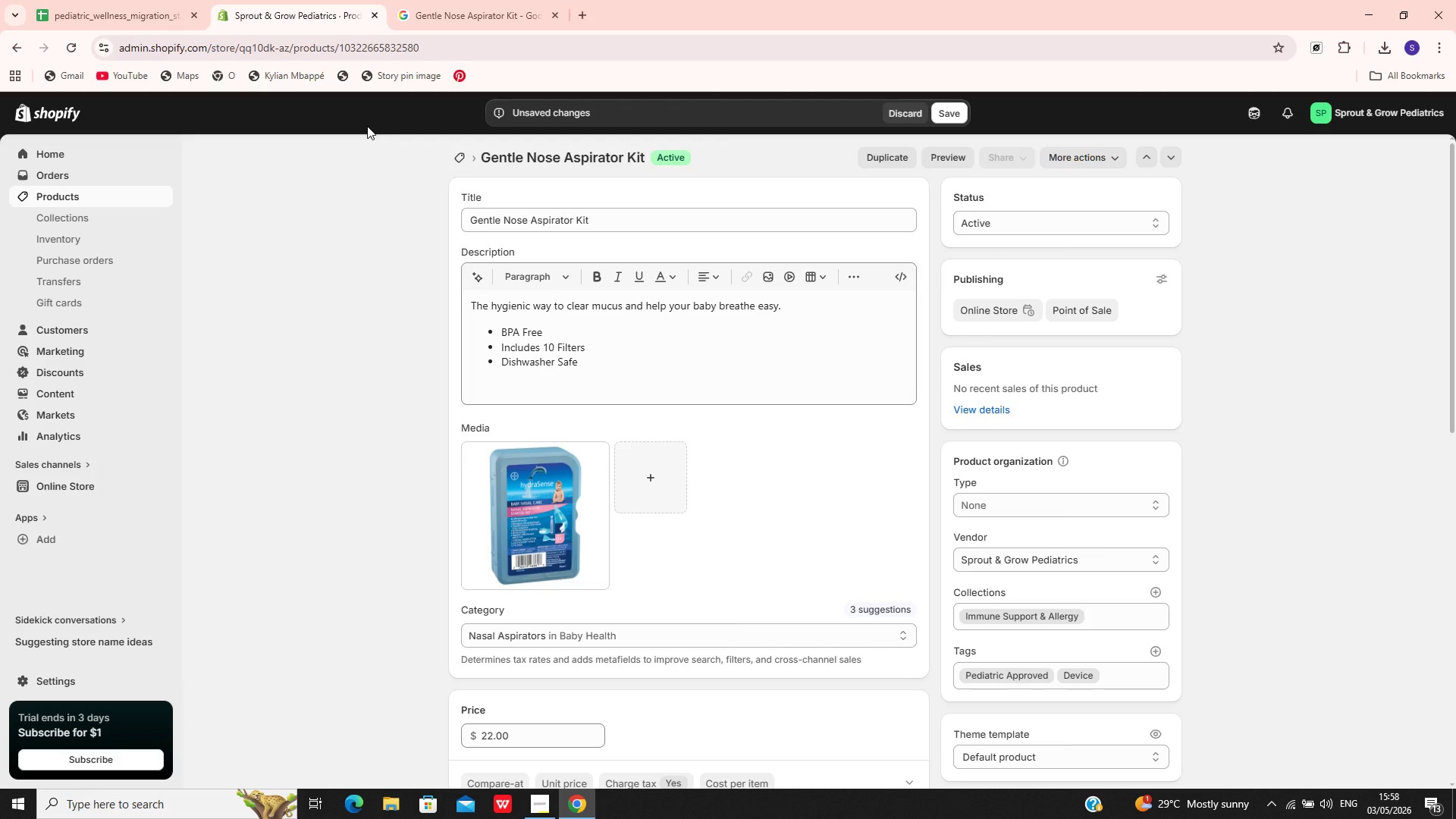 
left_click([592, 492])
 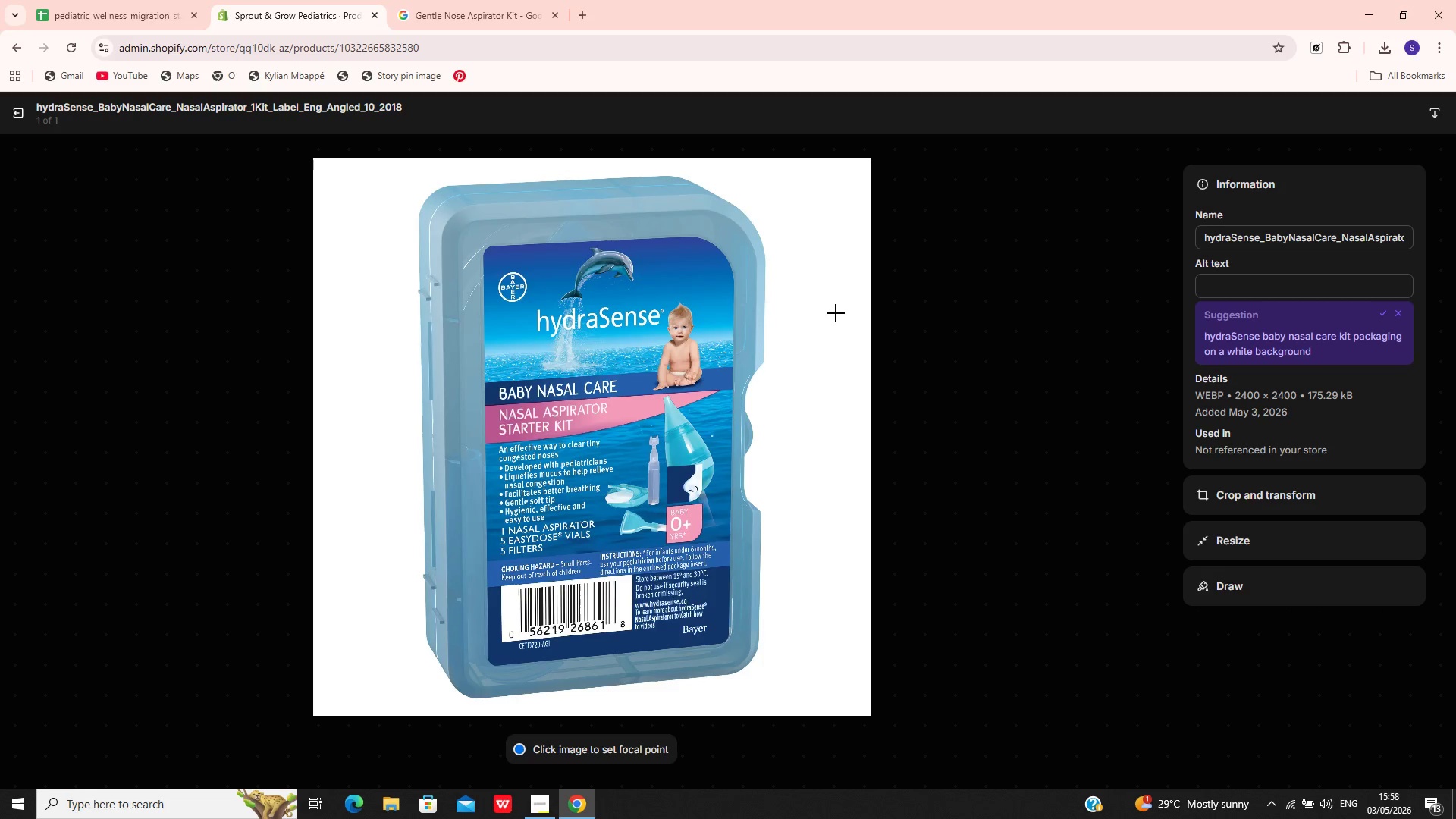 
wait(5.69)
 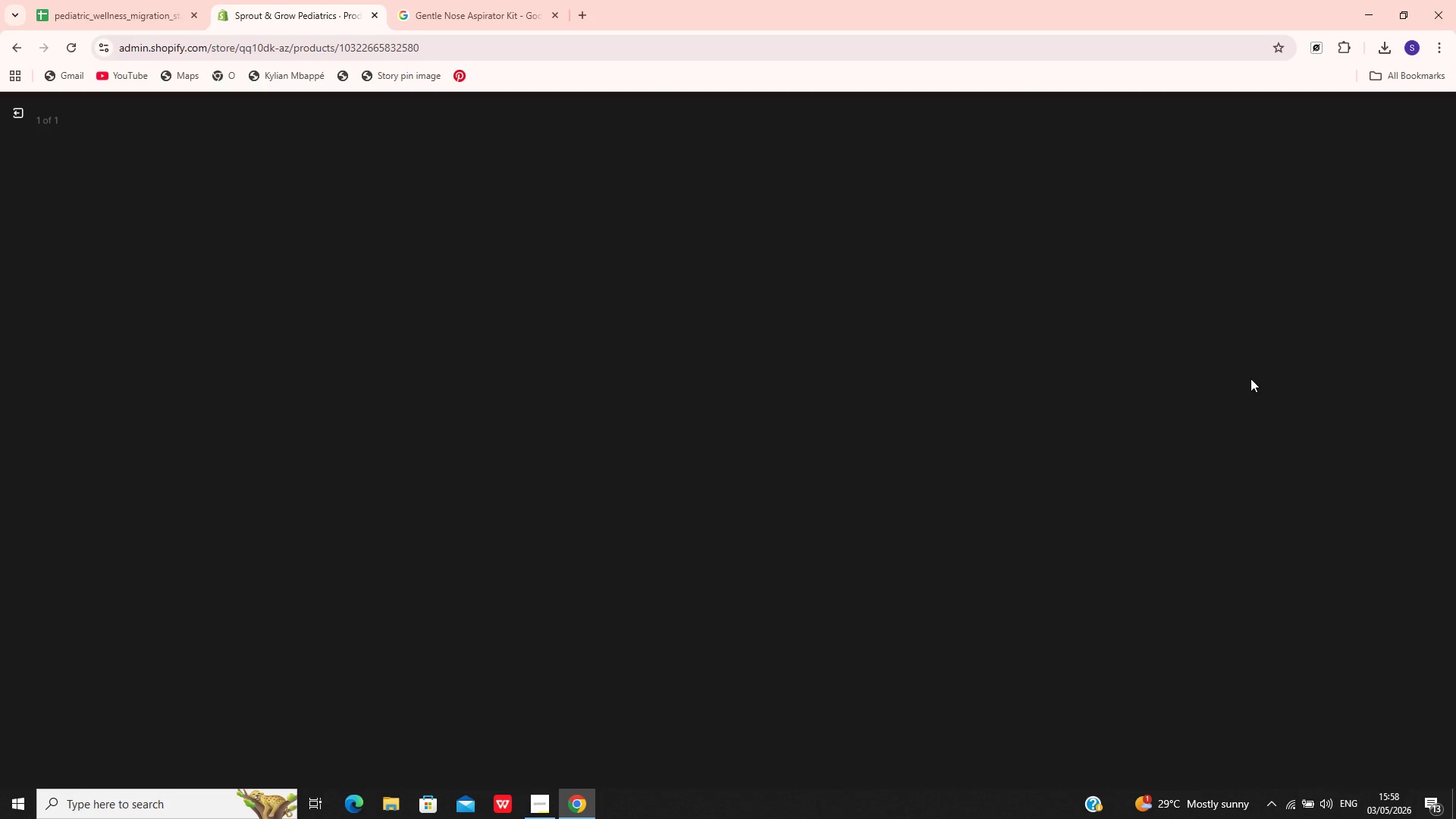 
left_click([475, 0])
 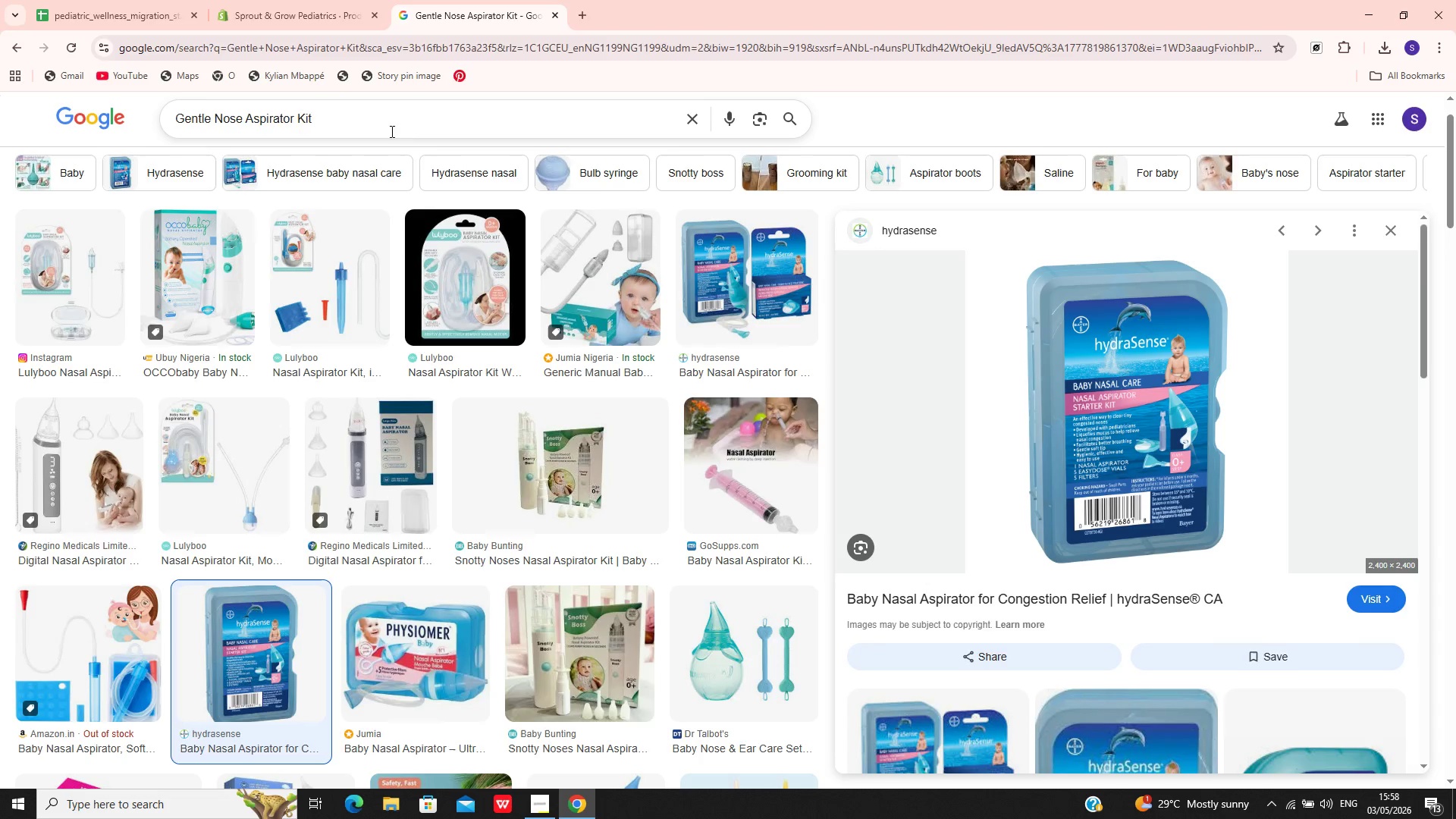 
left_click([391, 119])
 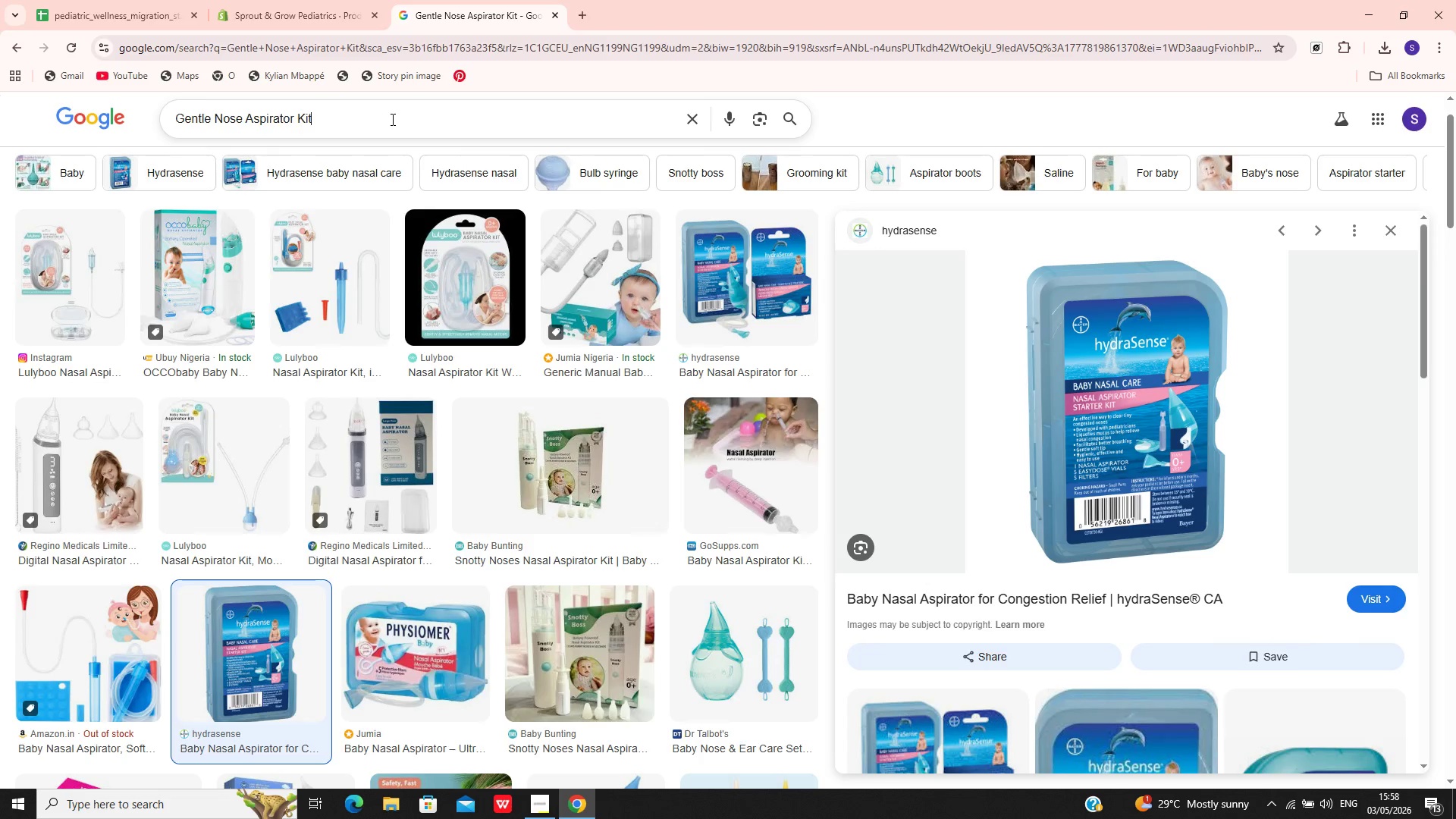 
key(Control+A)
 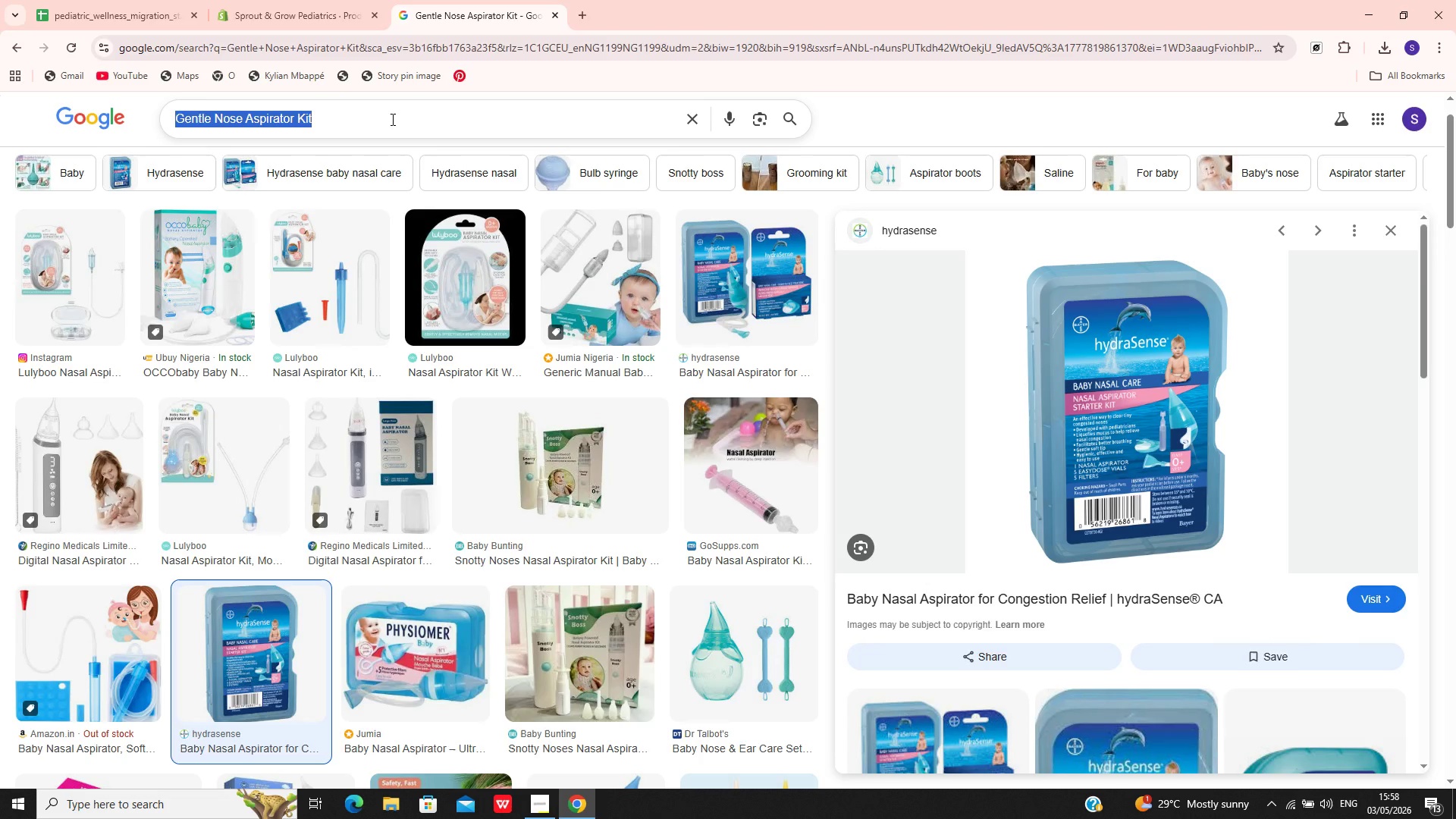 
key(Control+C)
 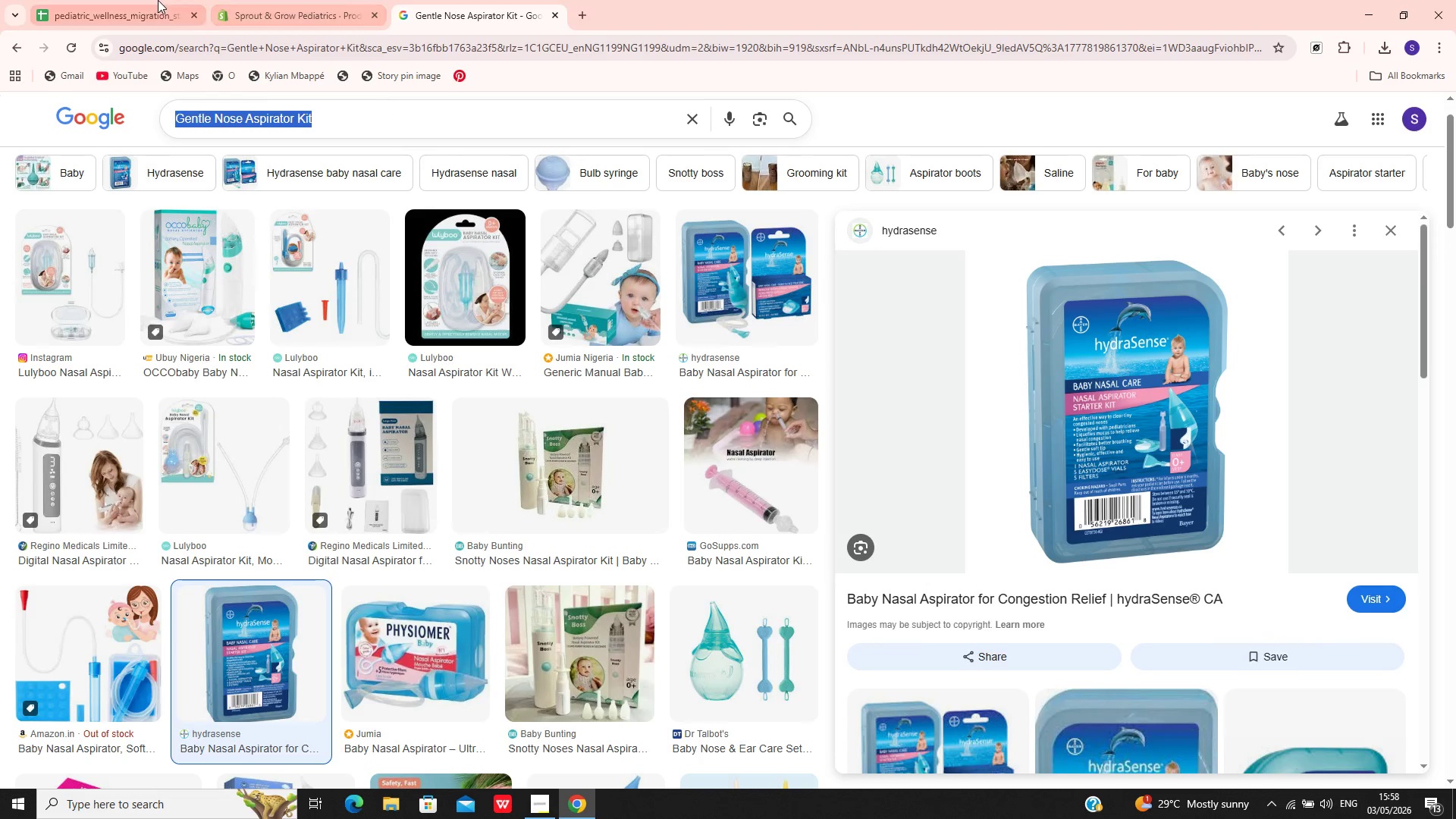 
left_click([252, 0])
 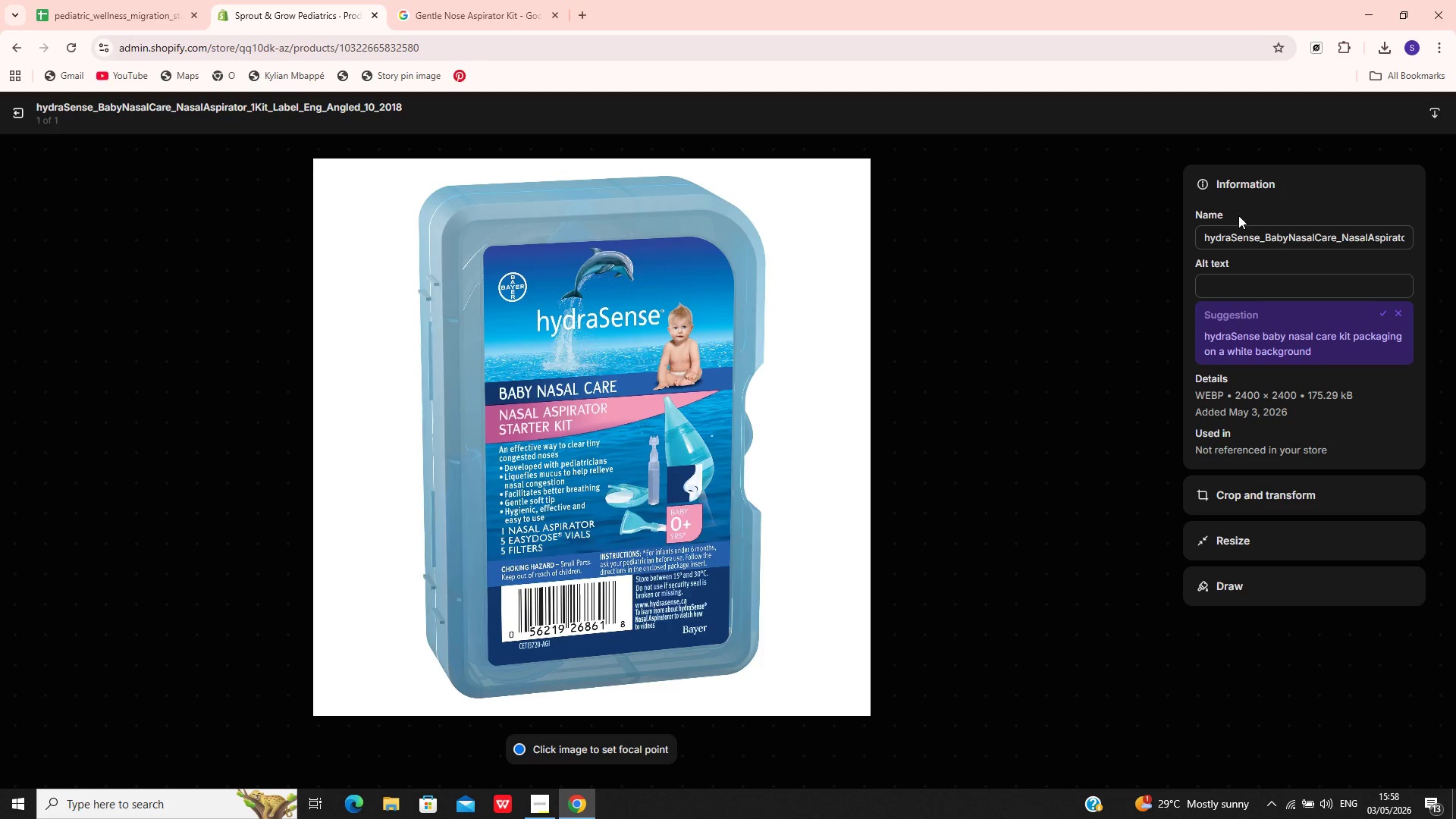 
left_click([1241, 228])
 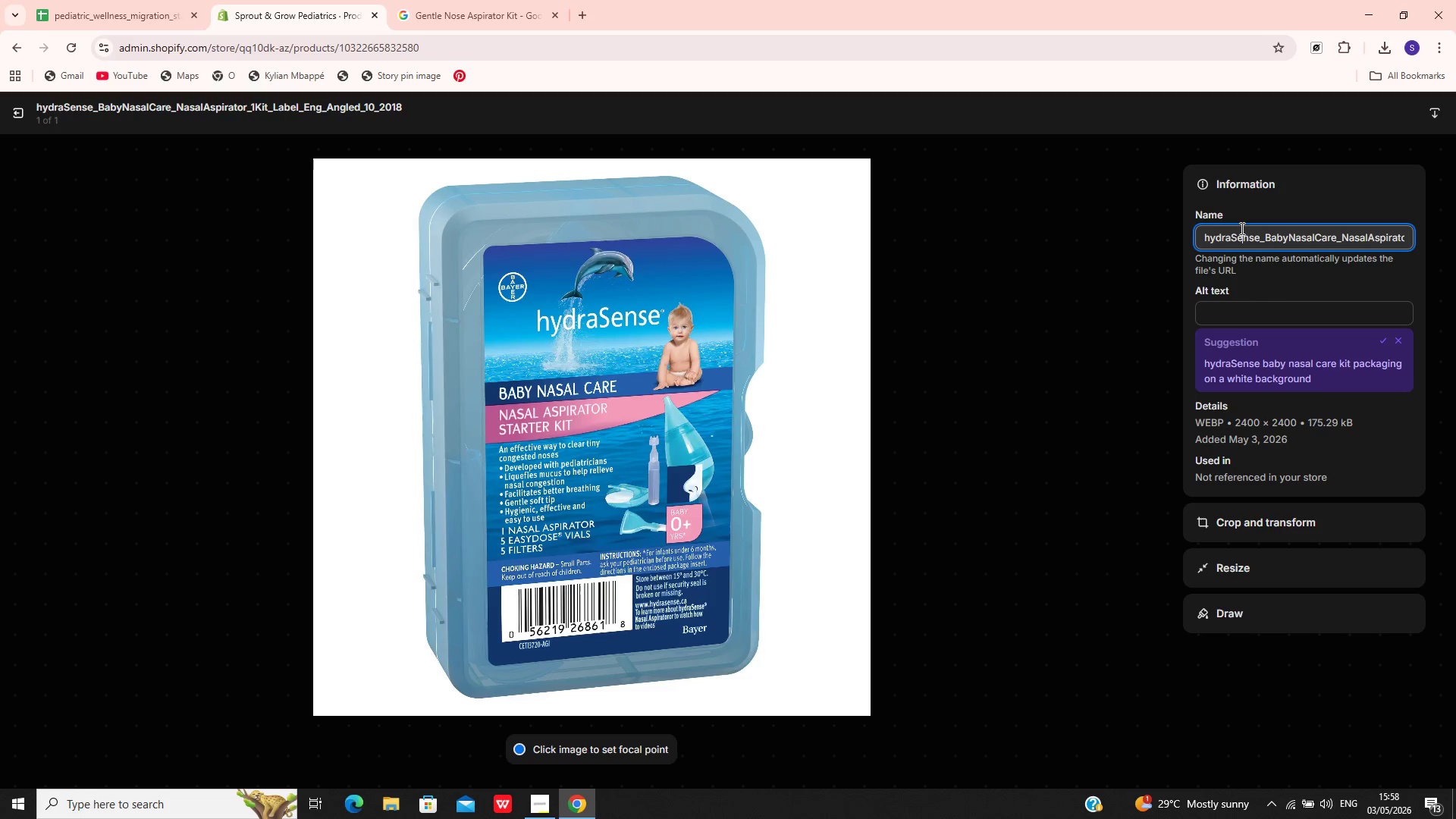 
key(Control+A)
 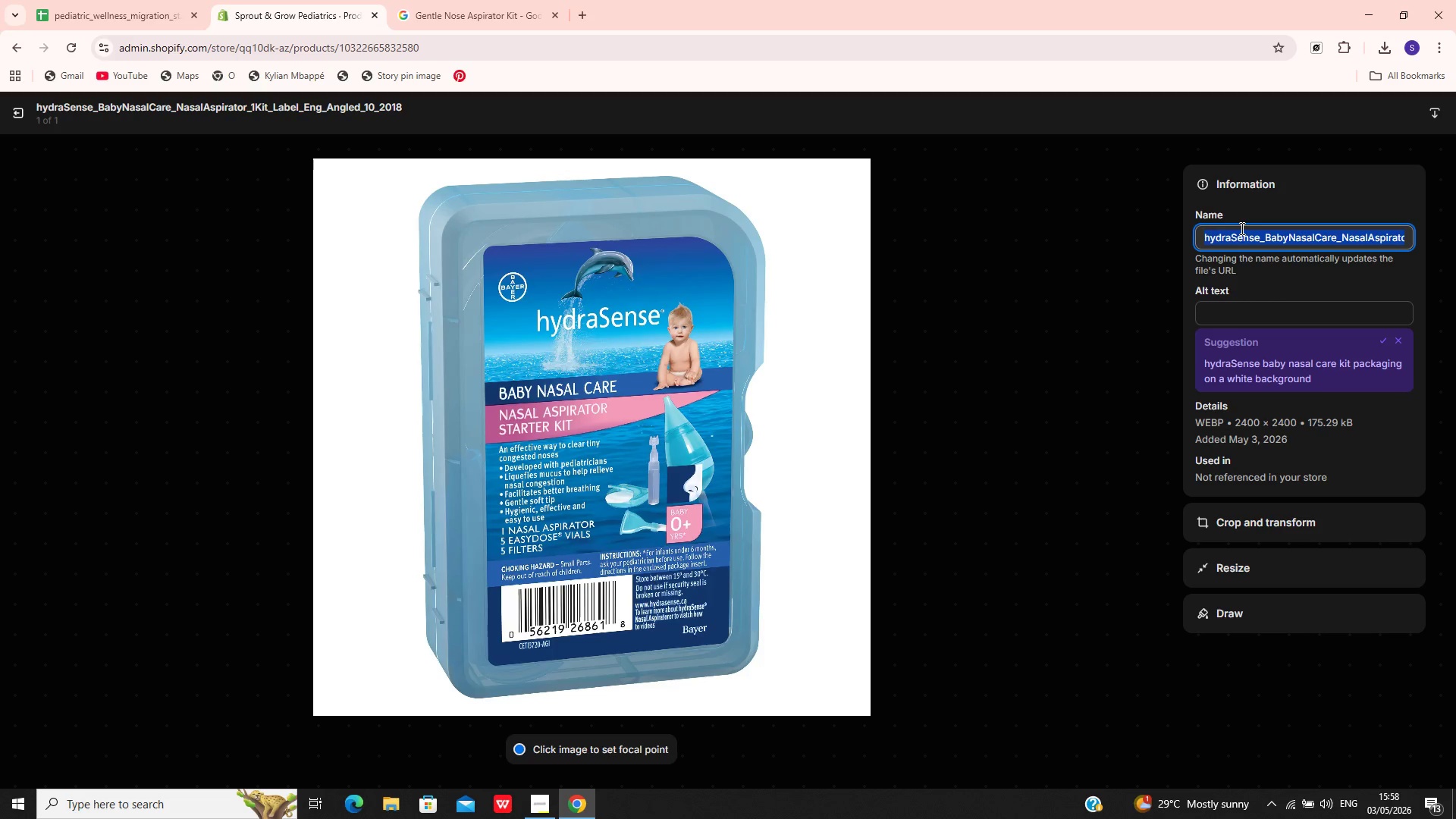 
key(Control+V)
 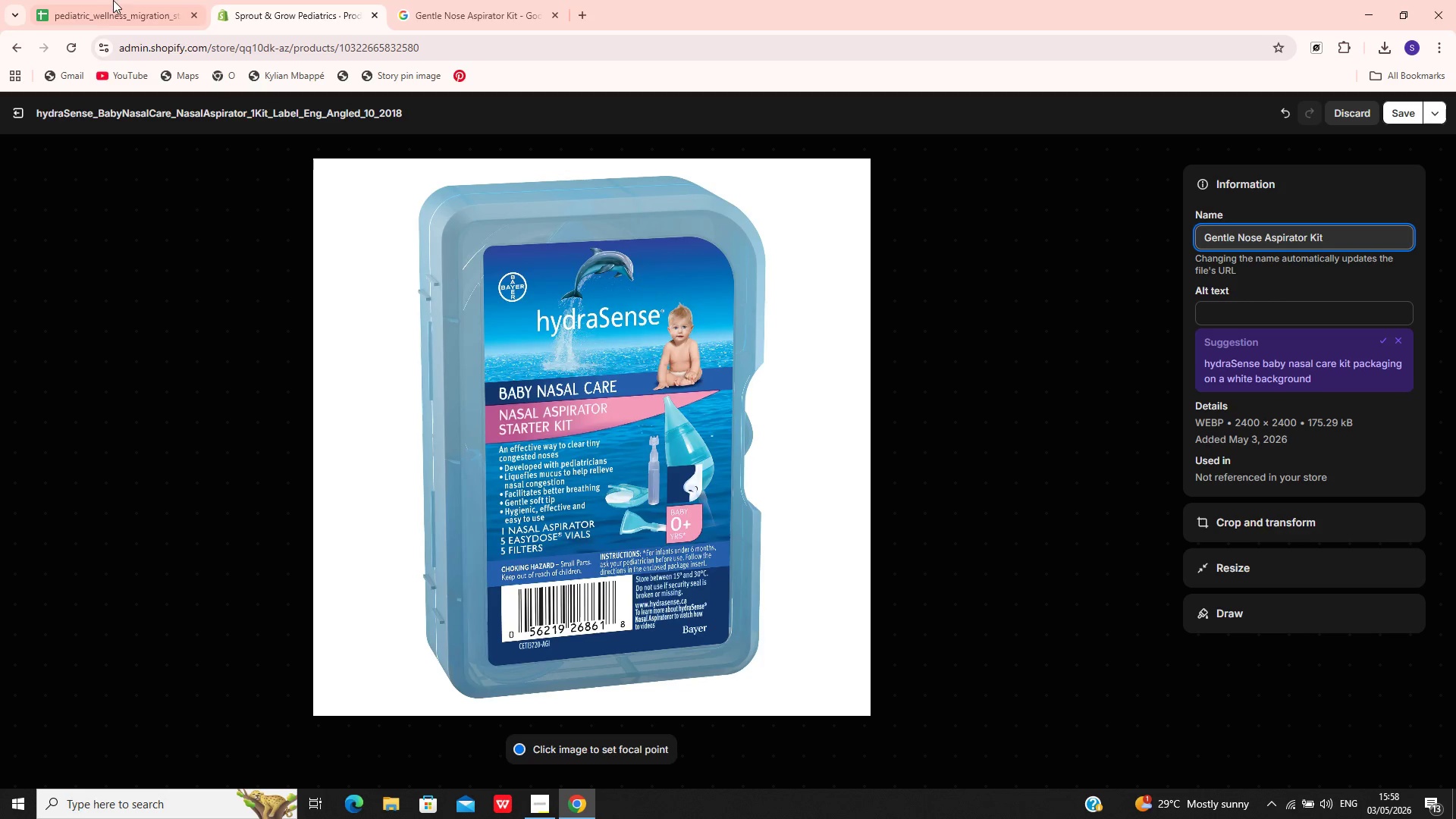 
left_click([82, 0])
 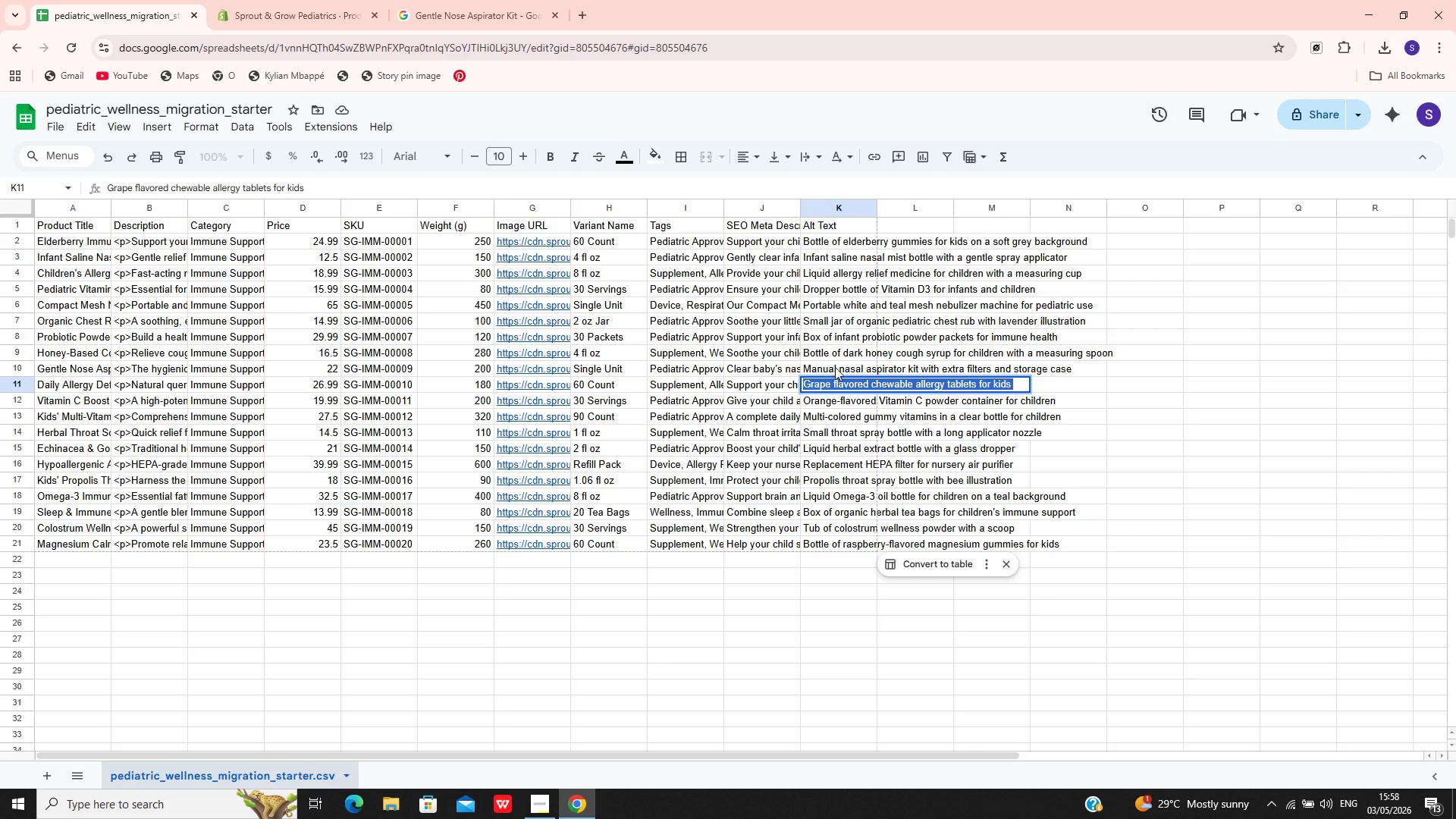 
double_click([835, 367])
 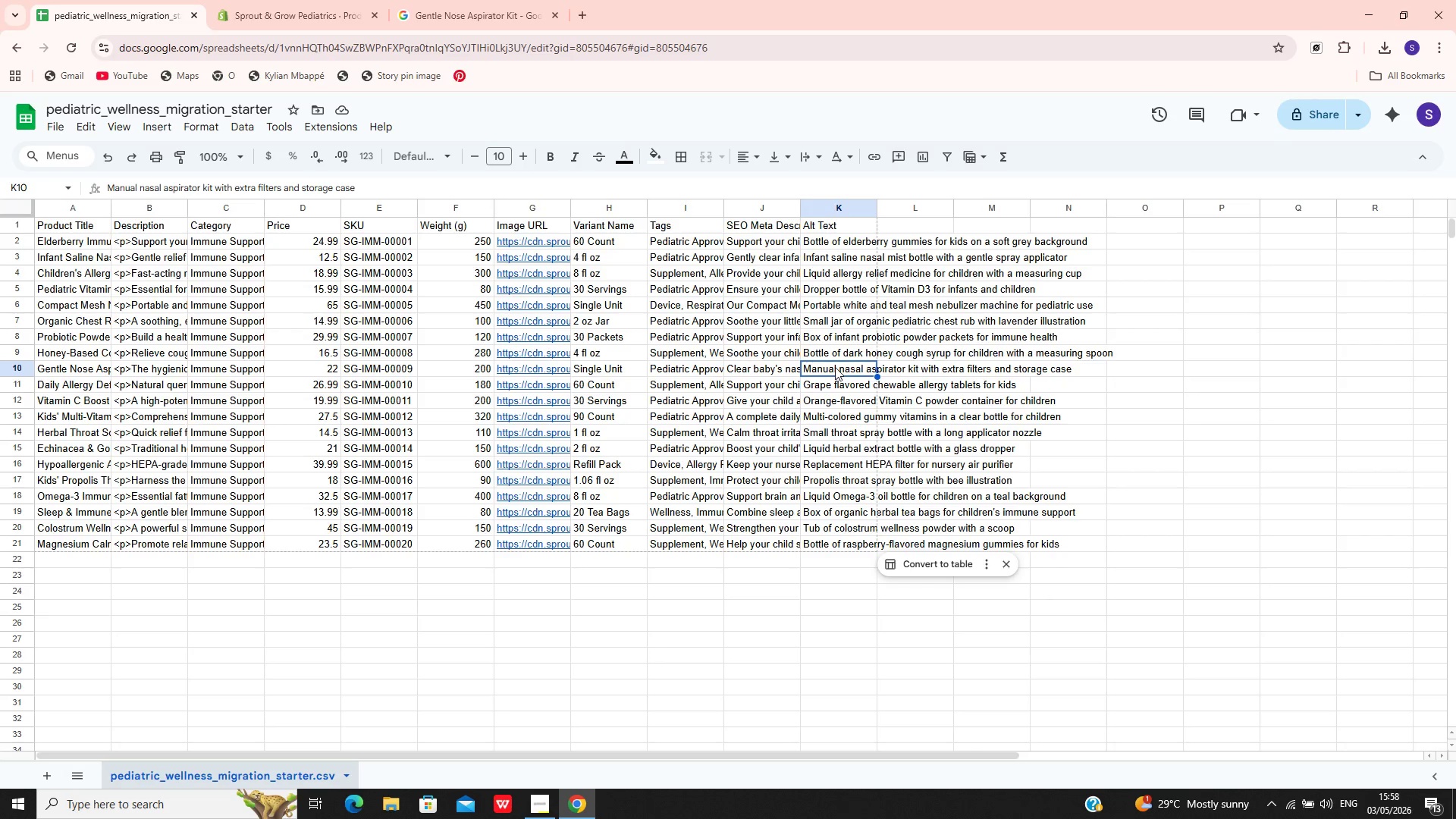 
triple_click([835, 367])
 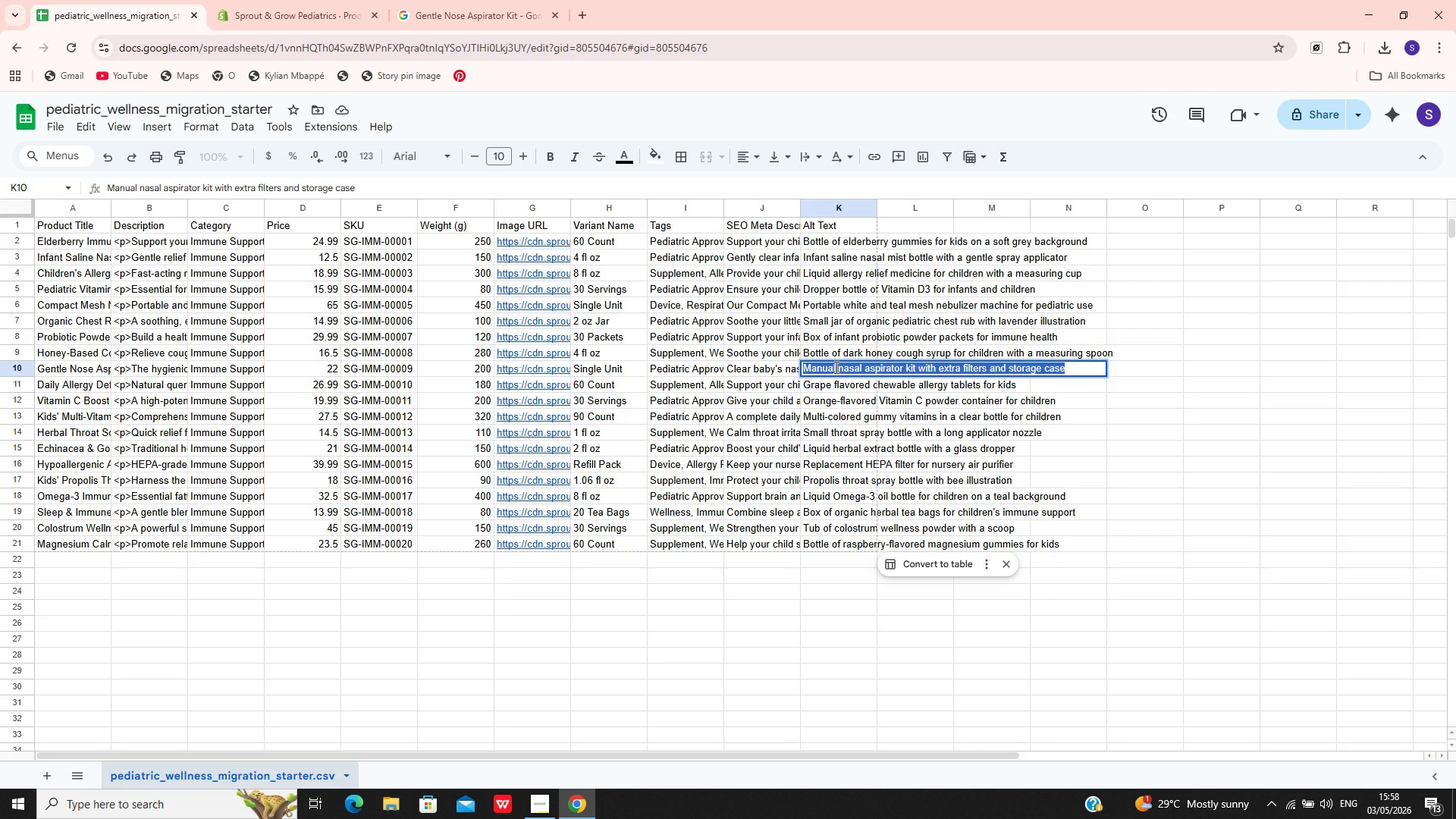 
key(Control+C)
 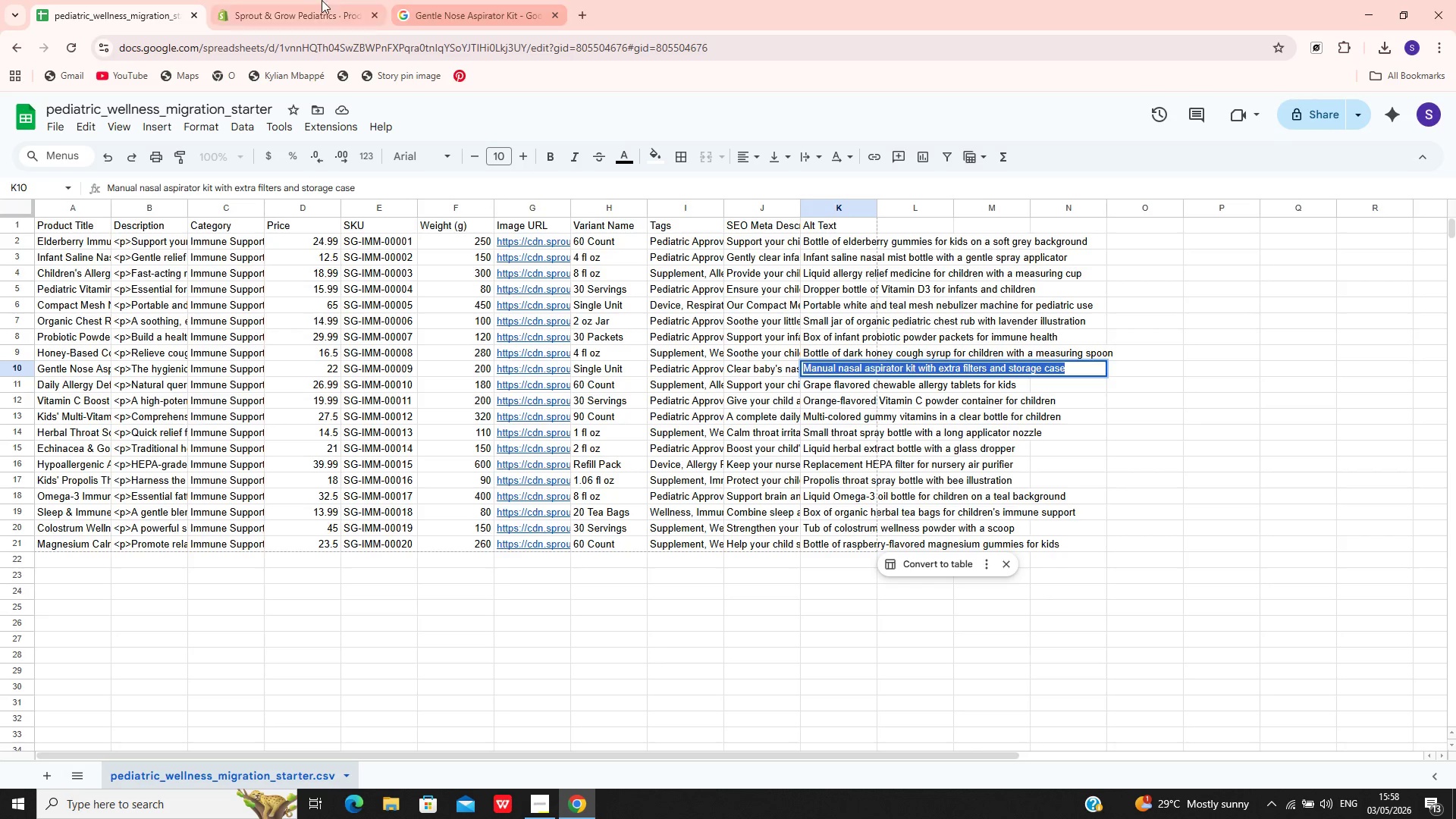 
left_click([315, 0])
 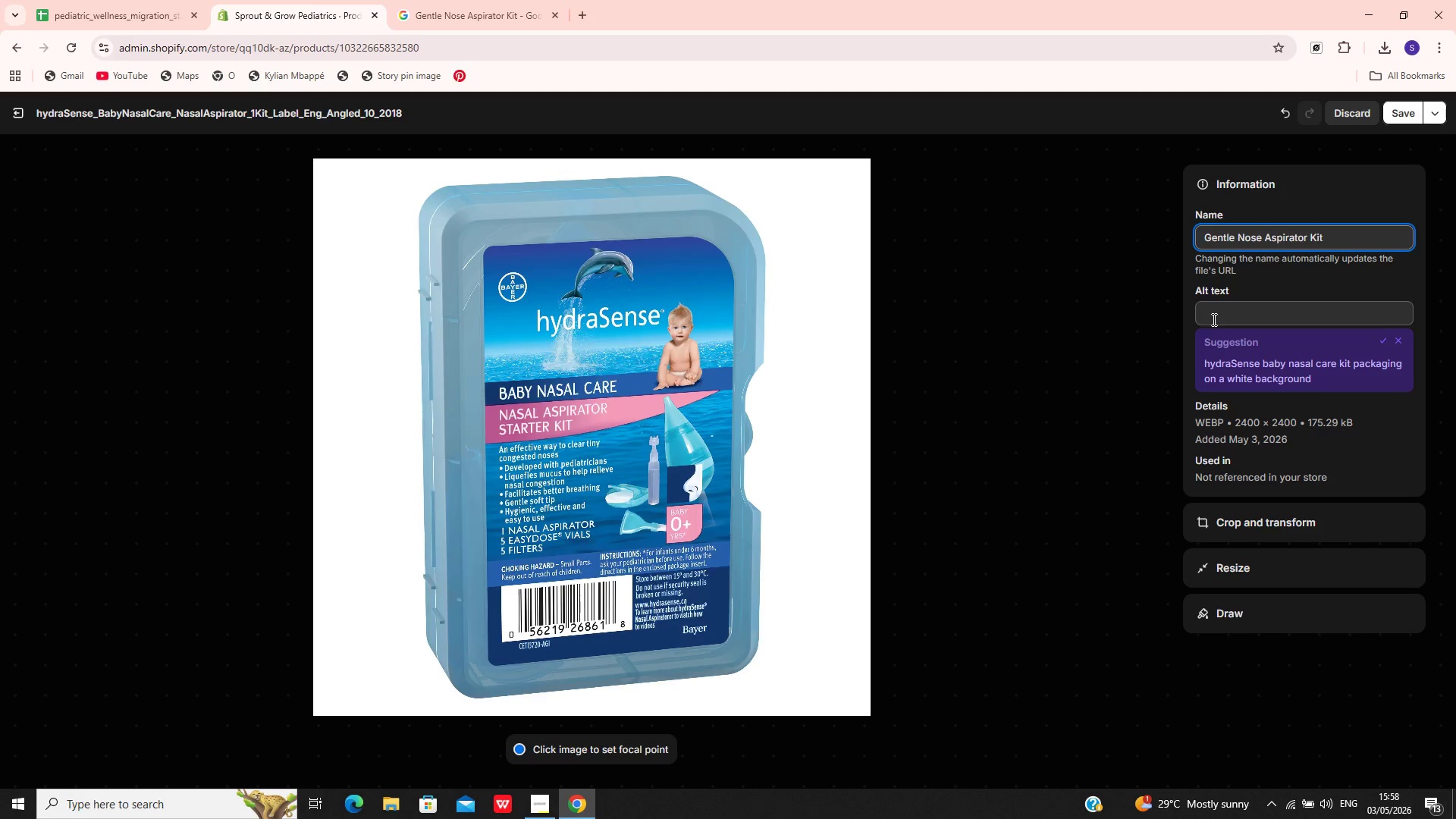 
left_click([1217, 317])
 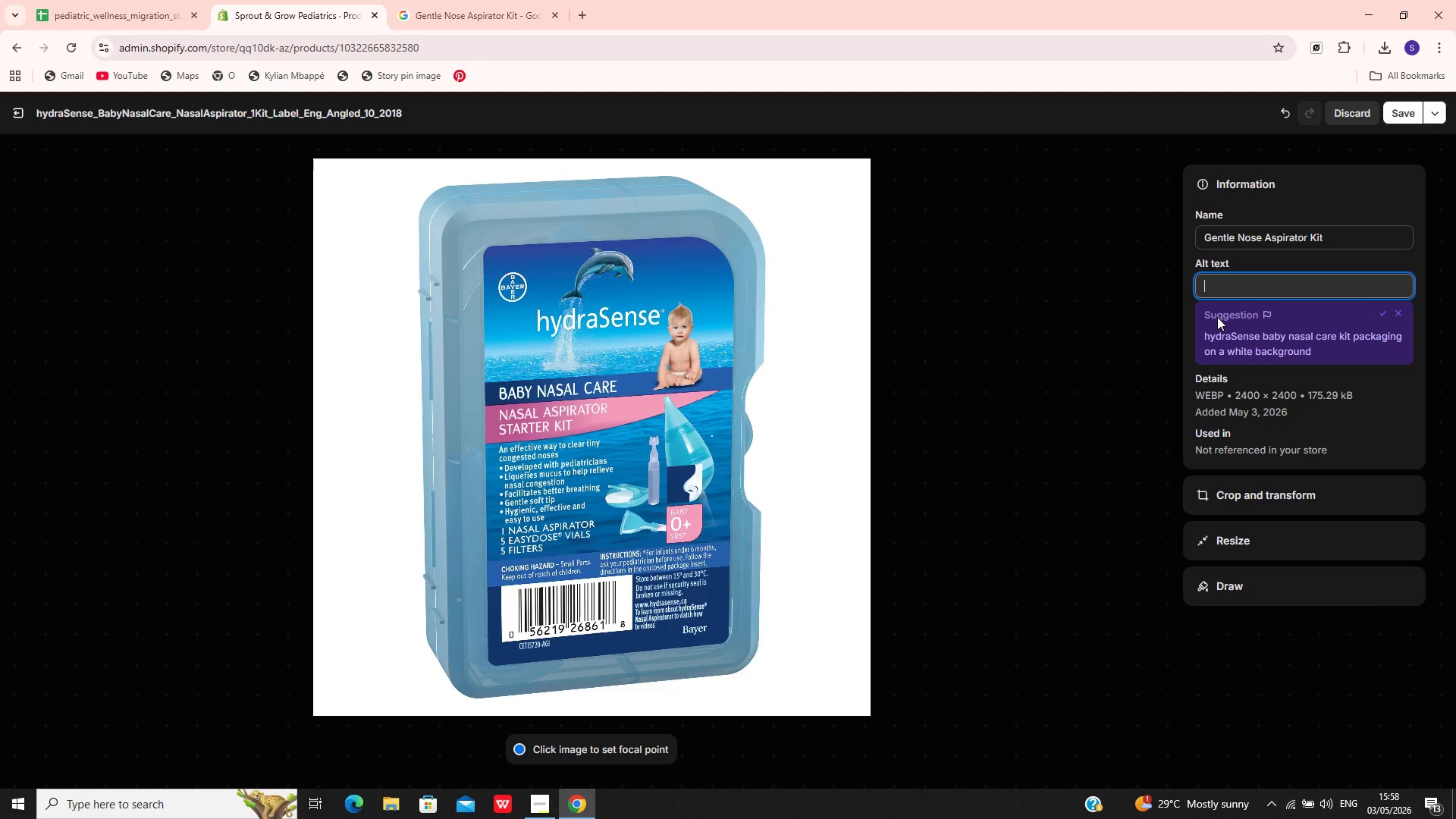 
key(Control+V)
 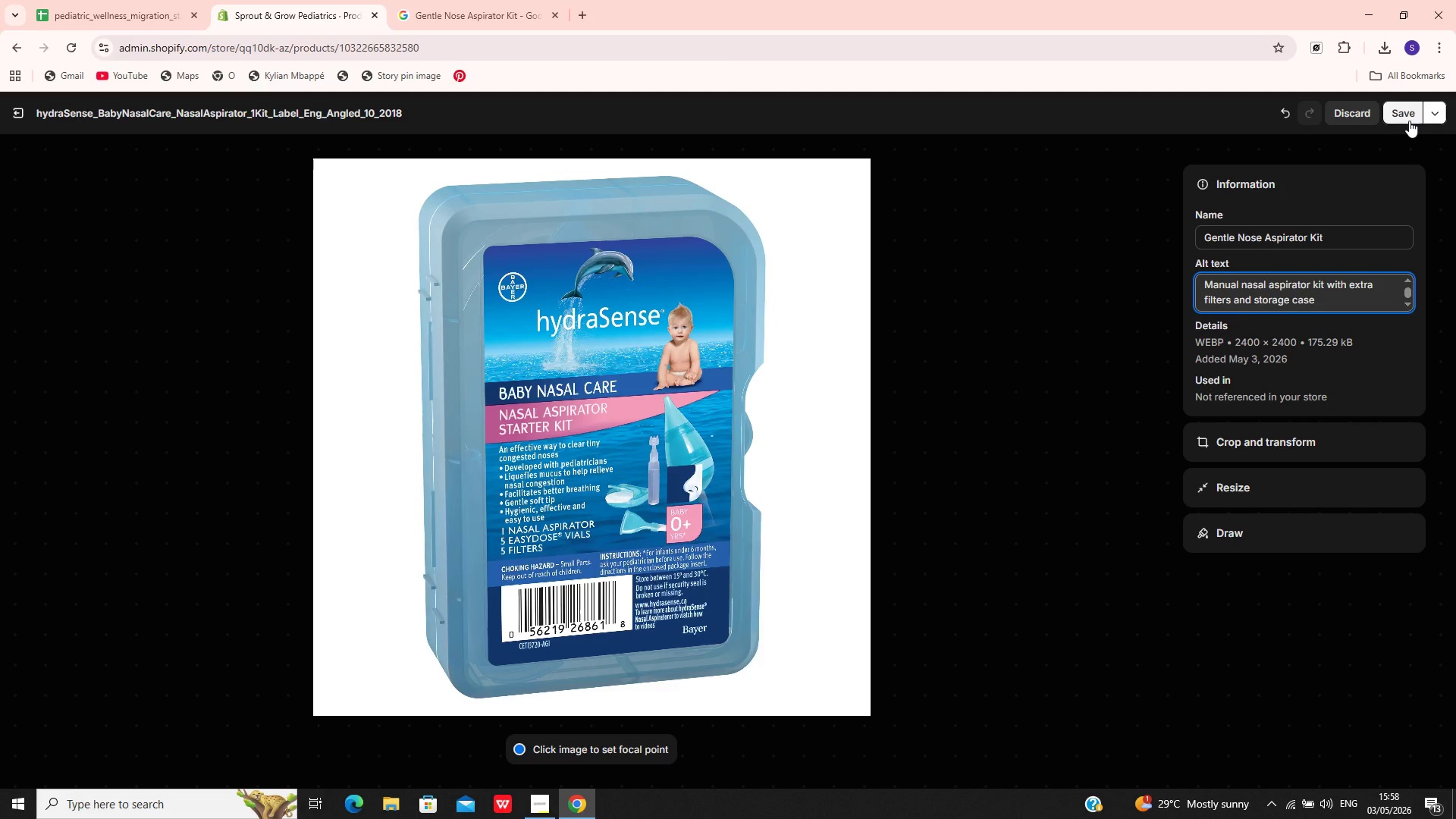 
left_click([1408, 121])
 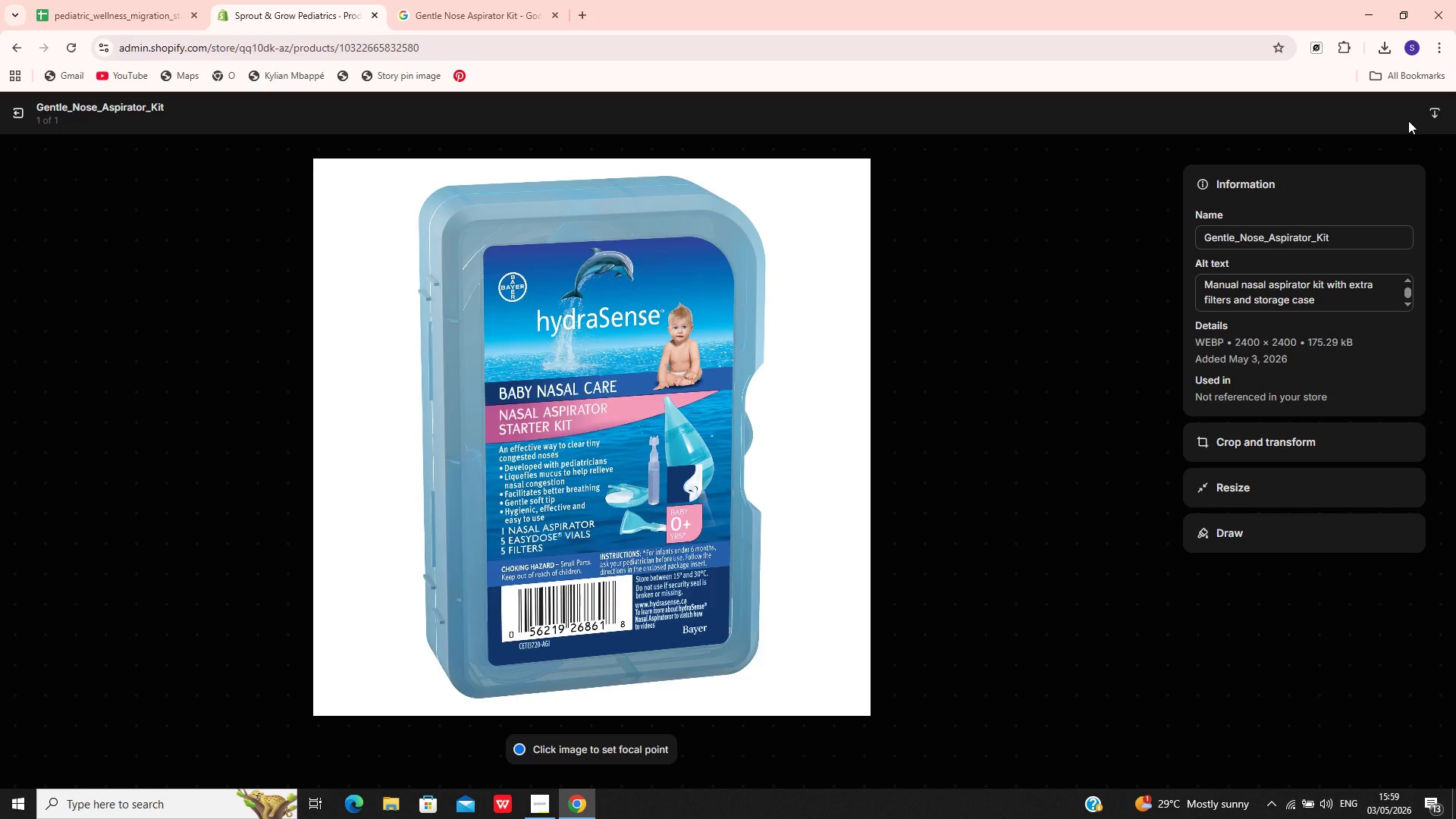 
wait(51.77)
 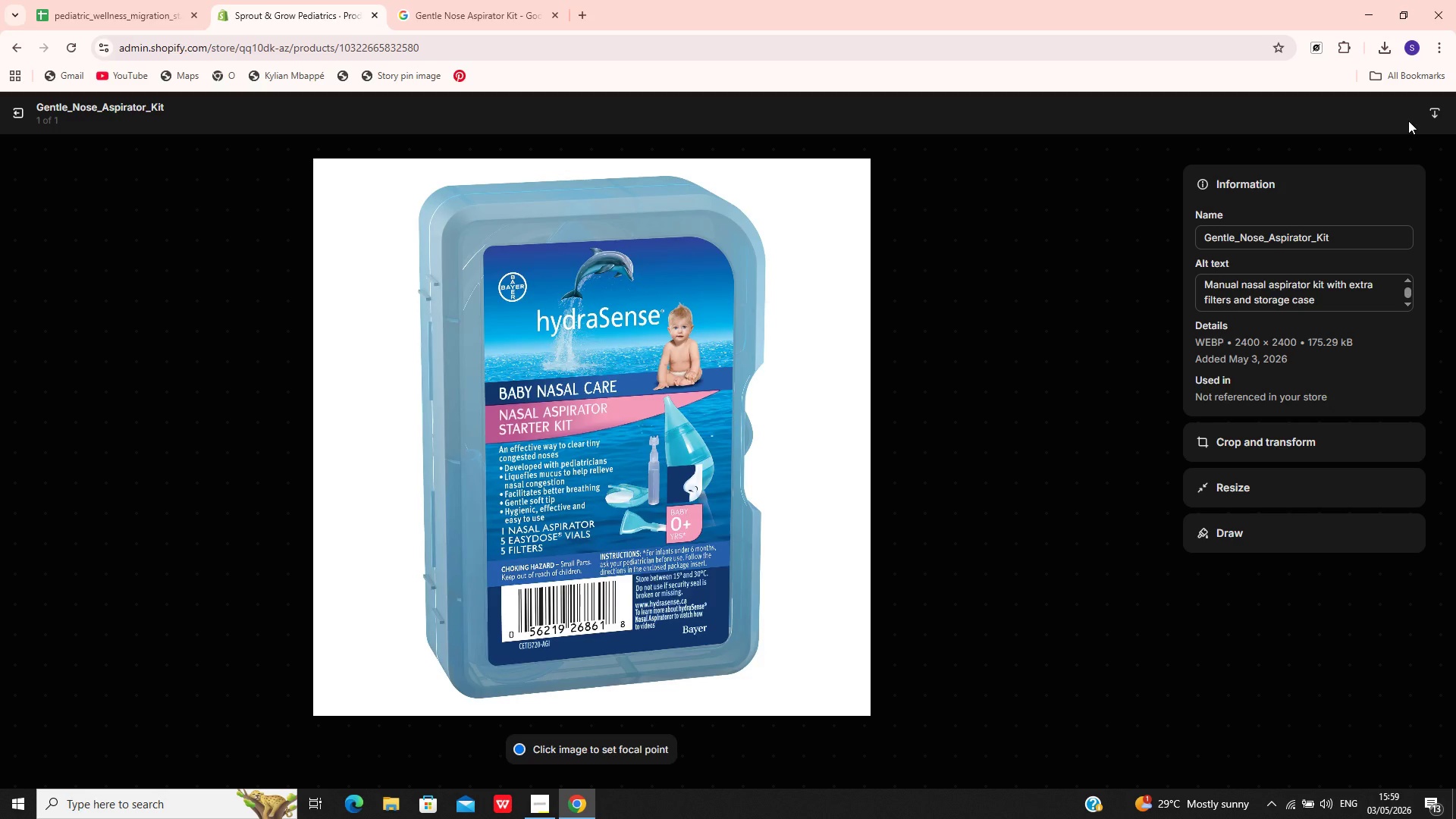 
left_click([18, 108])
 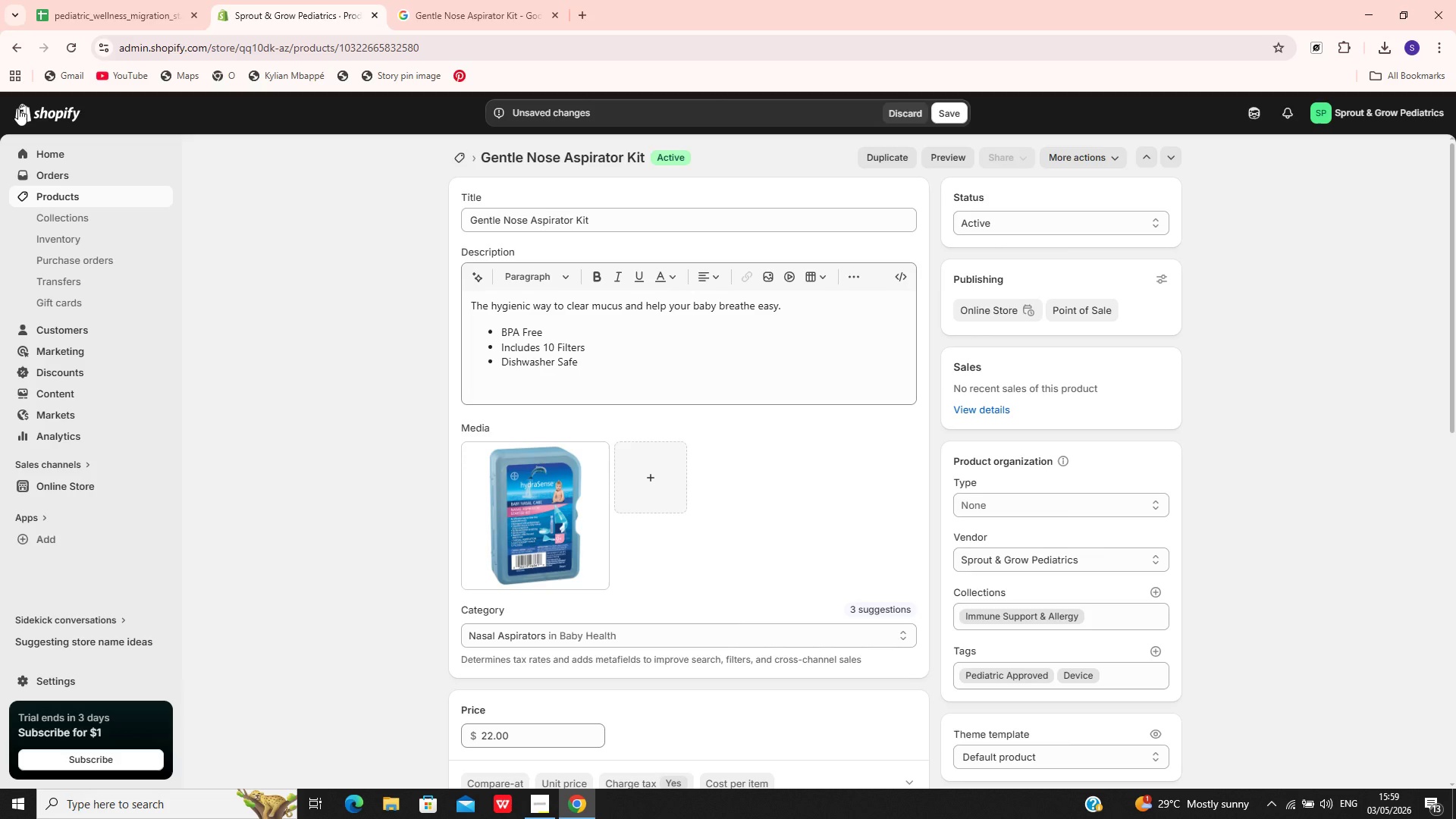 
wait(22.7)
 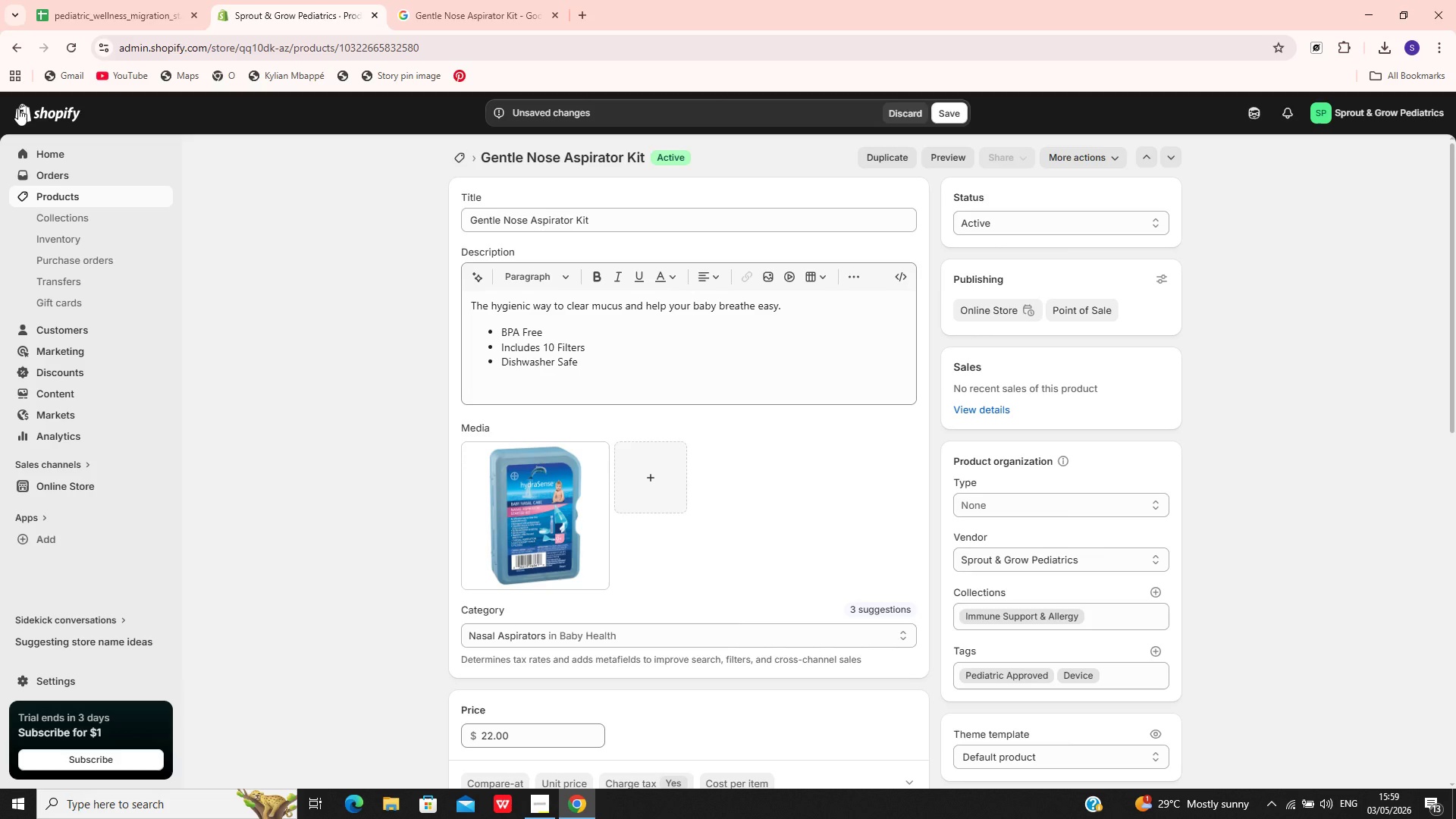 
left_click([946, 115])
 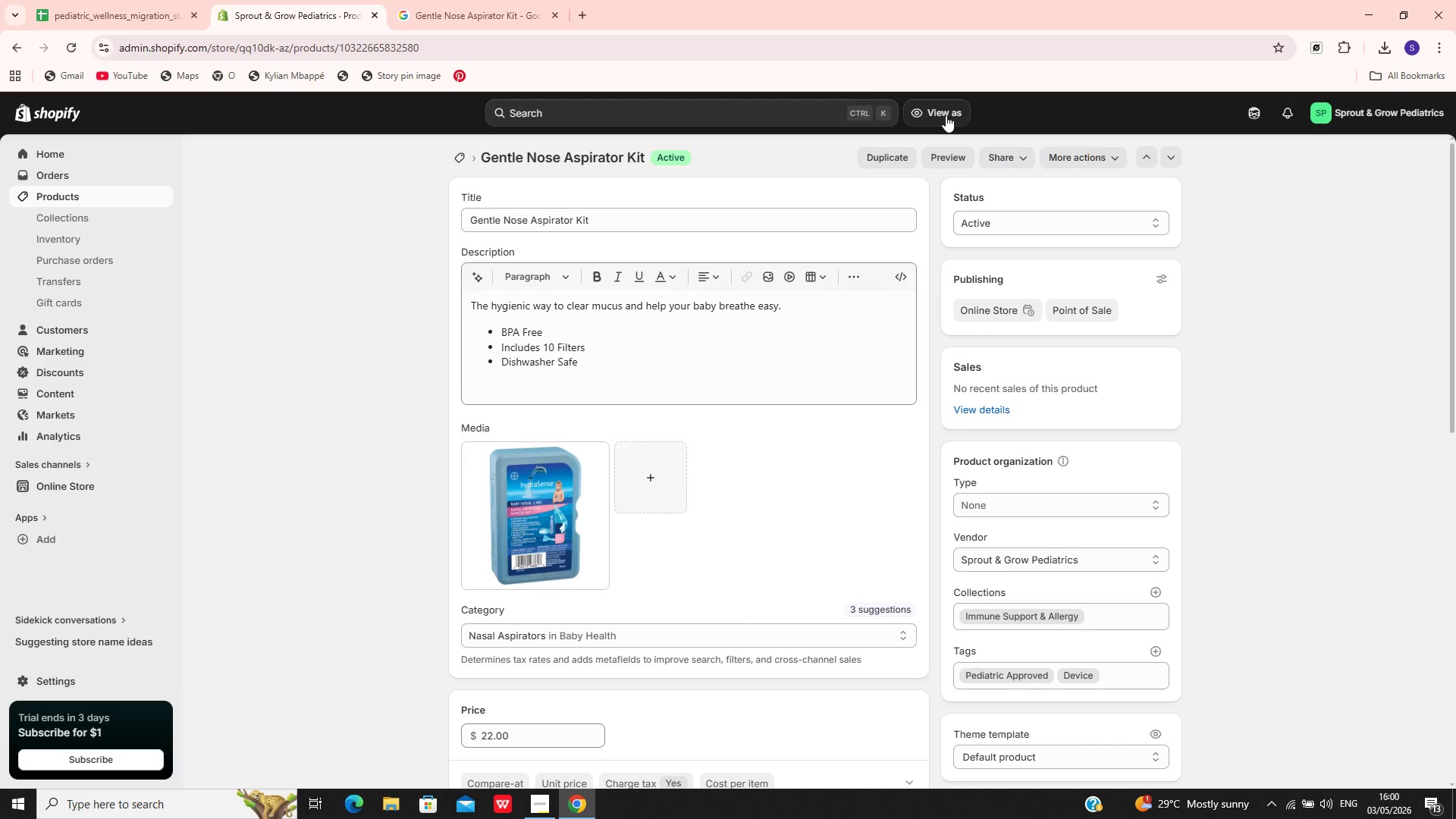 
wait(24.86)
 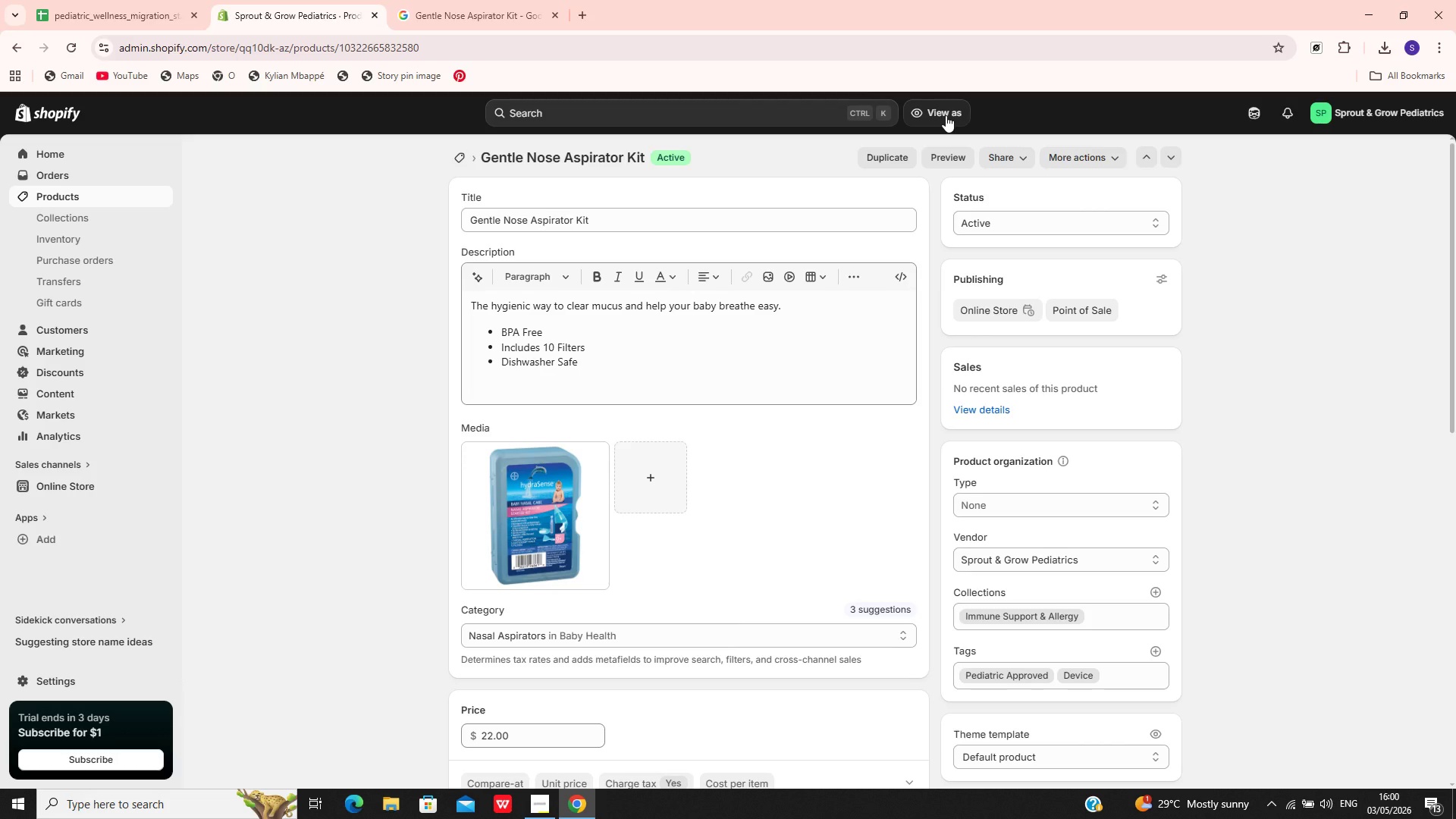 
left_click([95, 200])
 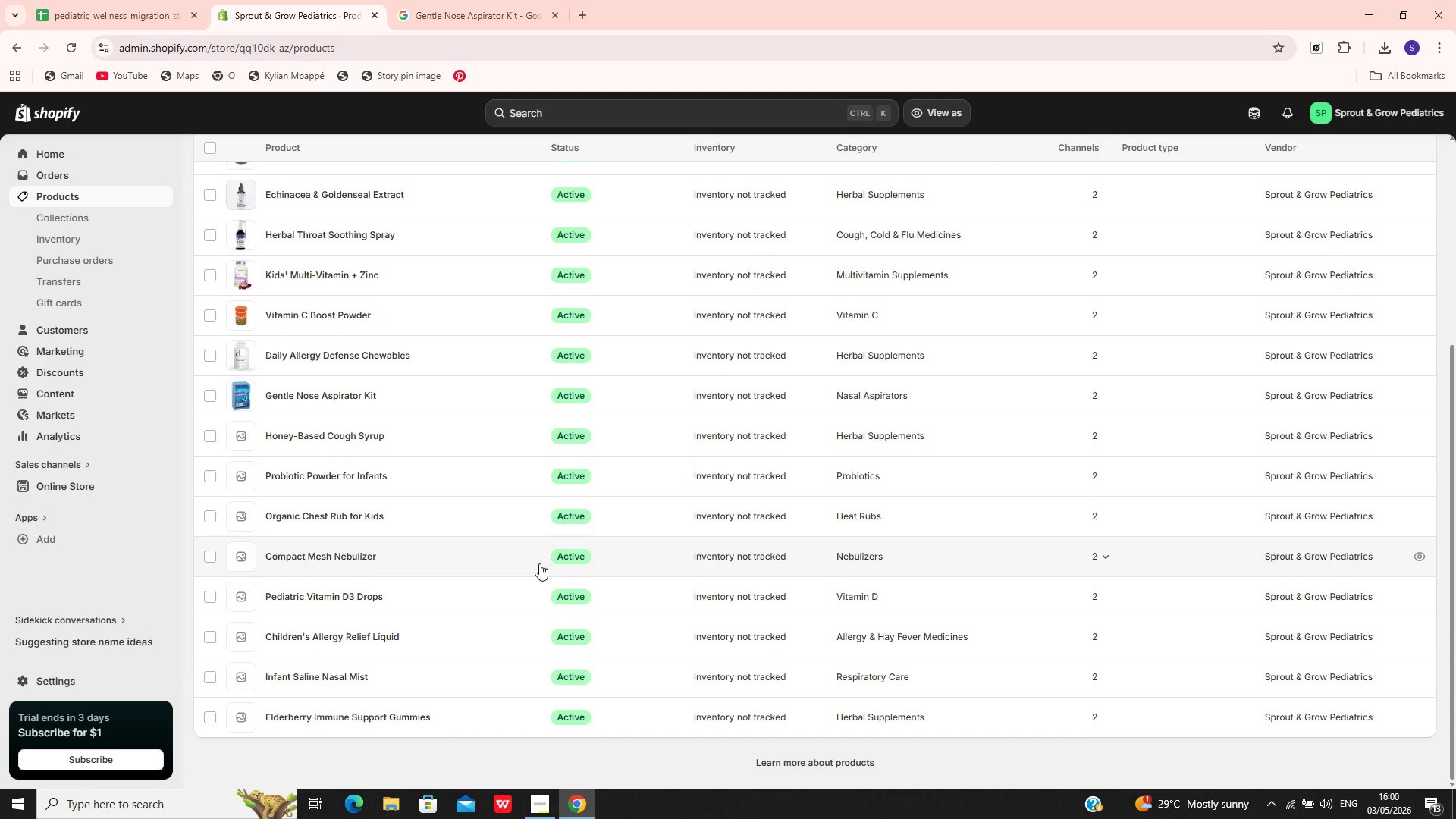 
wait(5.06)
 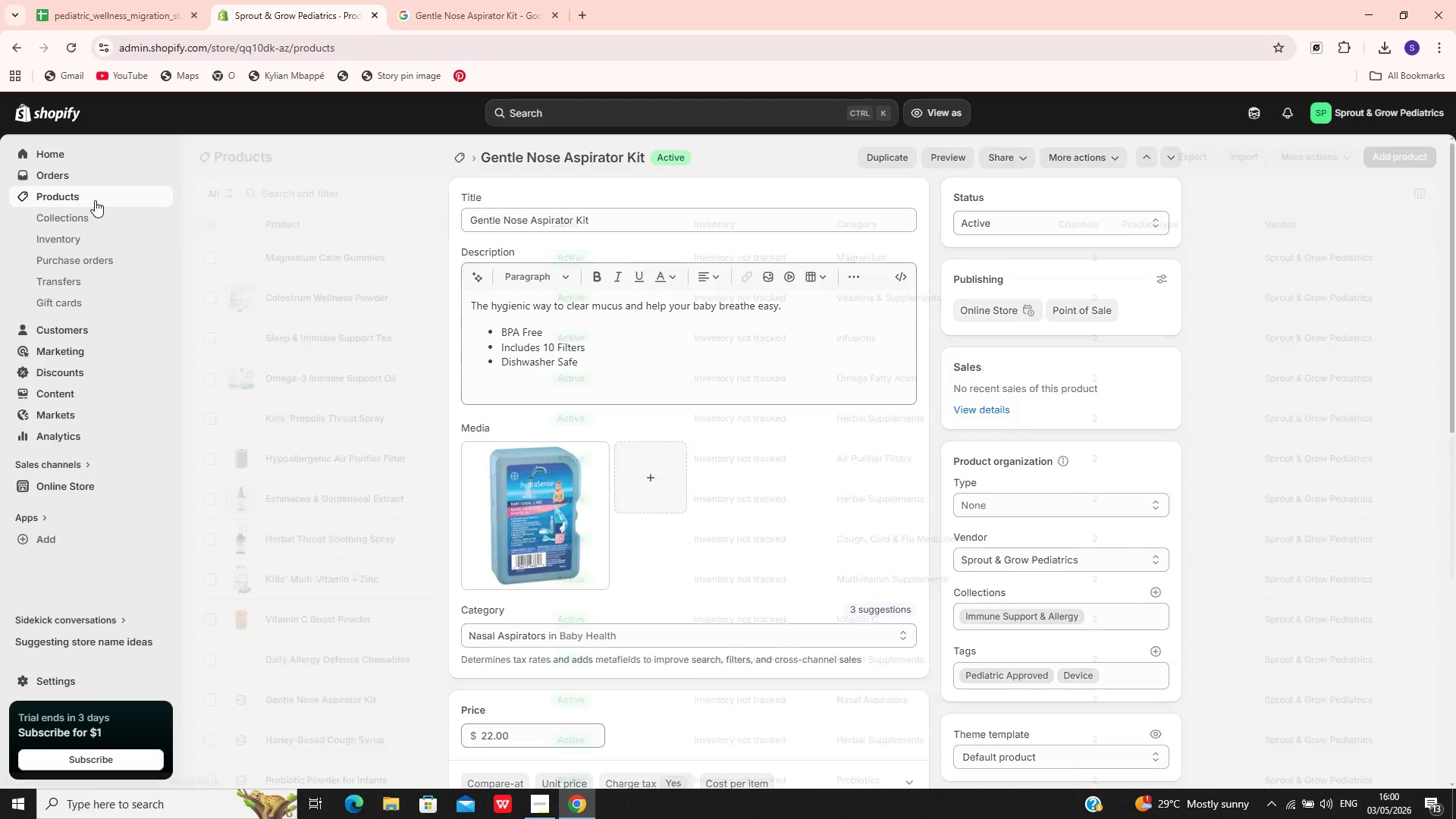 
left_click([438, 441])
 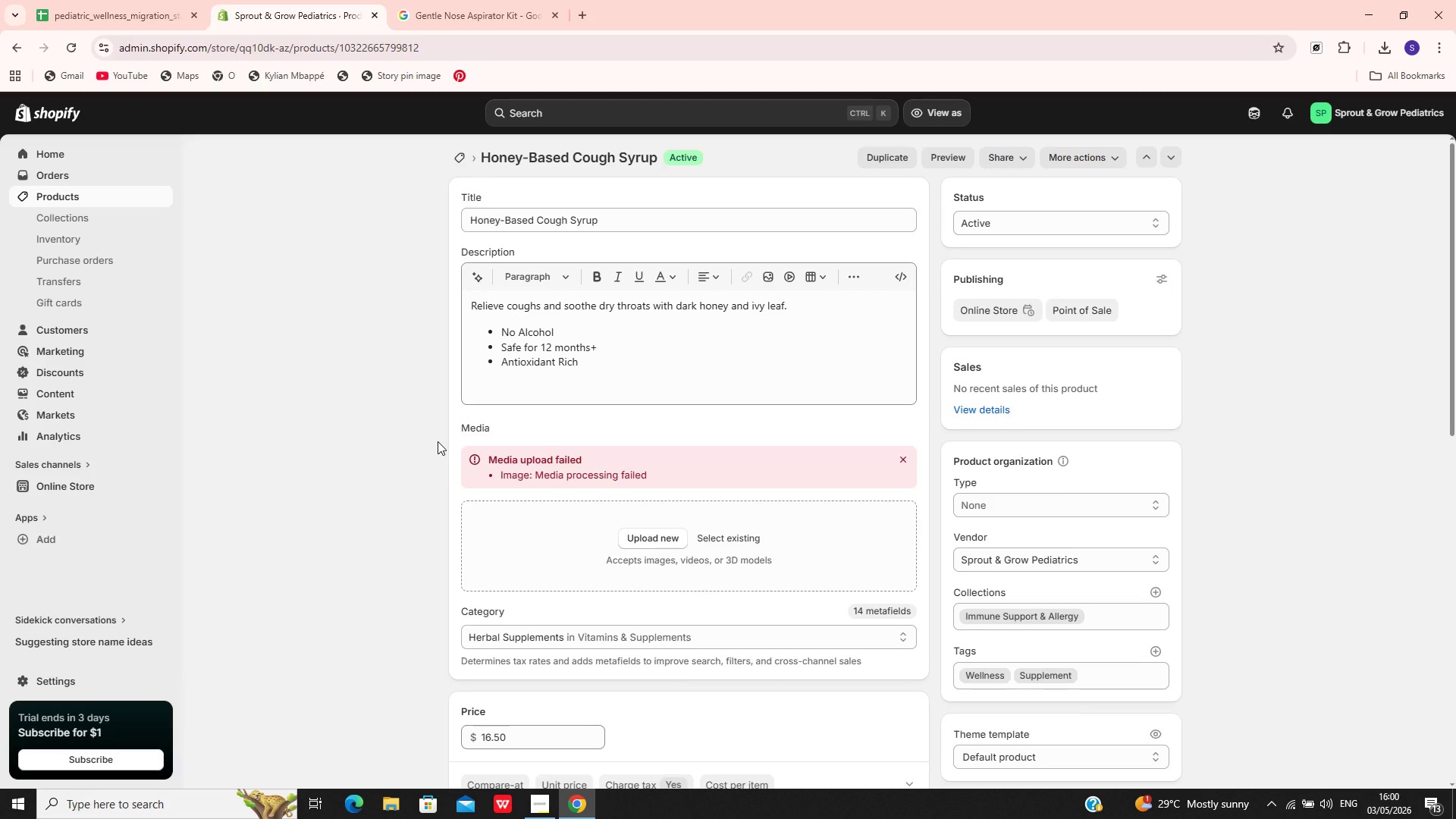 
wait(9.94)
 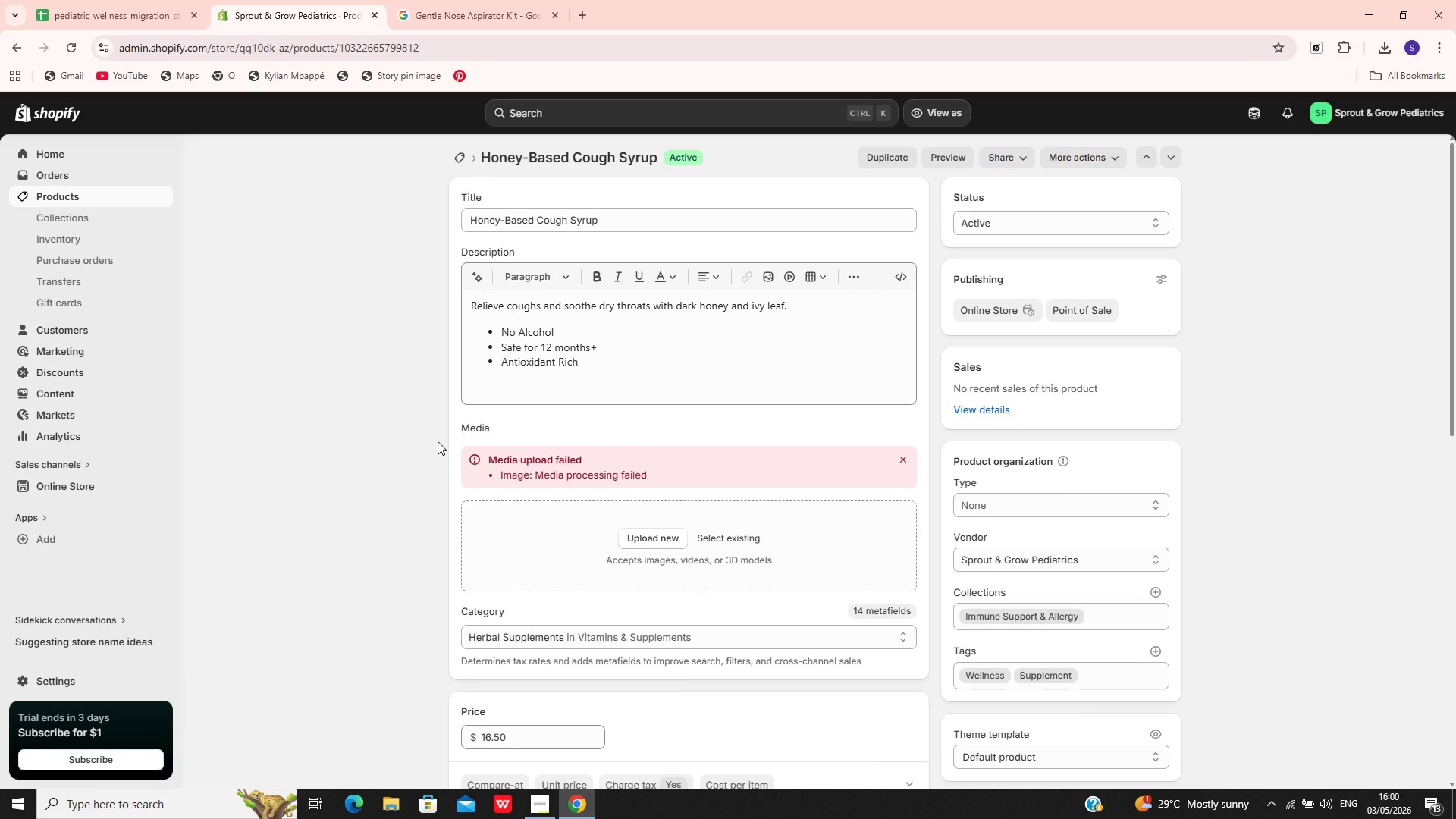 
left_click([903, 466])
 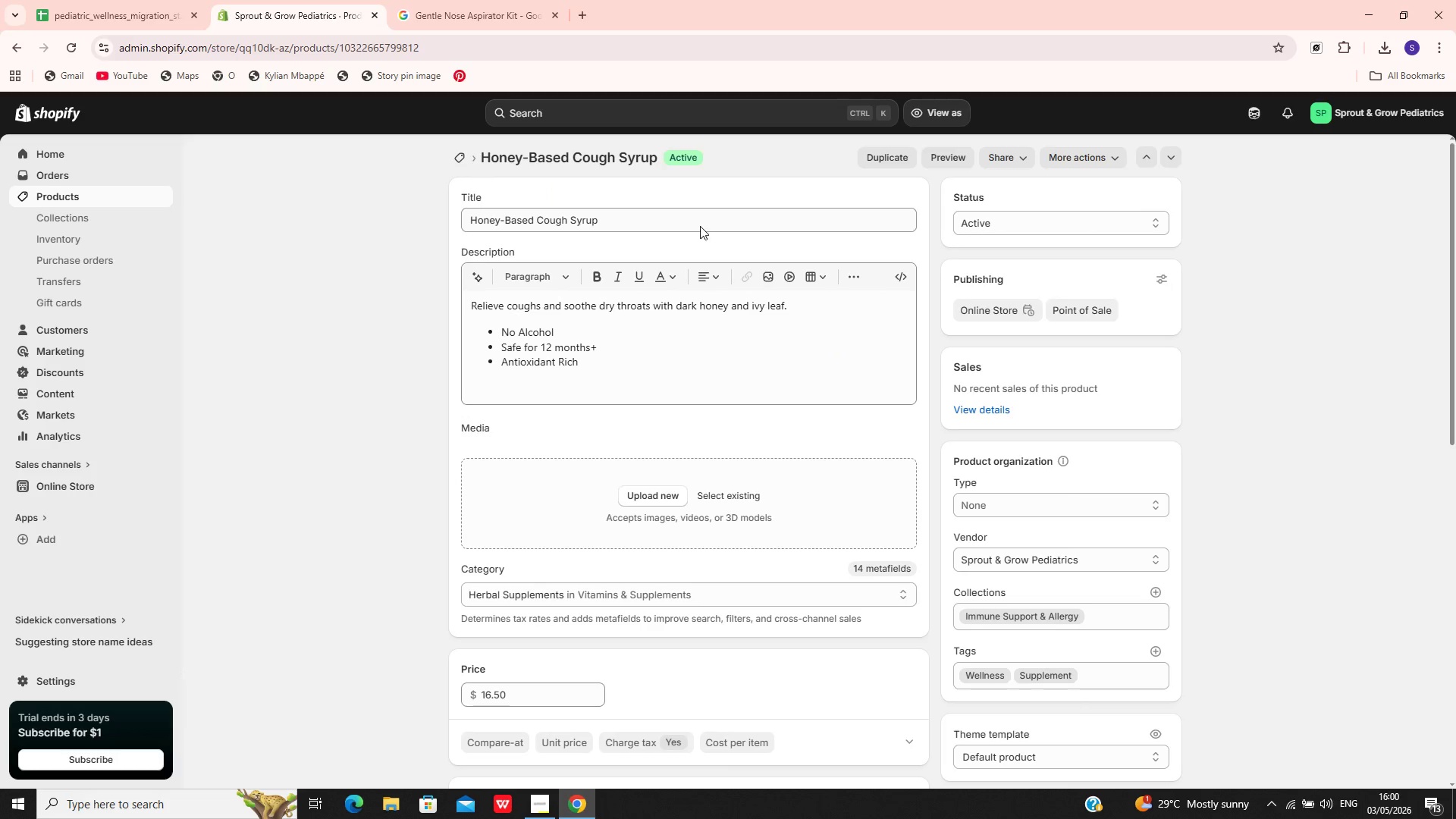 
left_click([700, 227])
 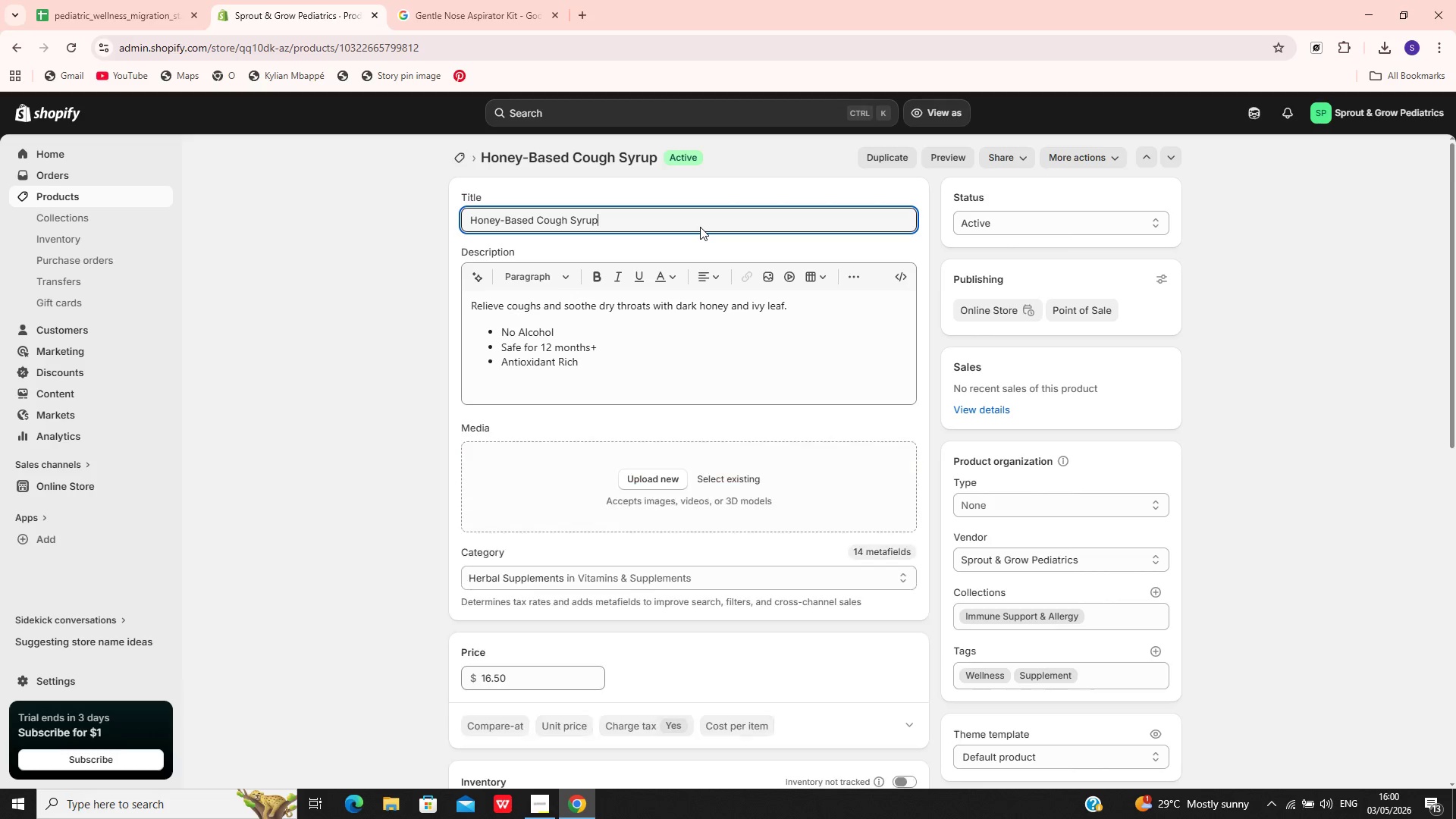 
key(Control+A)
 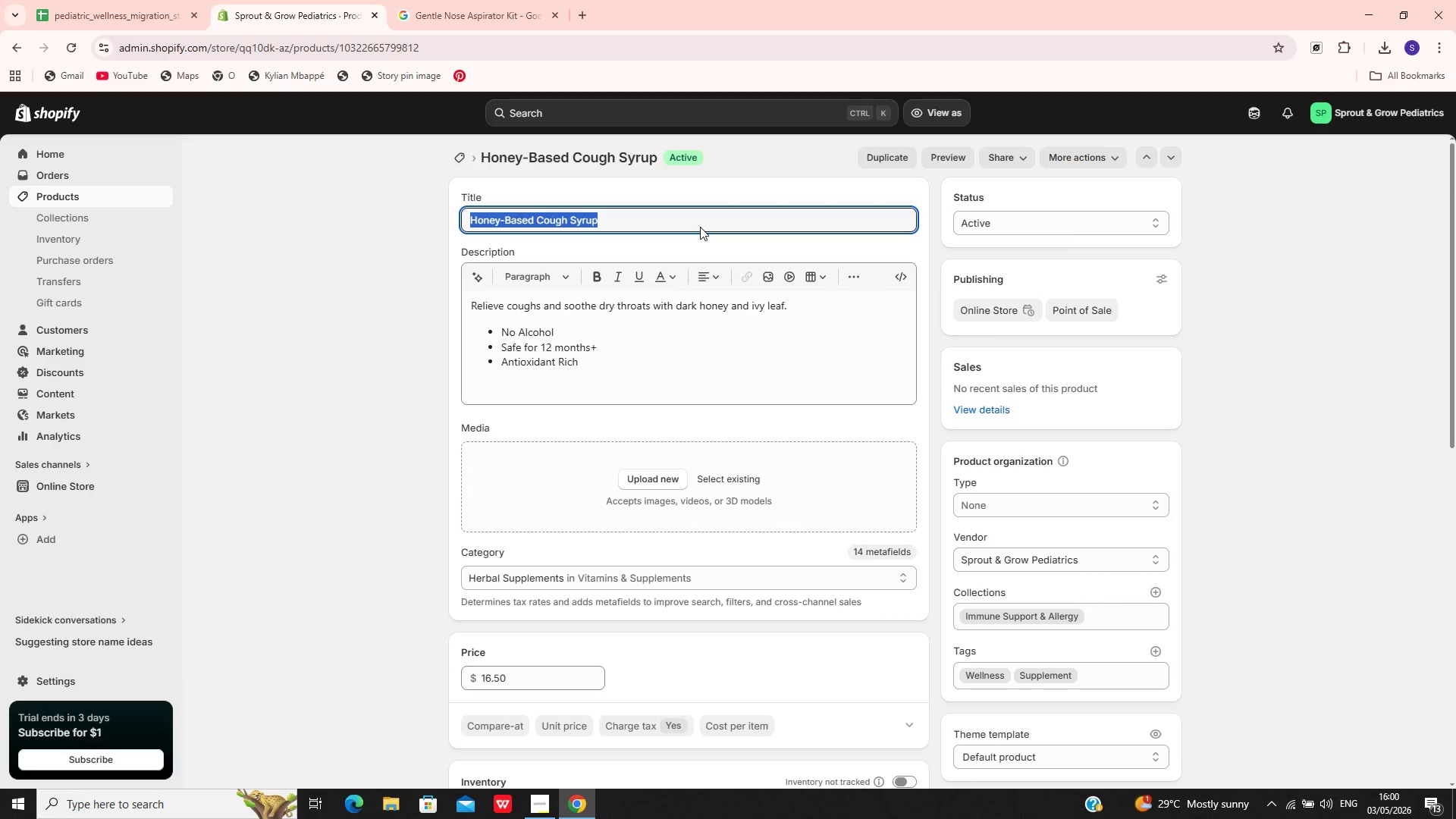 
key(Control+C)
 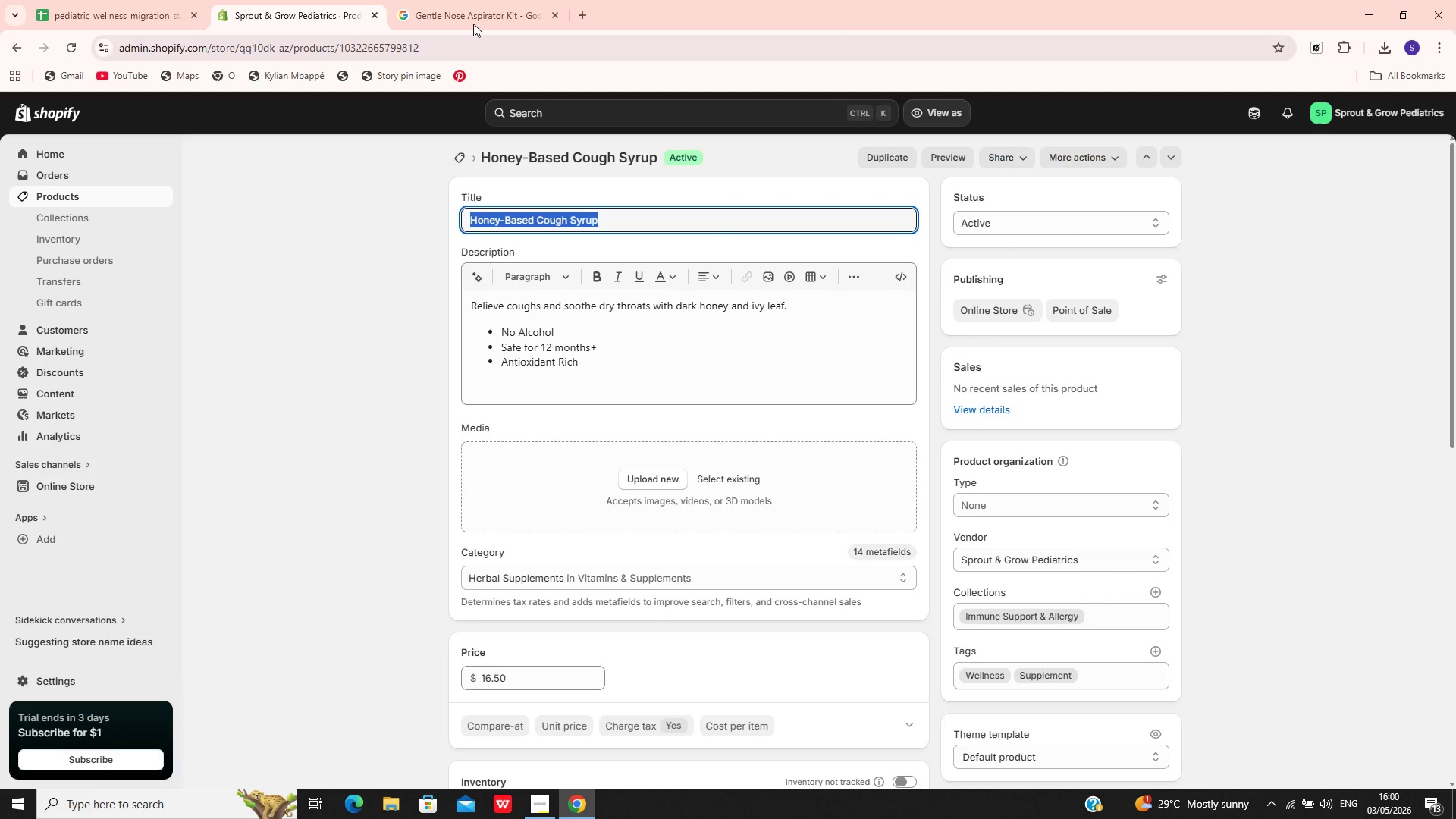 
left_click([439, 0])
 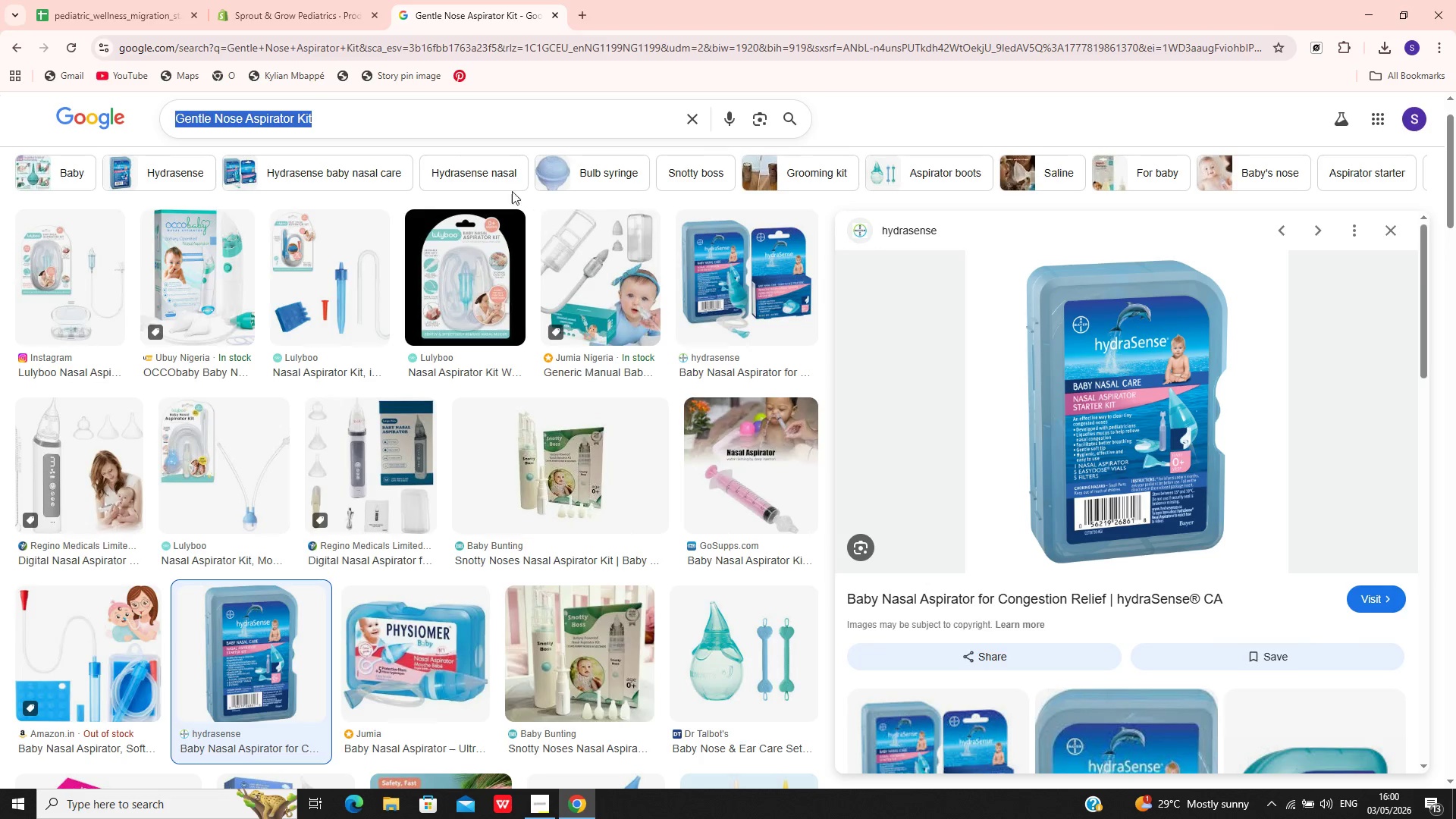 
key(Control+V)
 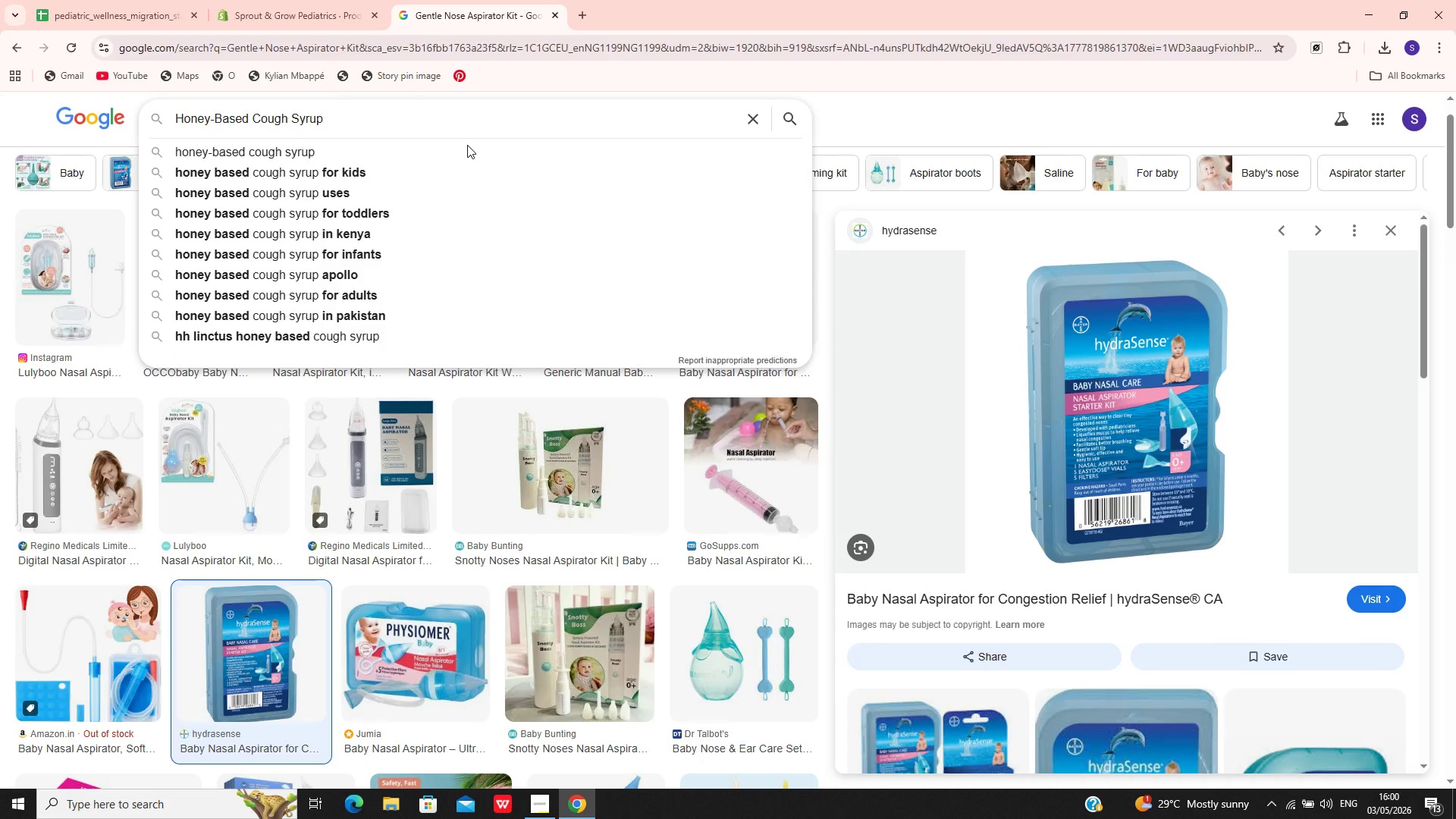 
key(Enter)
 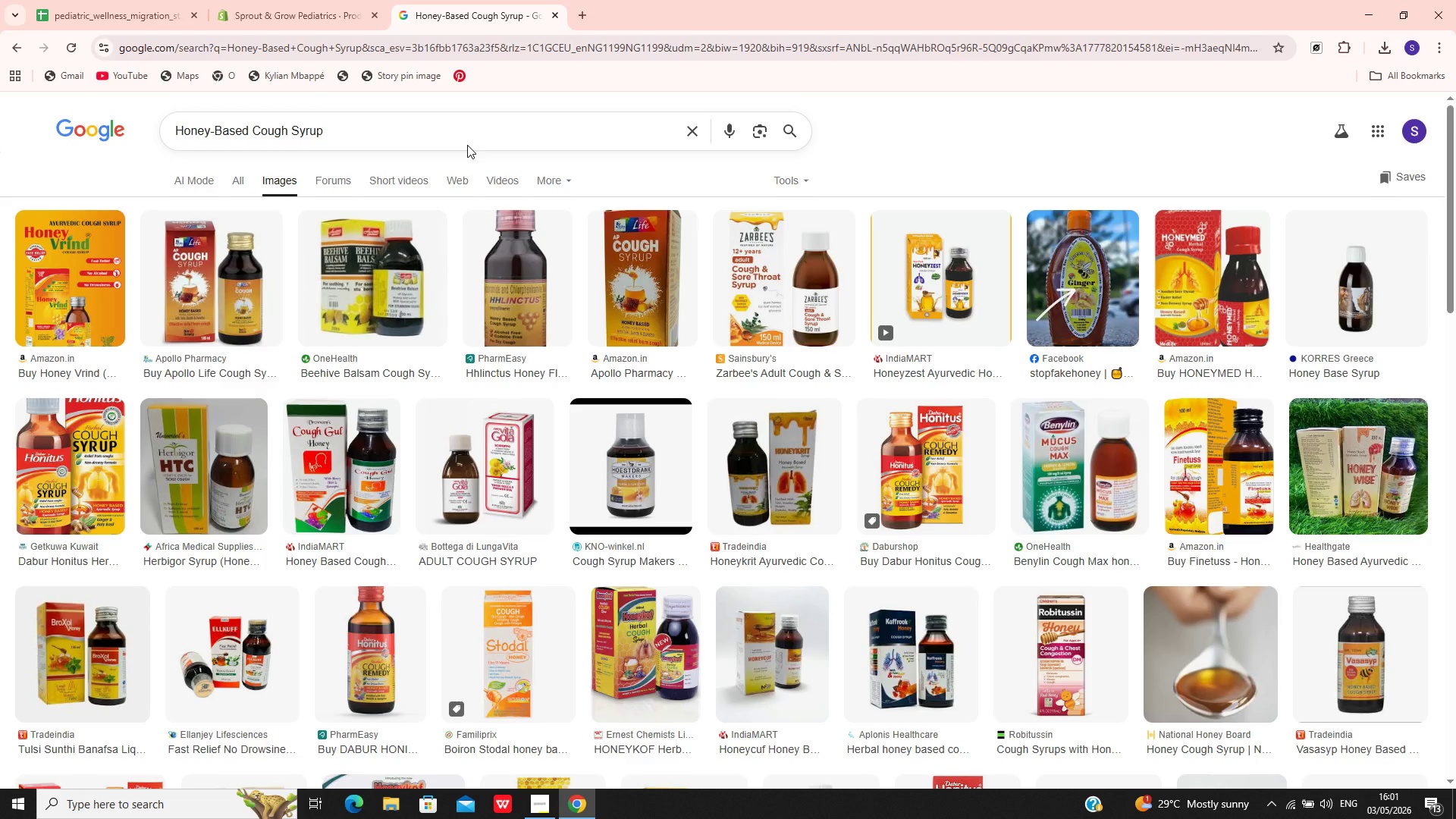 
wait(25.06)
 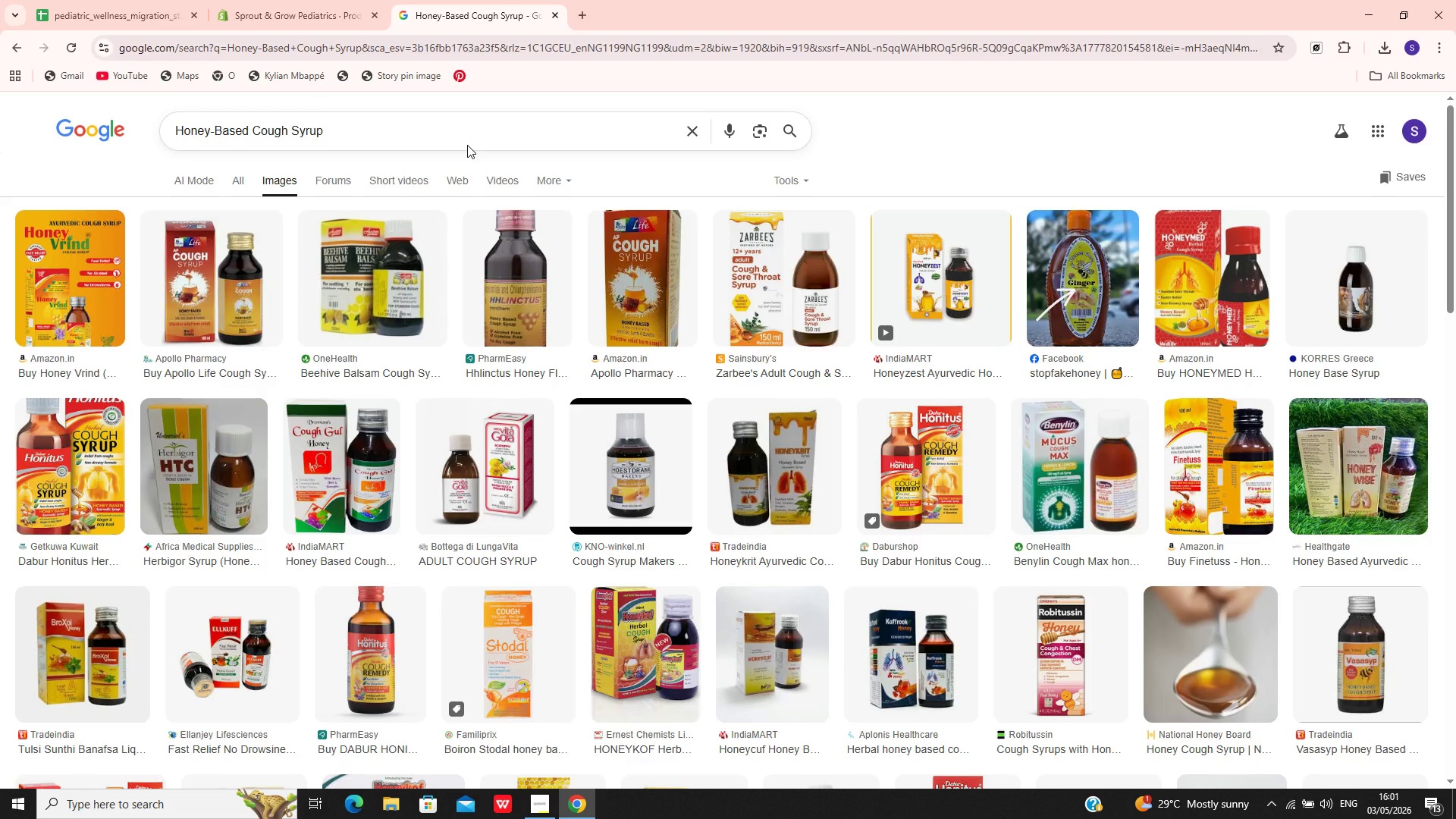 
left_click([501, 469])
 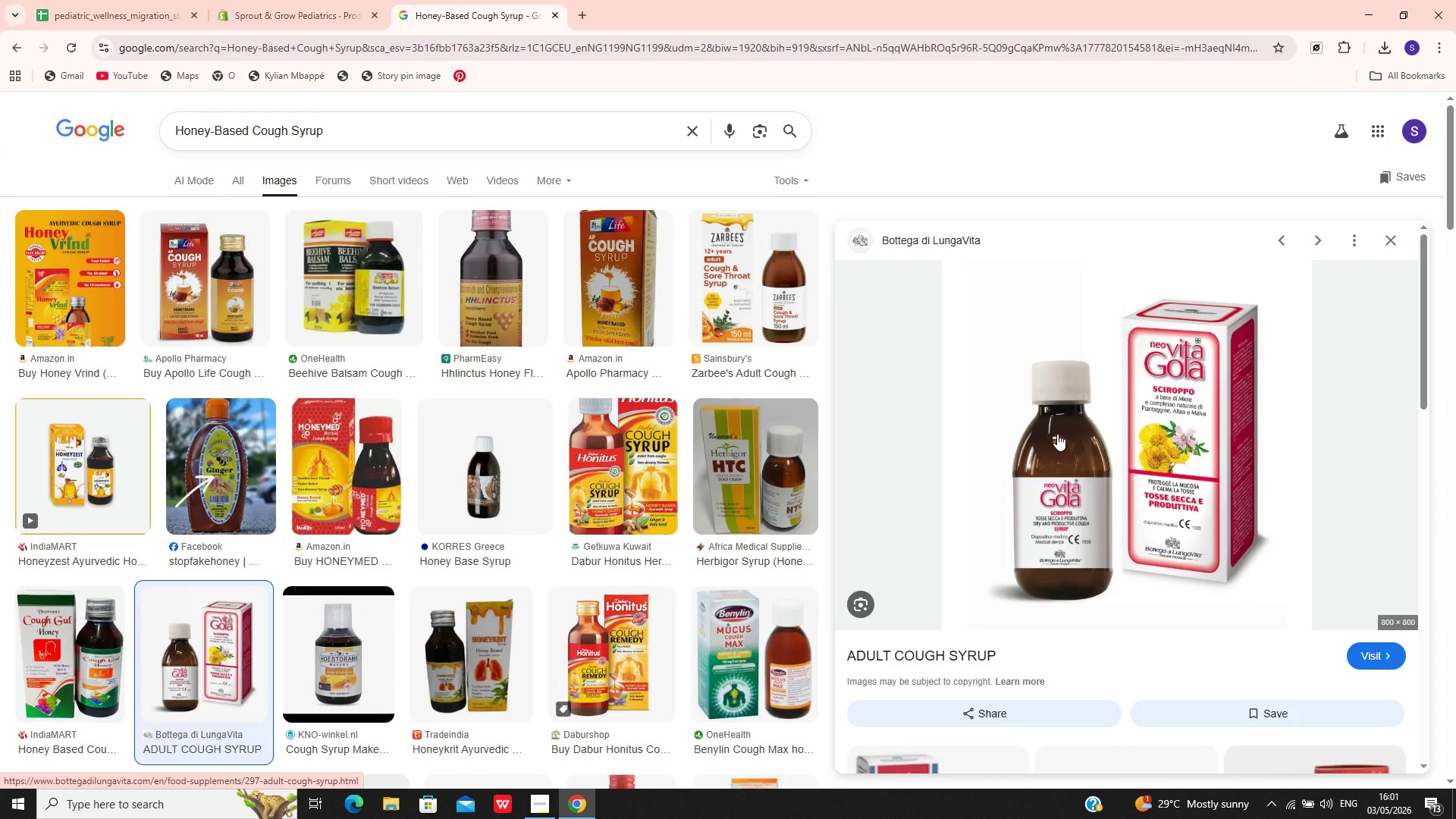 
right_click([1189, 427])
 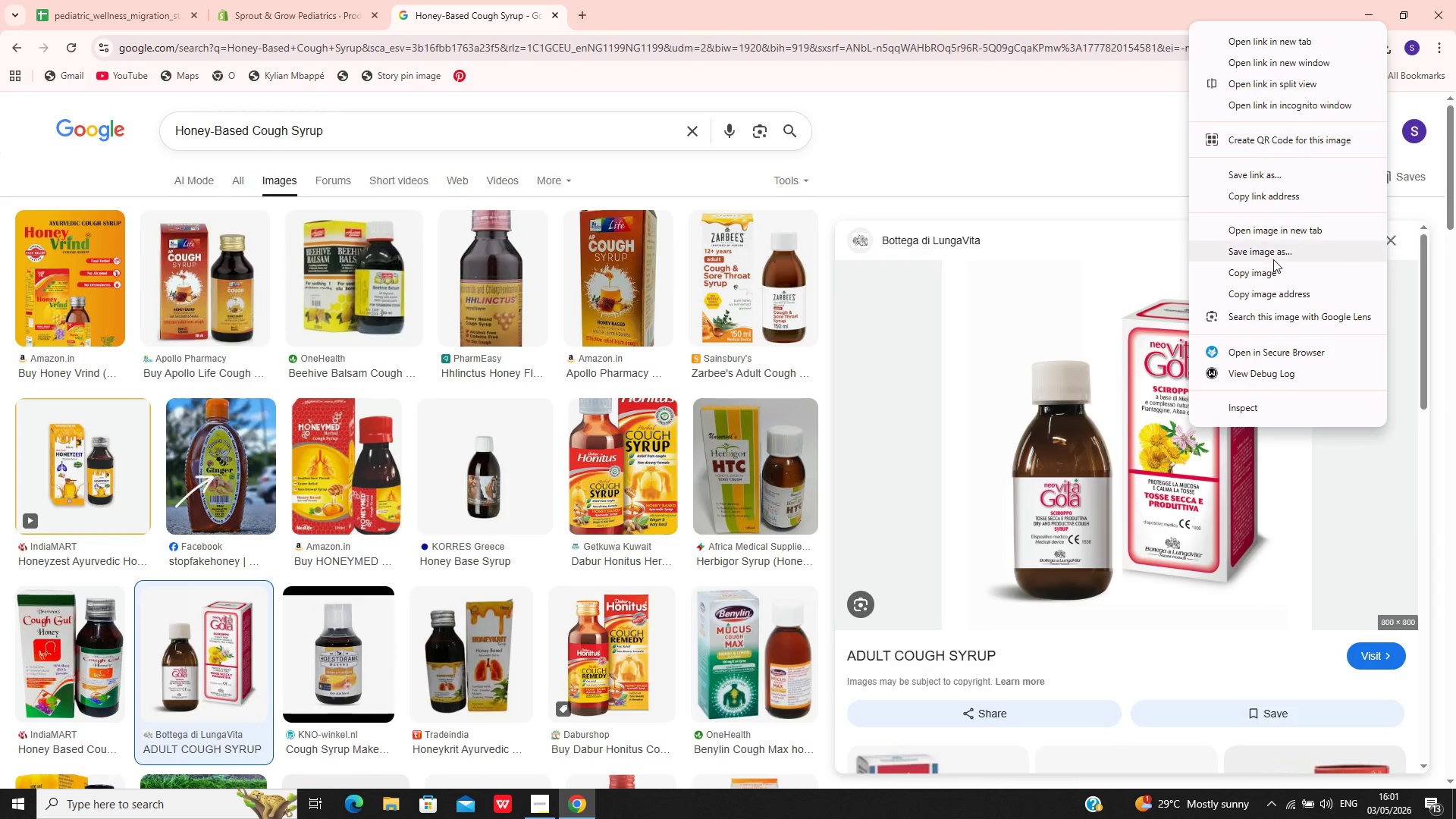 
left_click([1273, 247])
 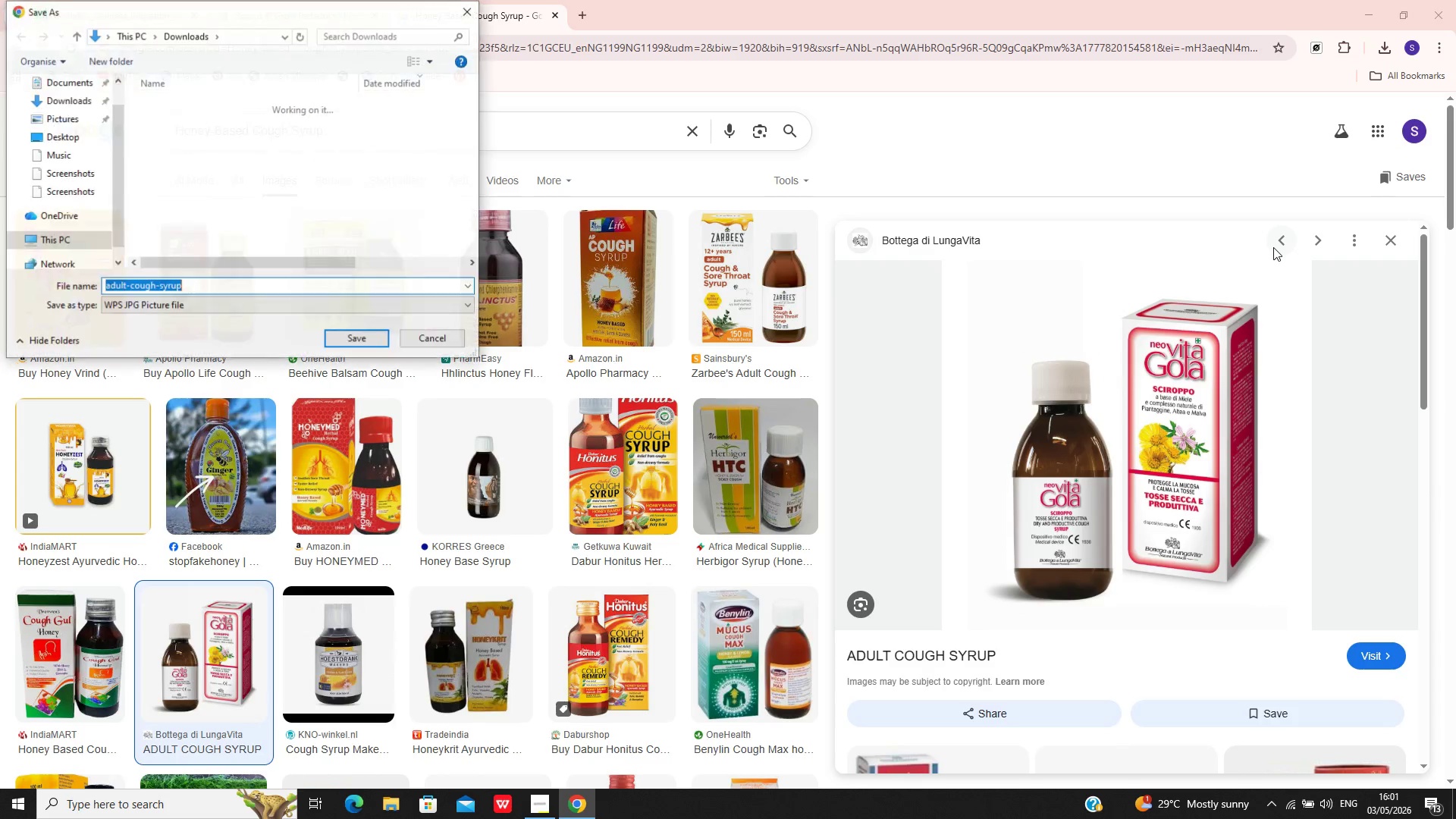 
key(Enter)
 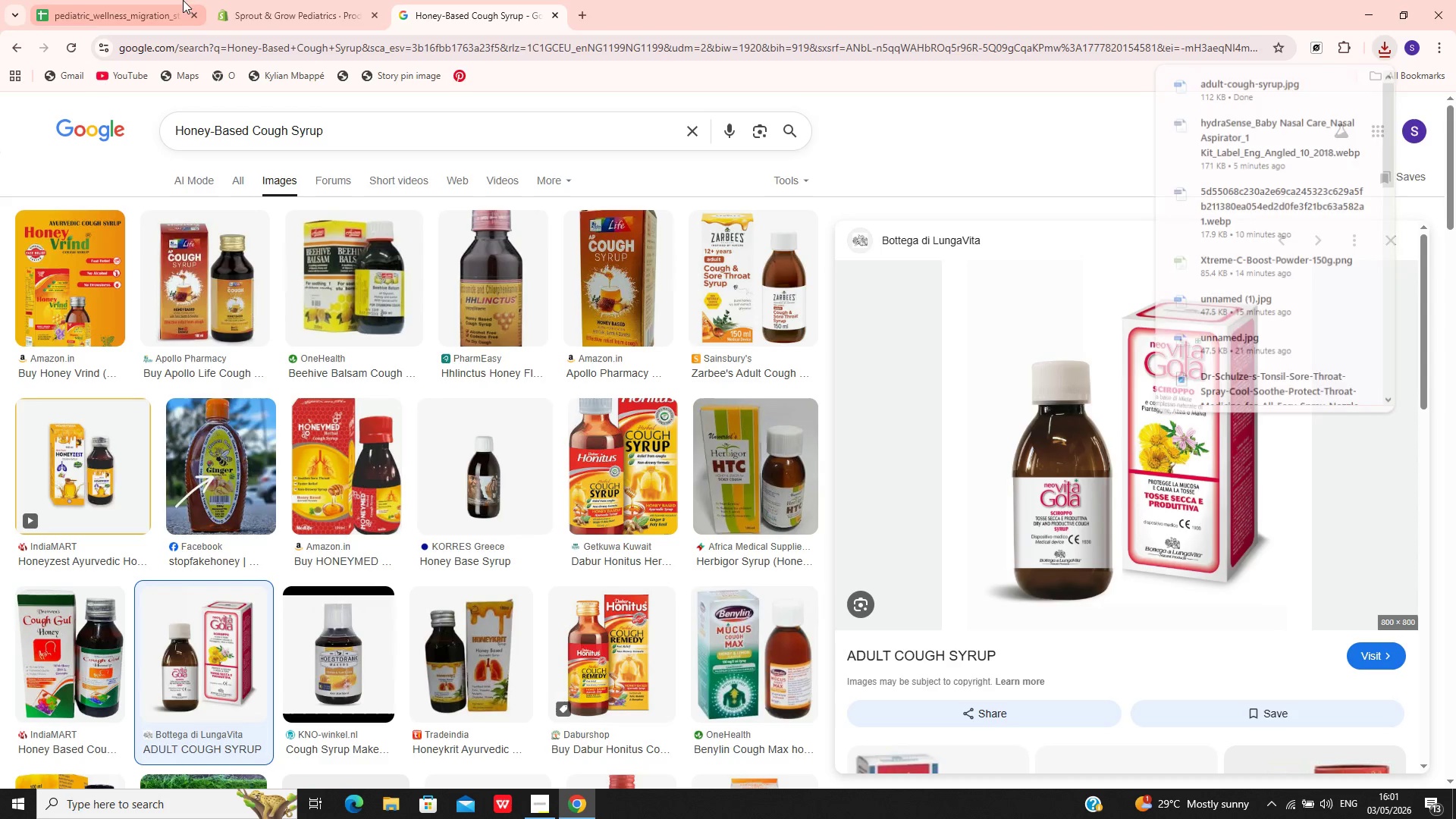 
left_click([275, 2])
 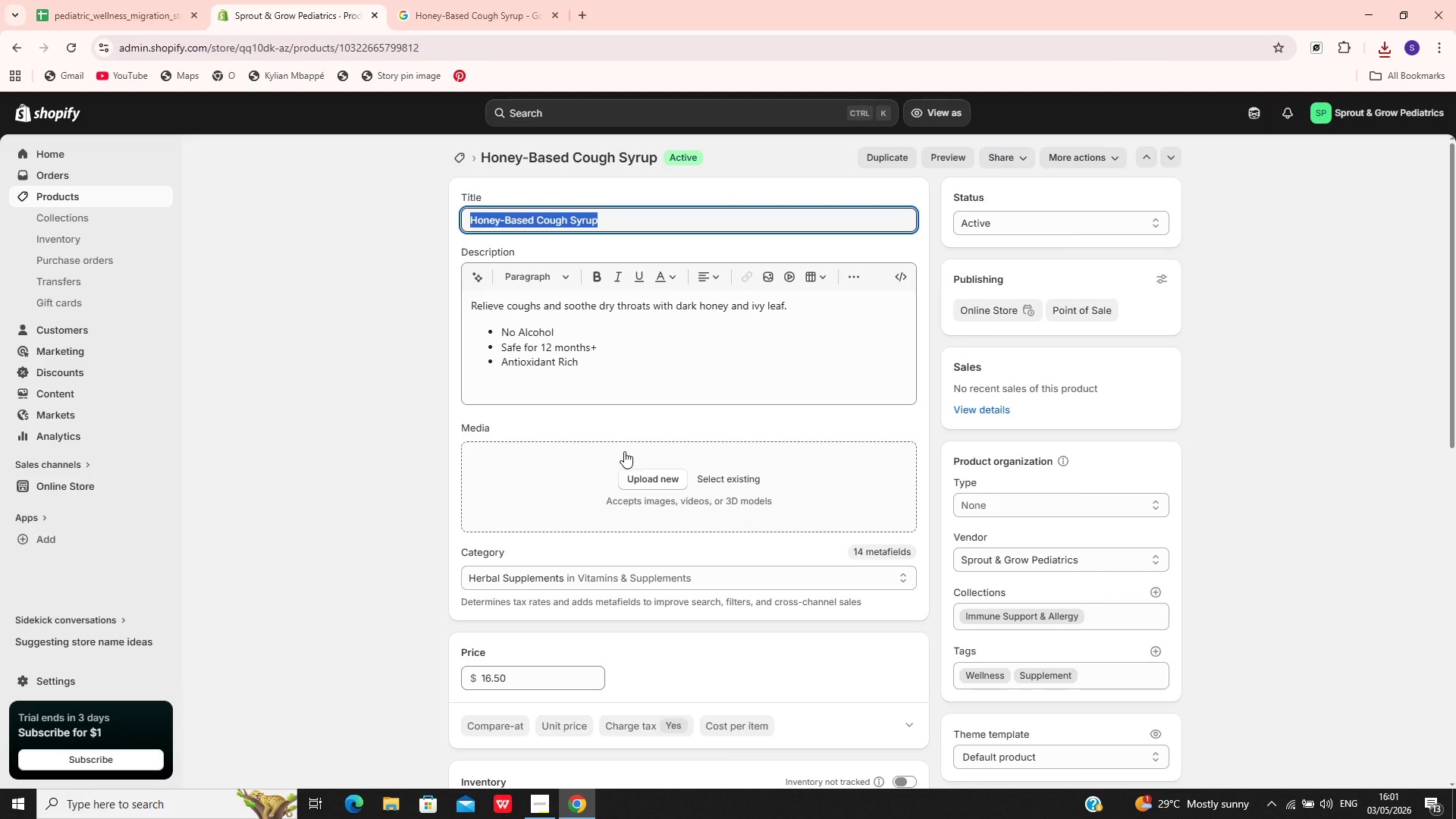 
left_click([624, 466])
 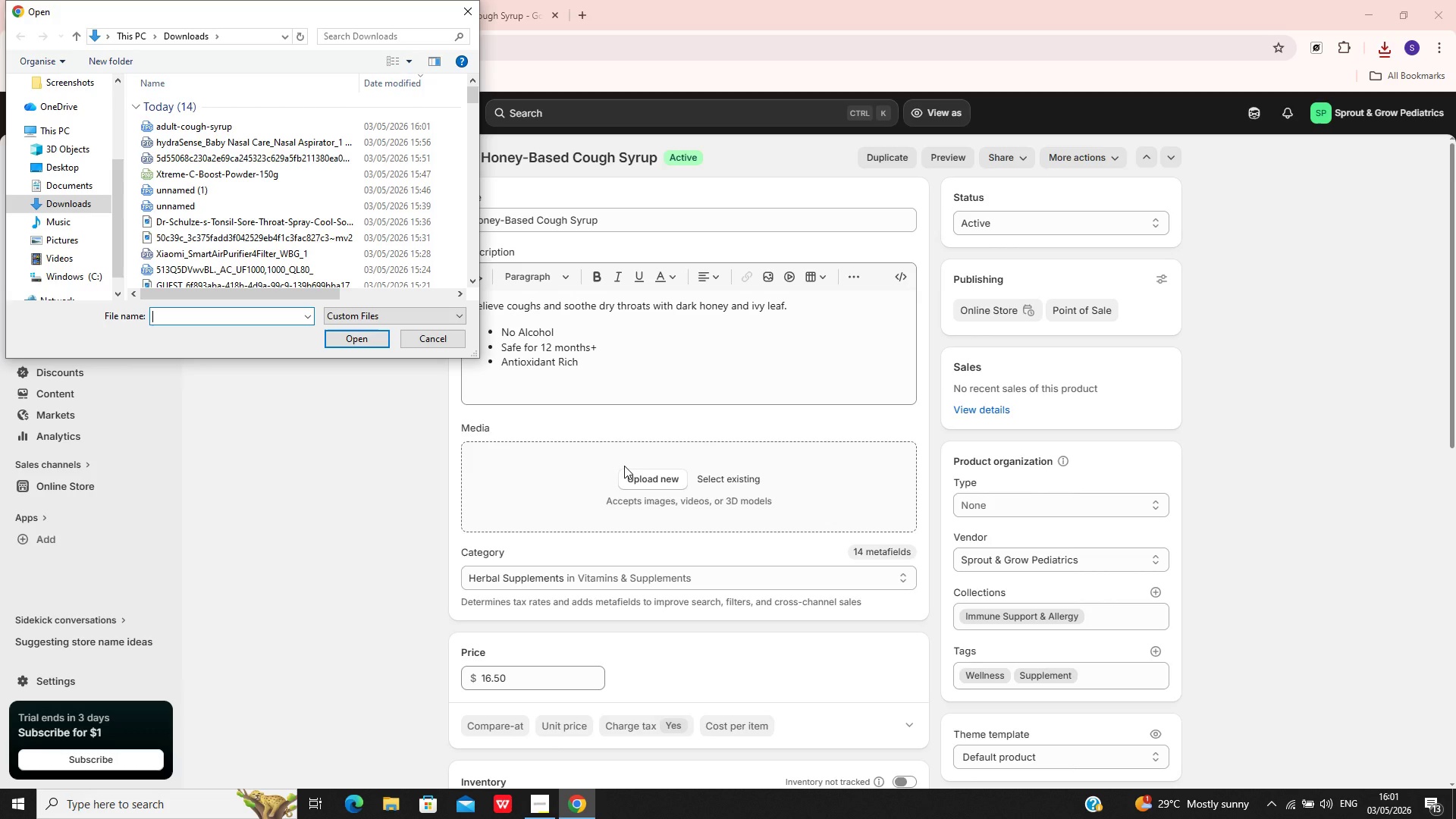 
wait(40.39)
 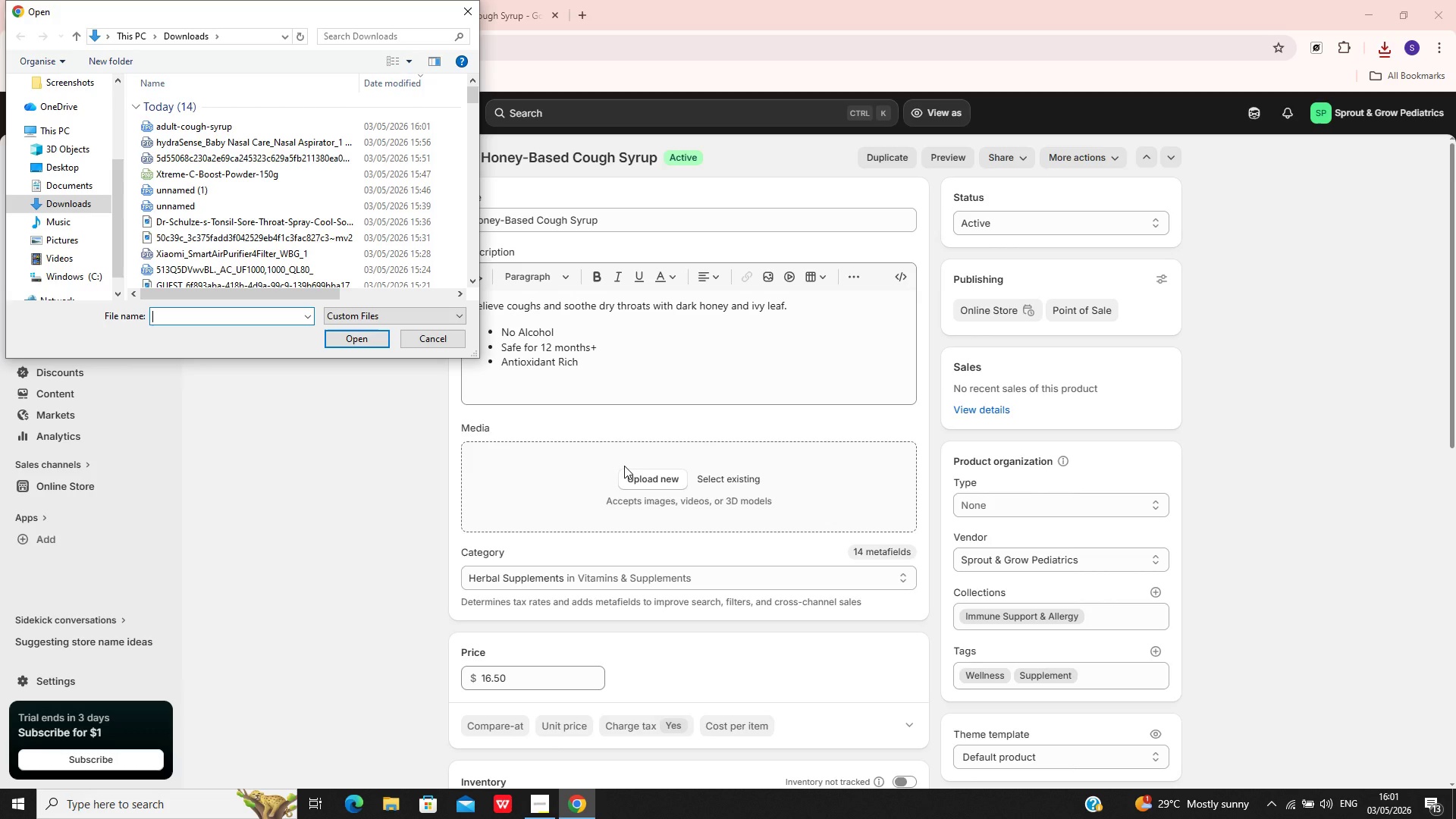 
left_click([257, 126])
 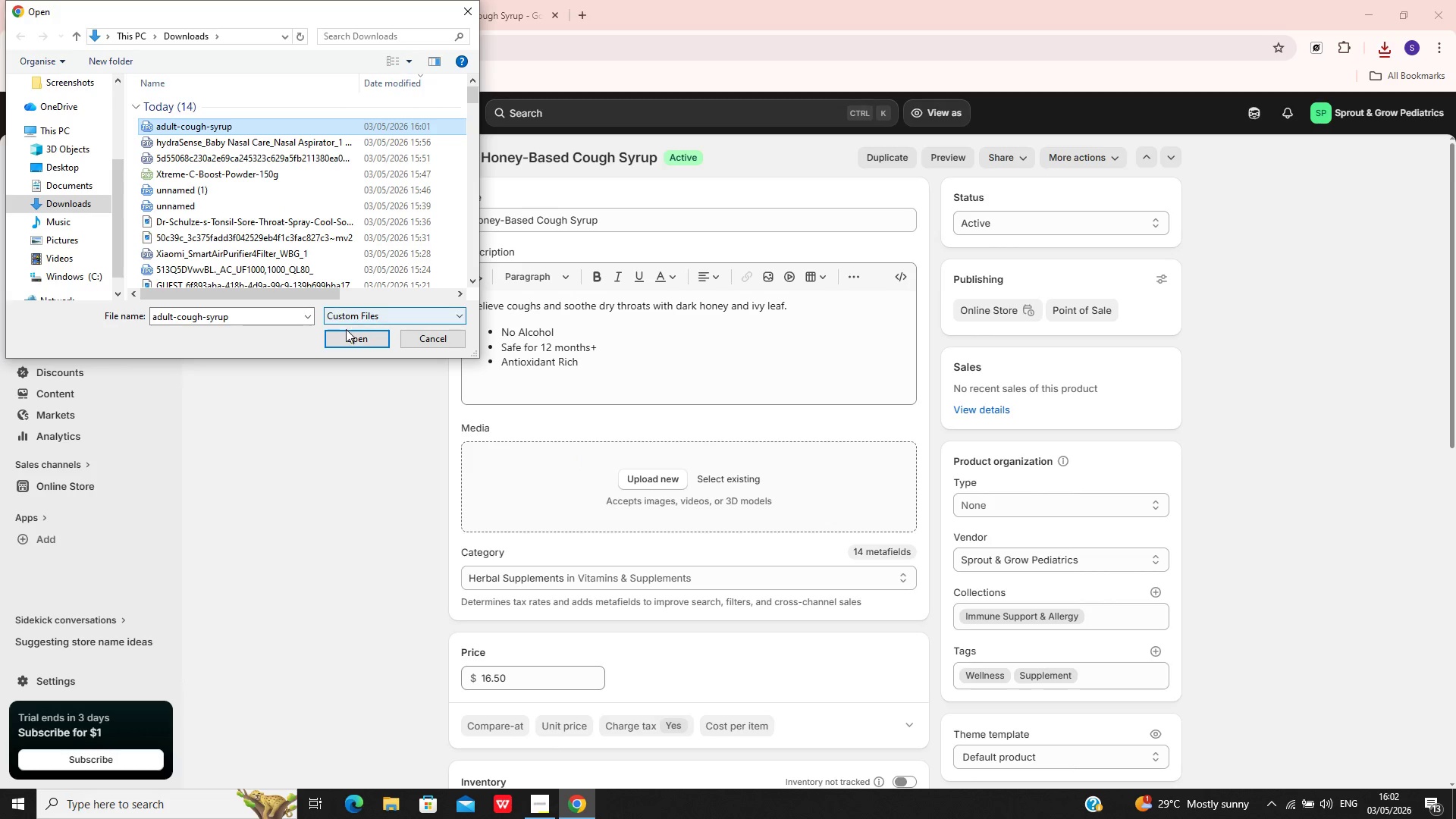 
left_click([348, 334])
 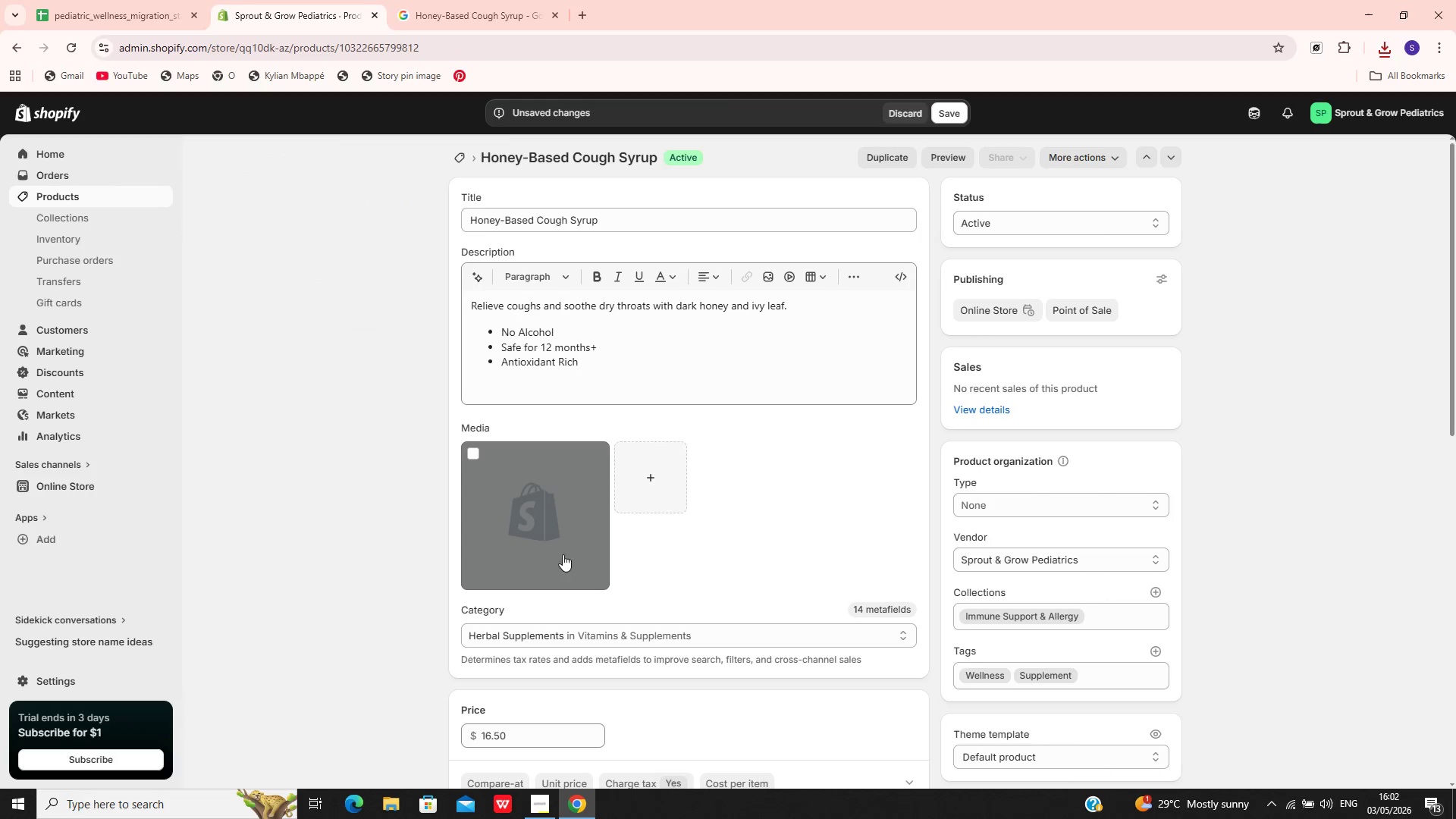 
wait(12.16)
 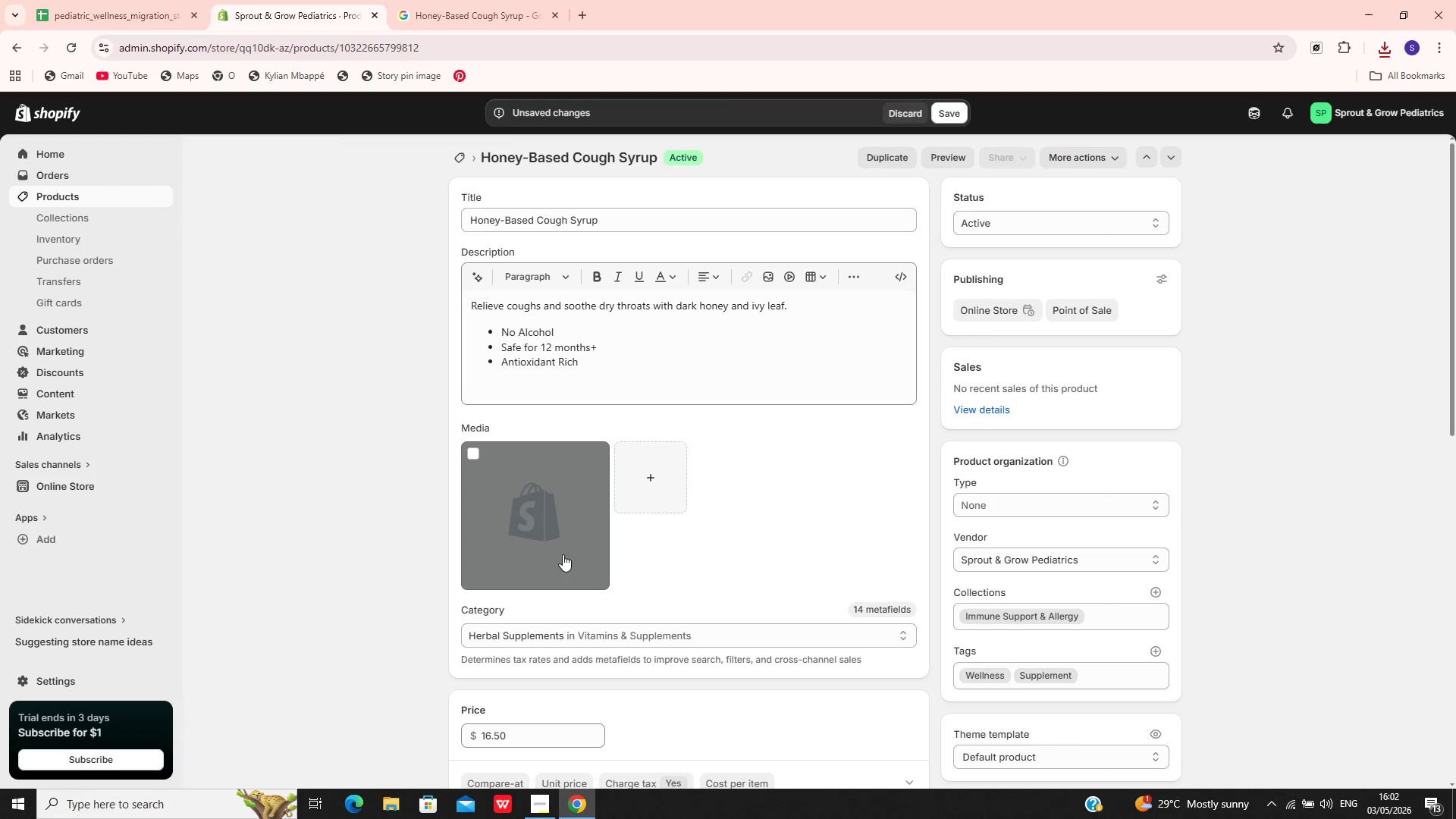 
left_click([565, 661])
 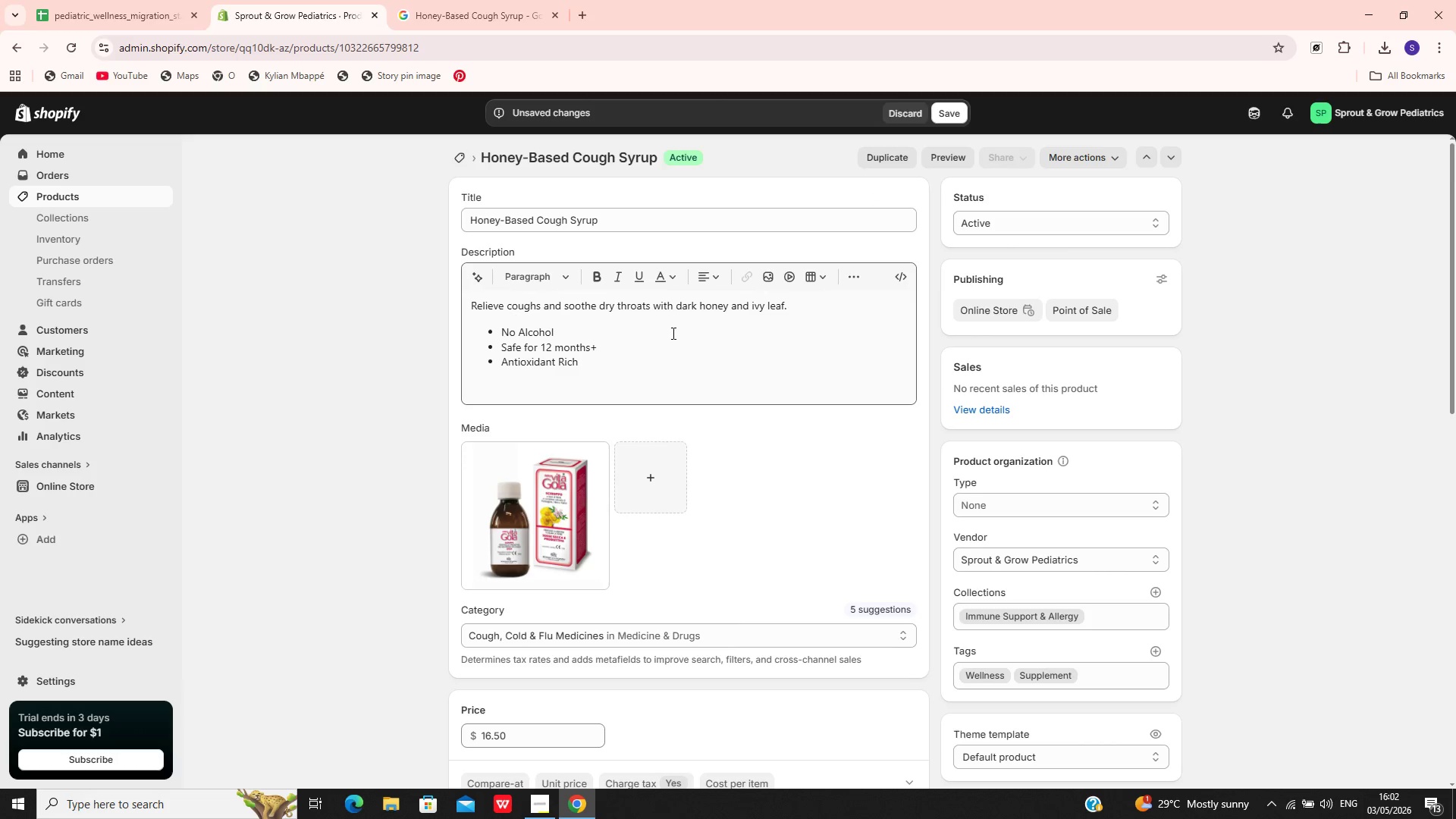 
wait(13.36)
 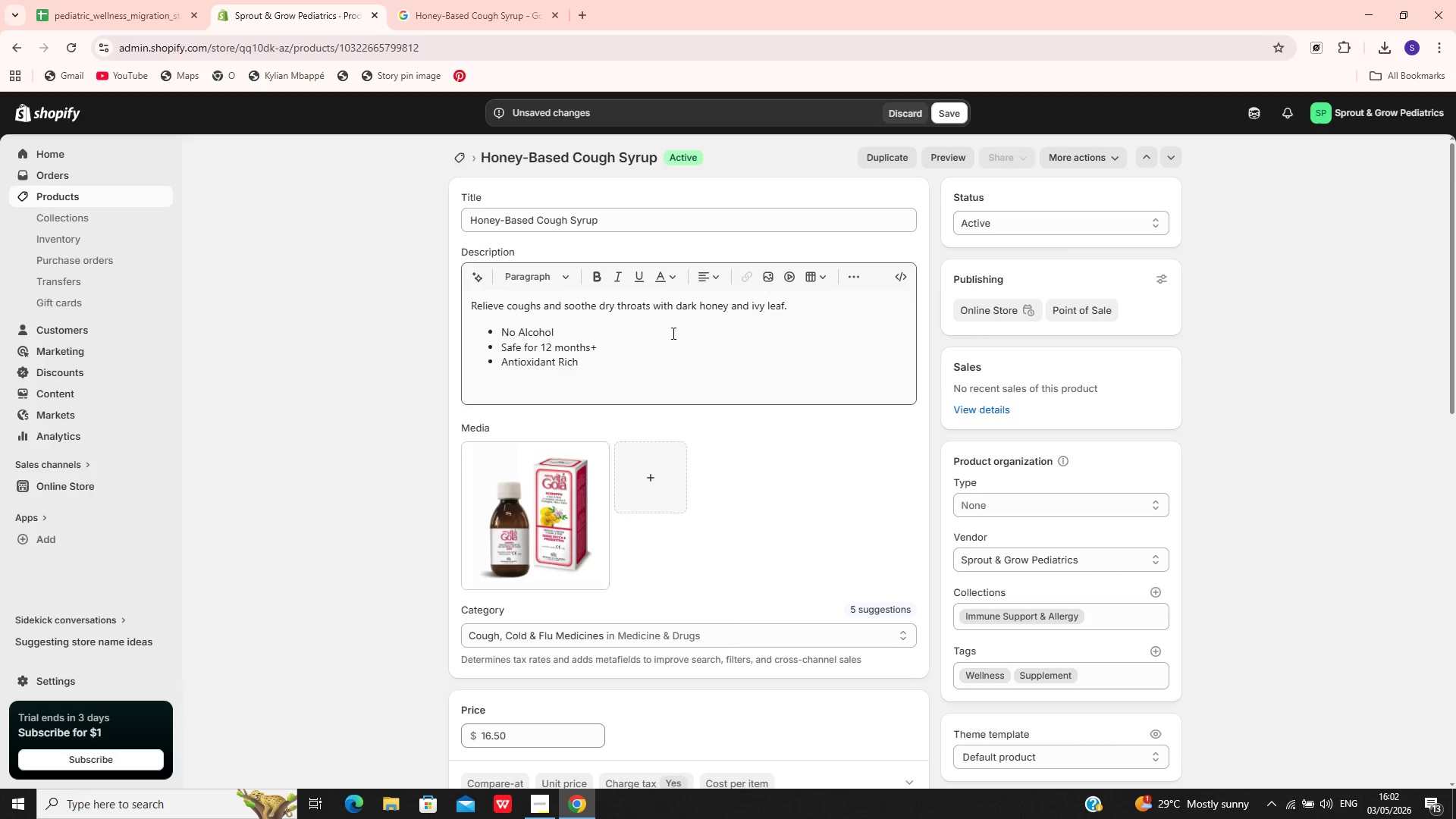 
left_click([547, 495])
 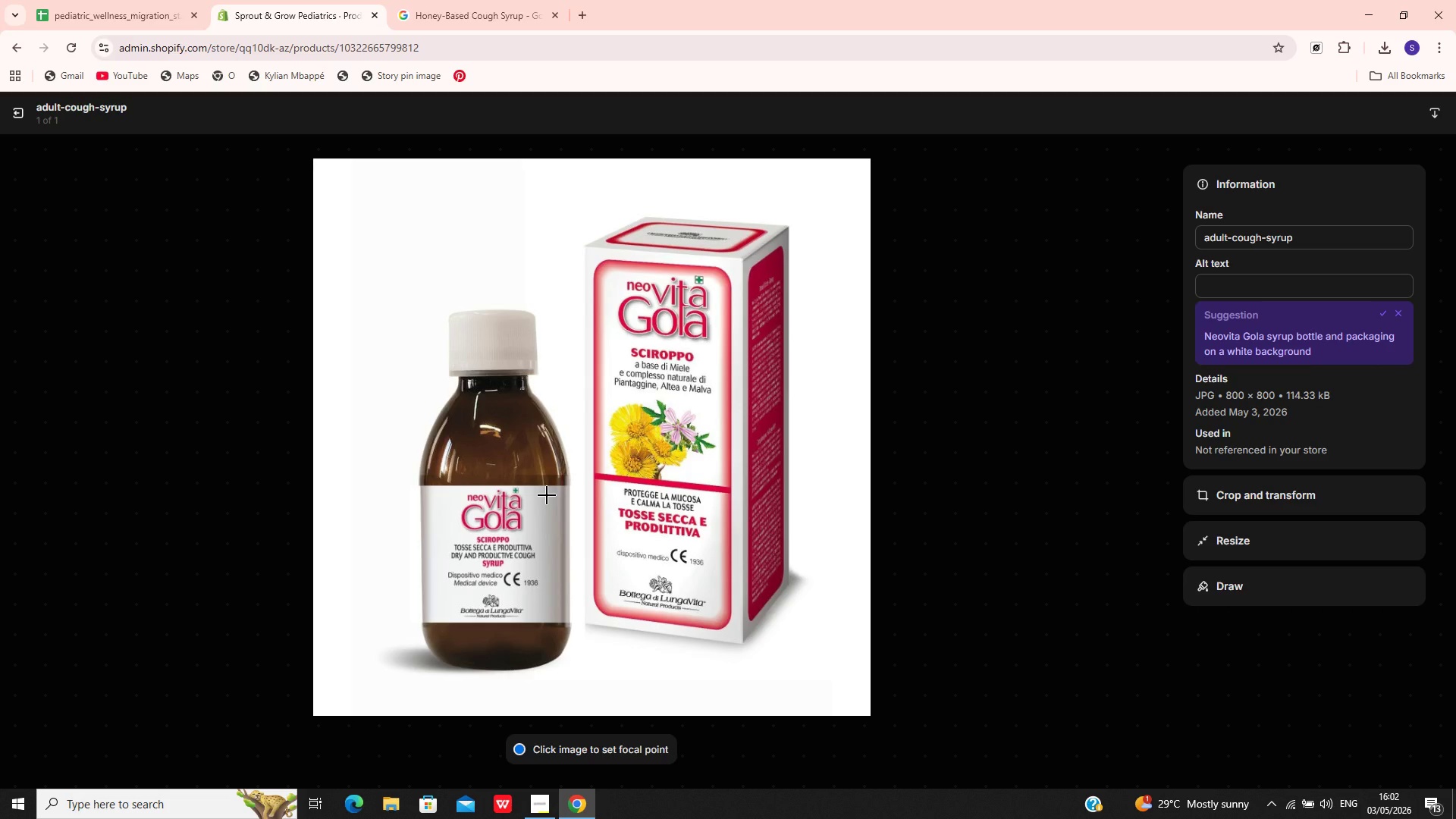 
wait(6.92)
 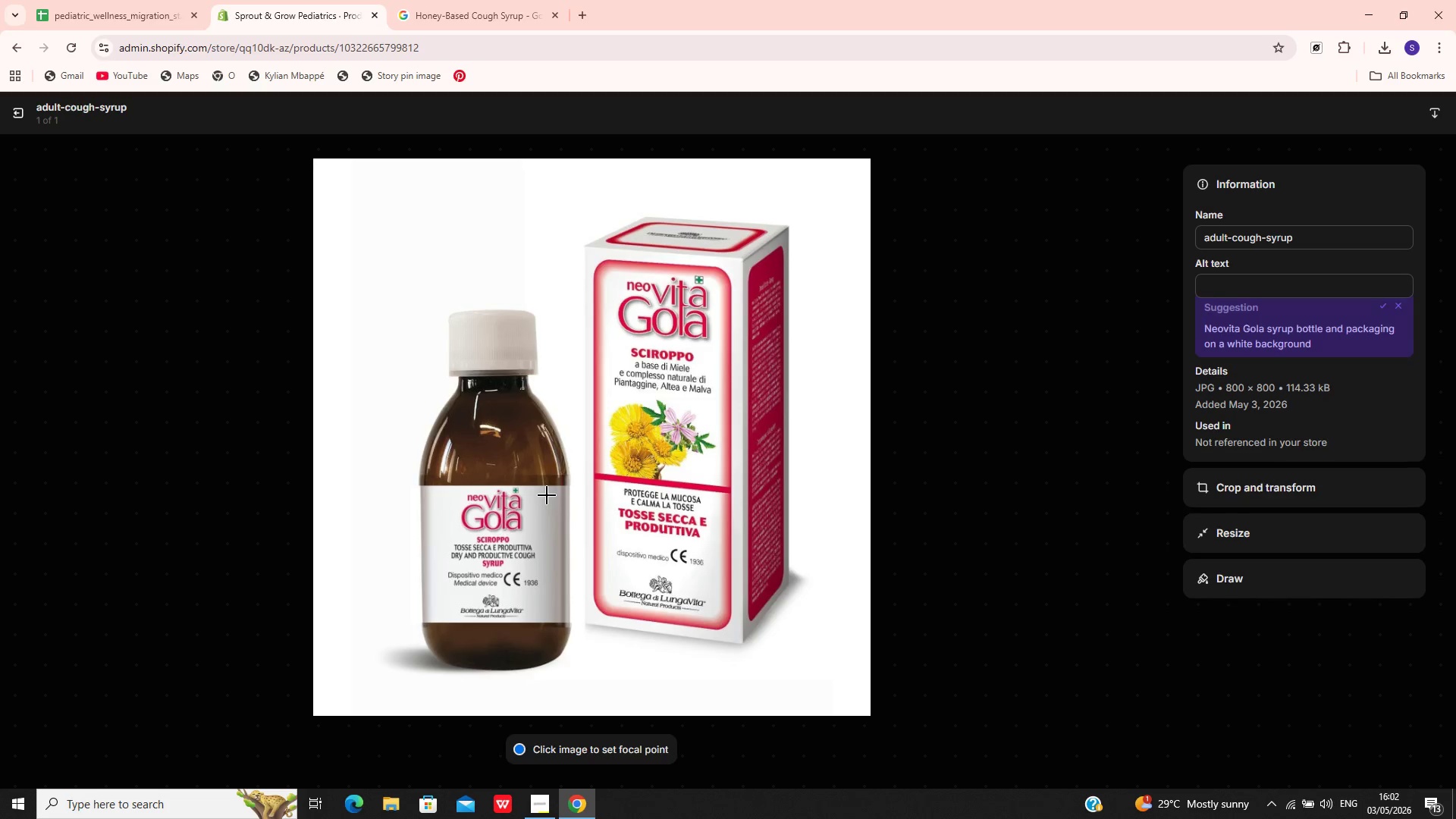 
left_click([1324, 224])
 